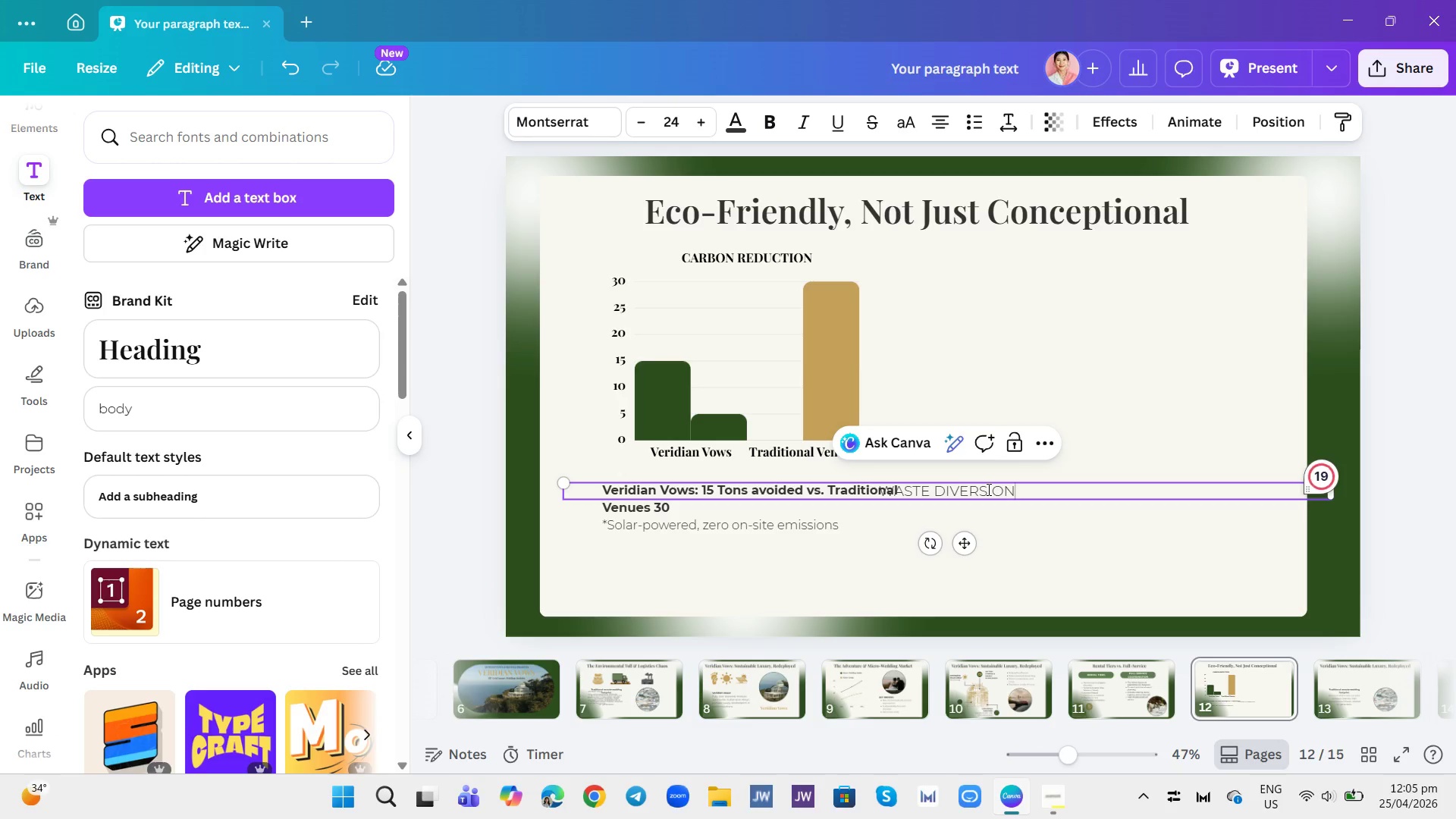 
key(Control+B)
 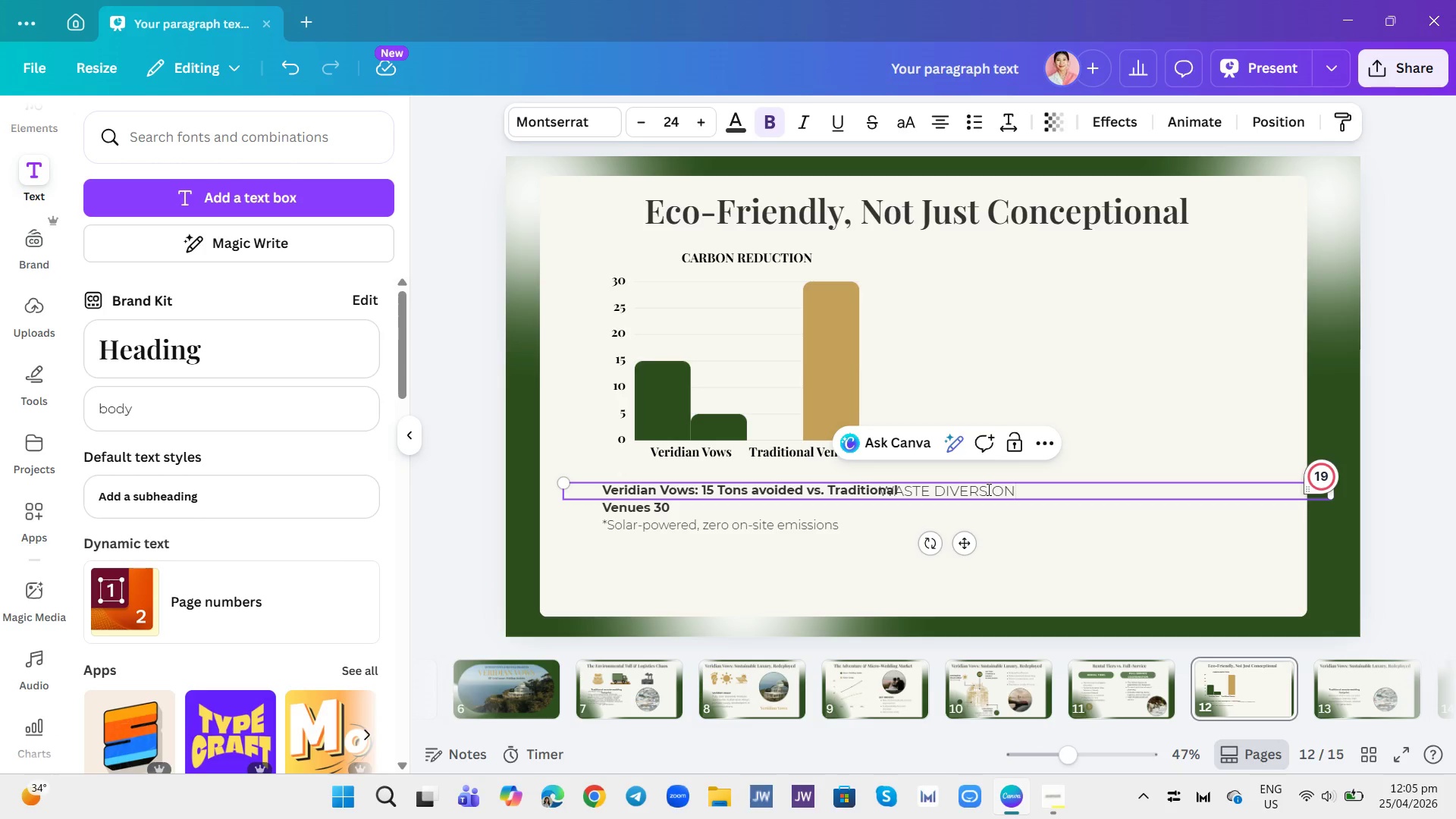 
key(Control+A)
 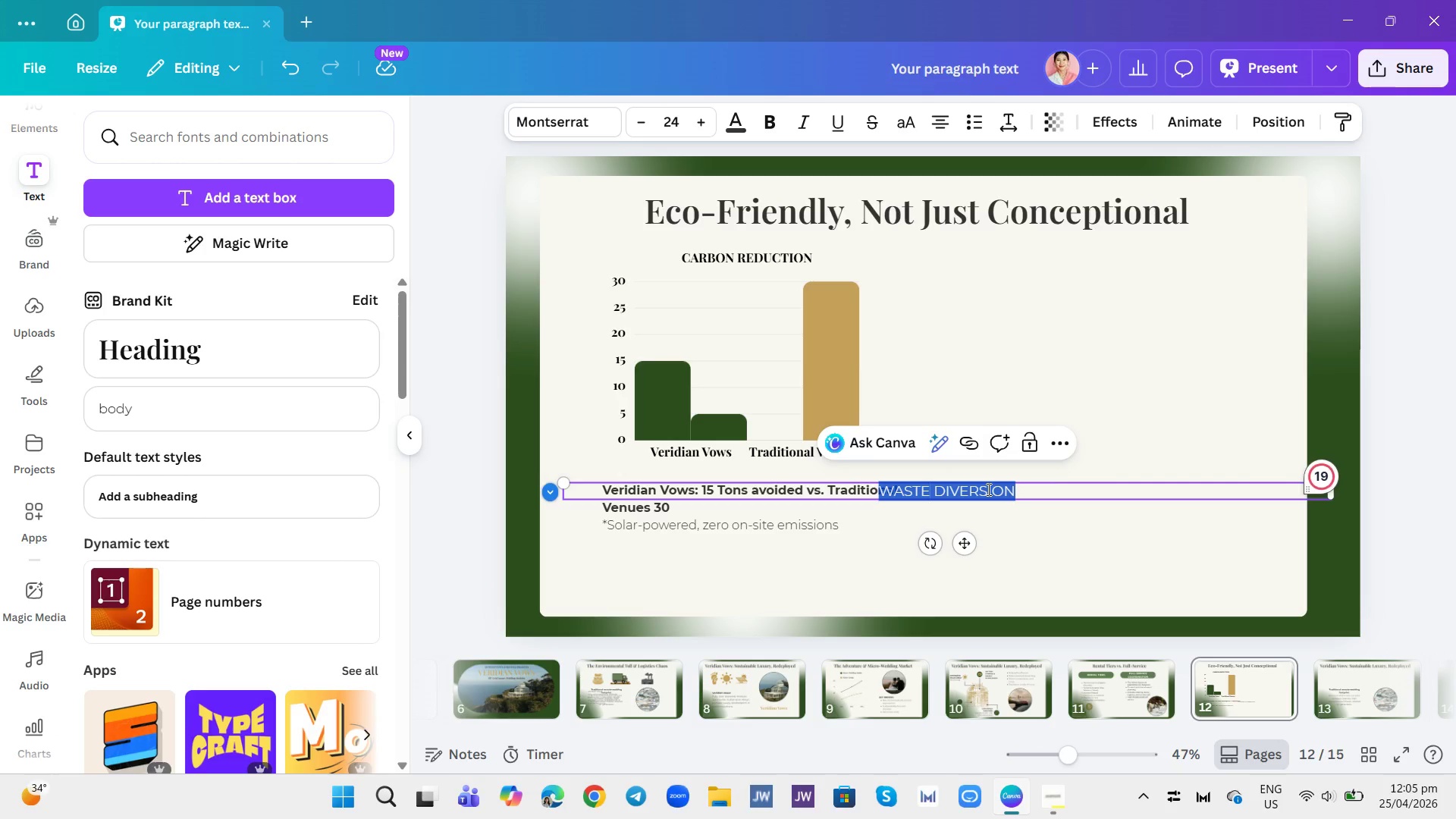 
key(Control+ControlLeft)
 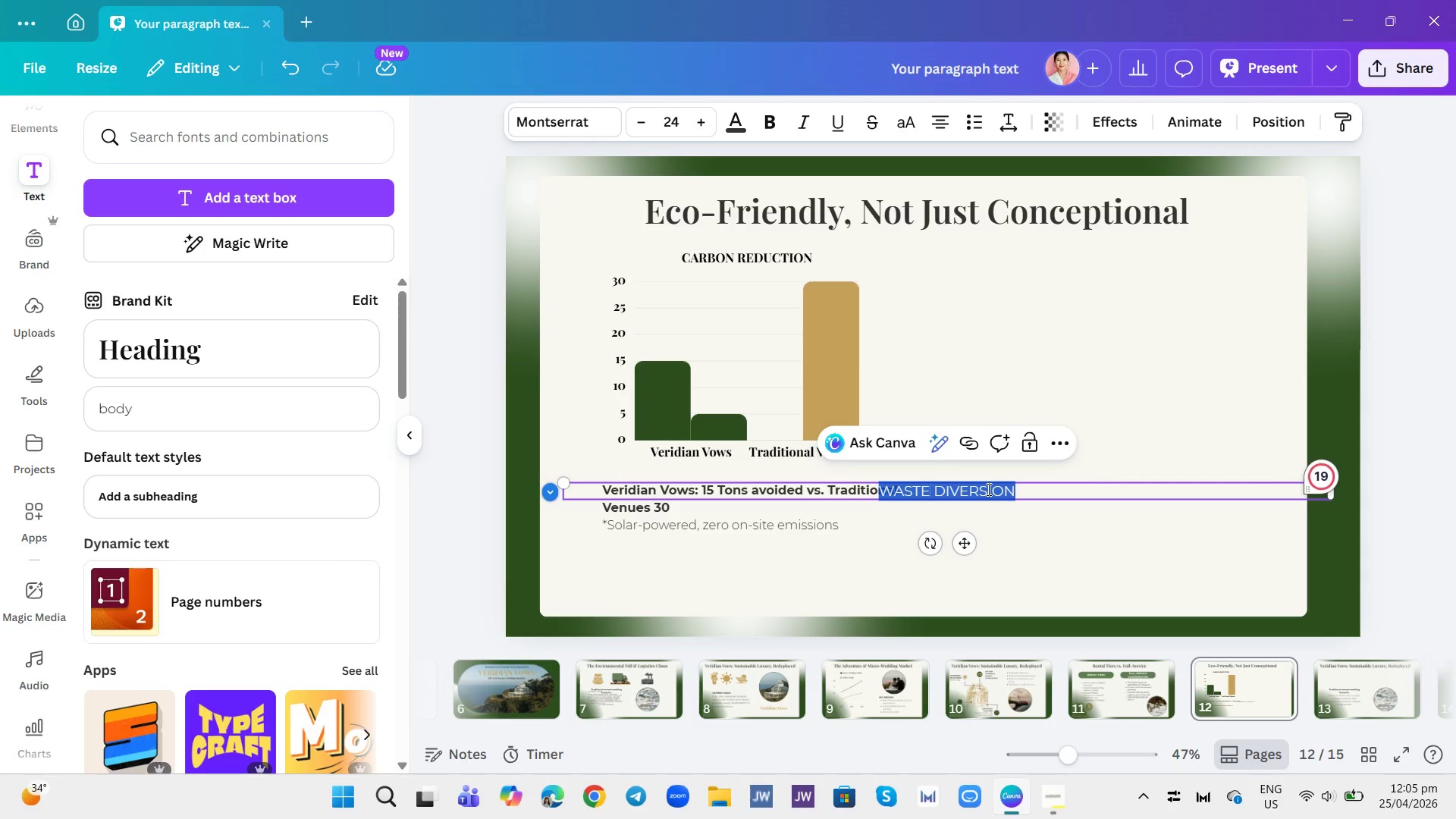 
key(Control+B)
 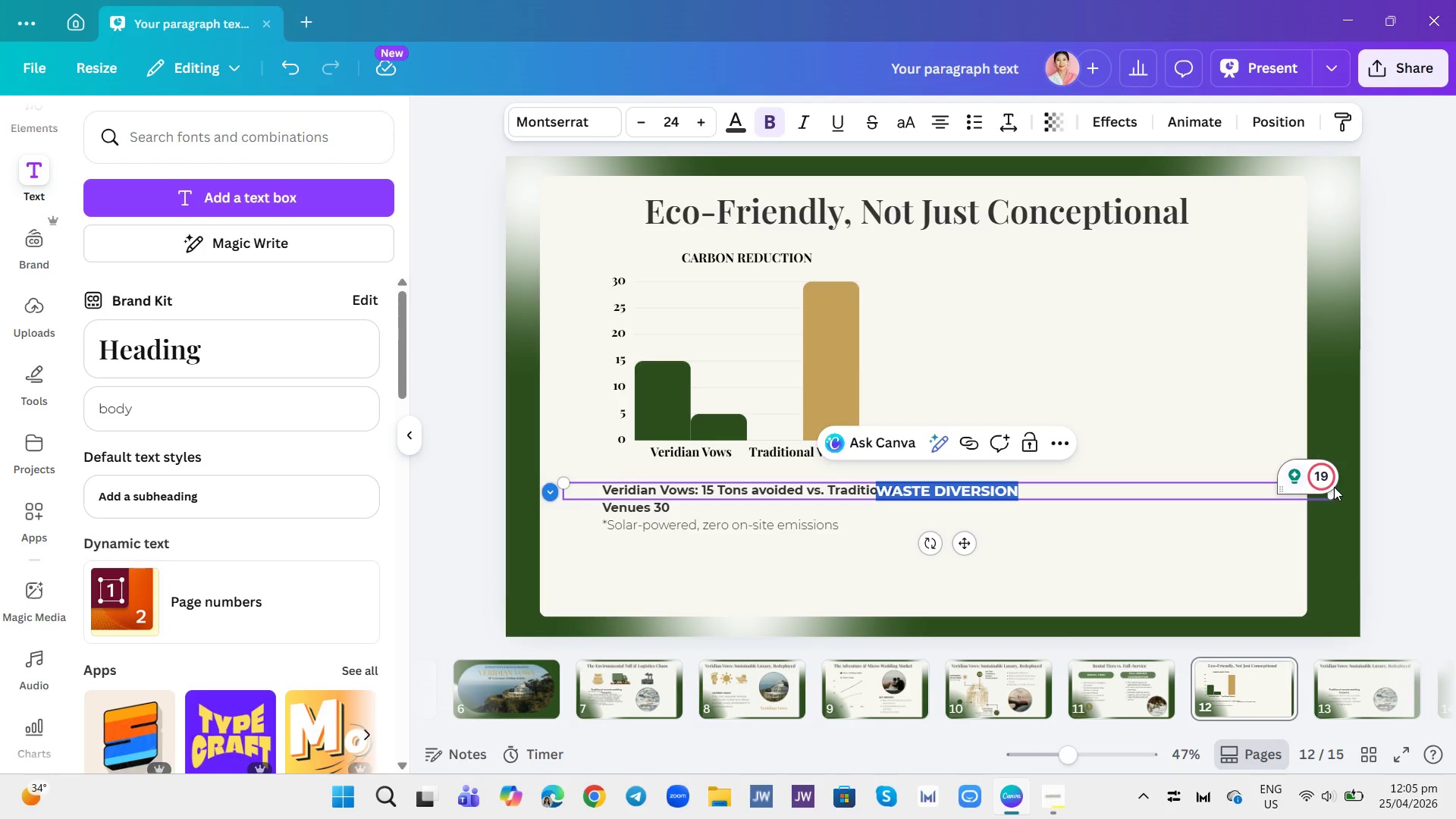 
left_click_drag(start_coordinate=[1334, 497], to_coordinate=[742, 473])
 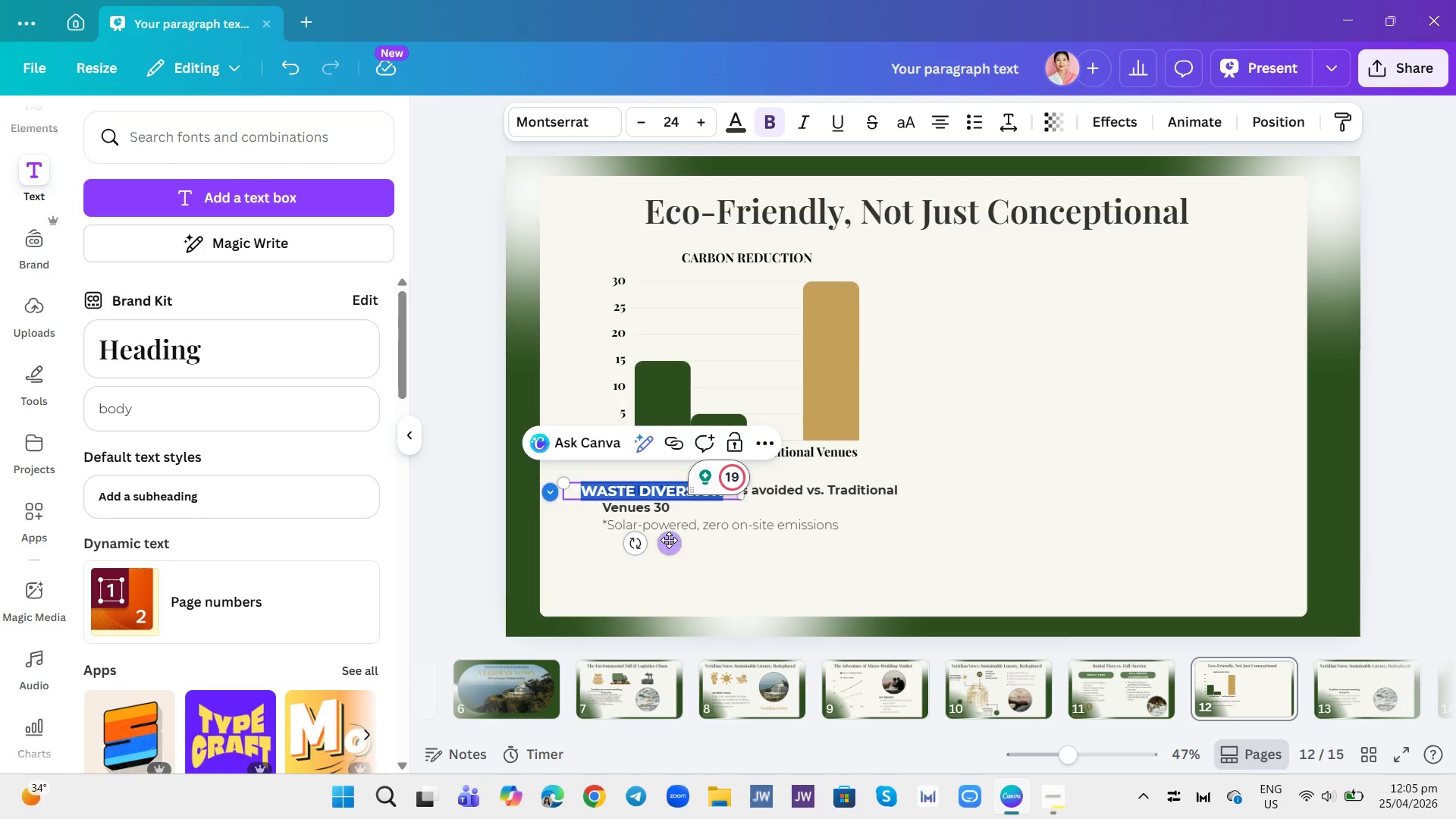 
left_click_drag(start_coordinate=[668, 540], to_coordinate=[685, 595])
 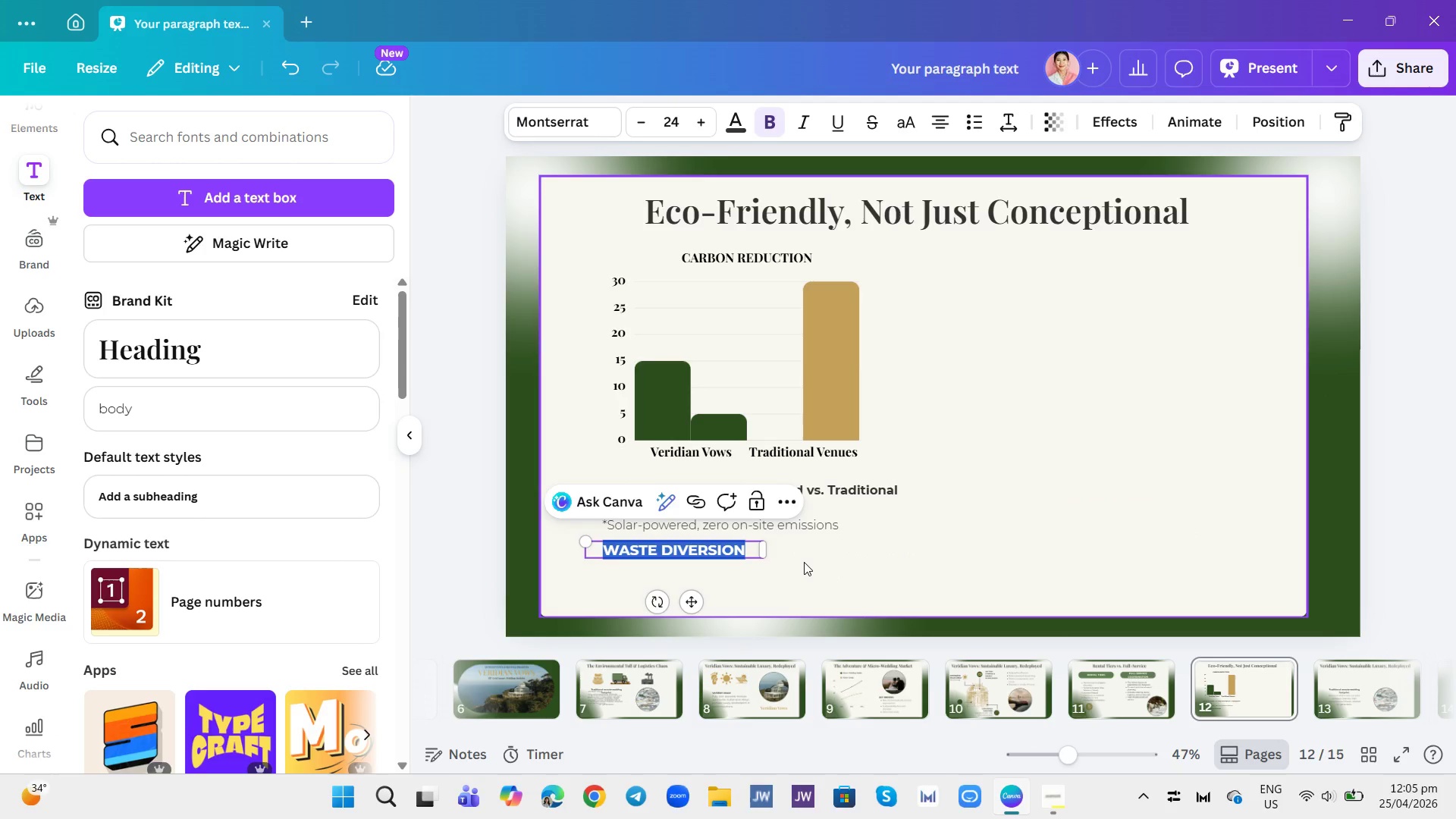 
left_click([804, 562])
 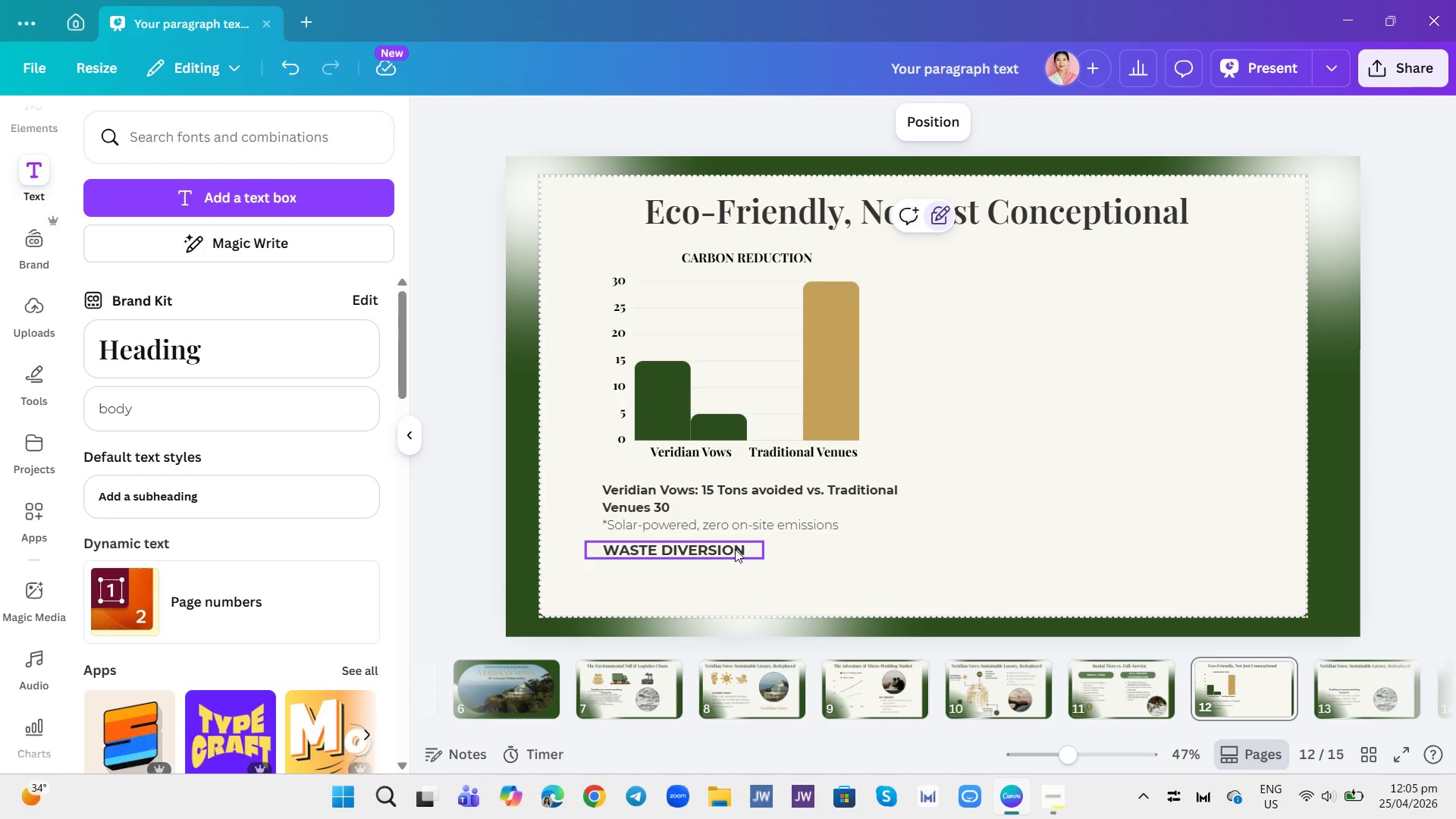 
left_click([735, 549])
 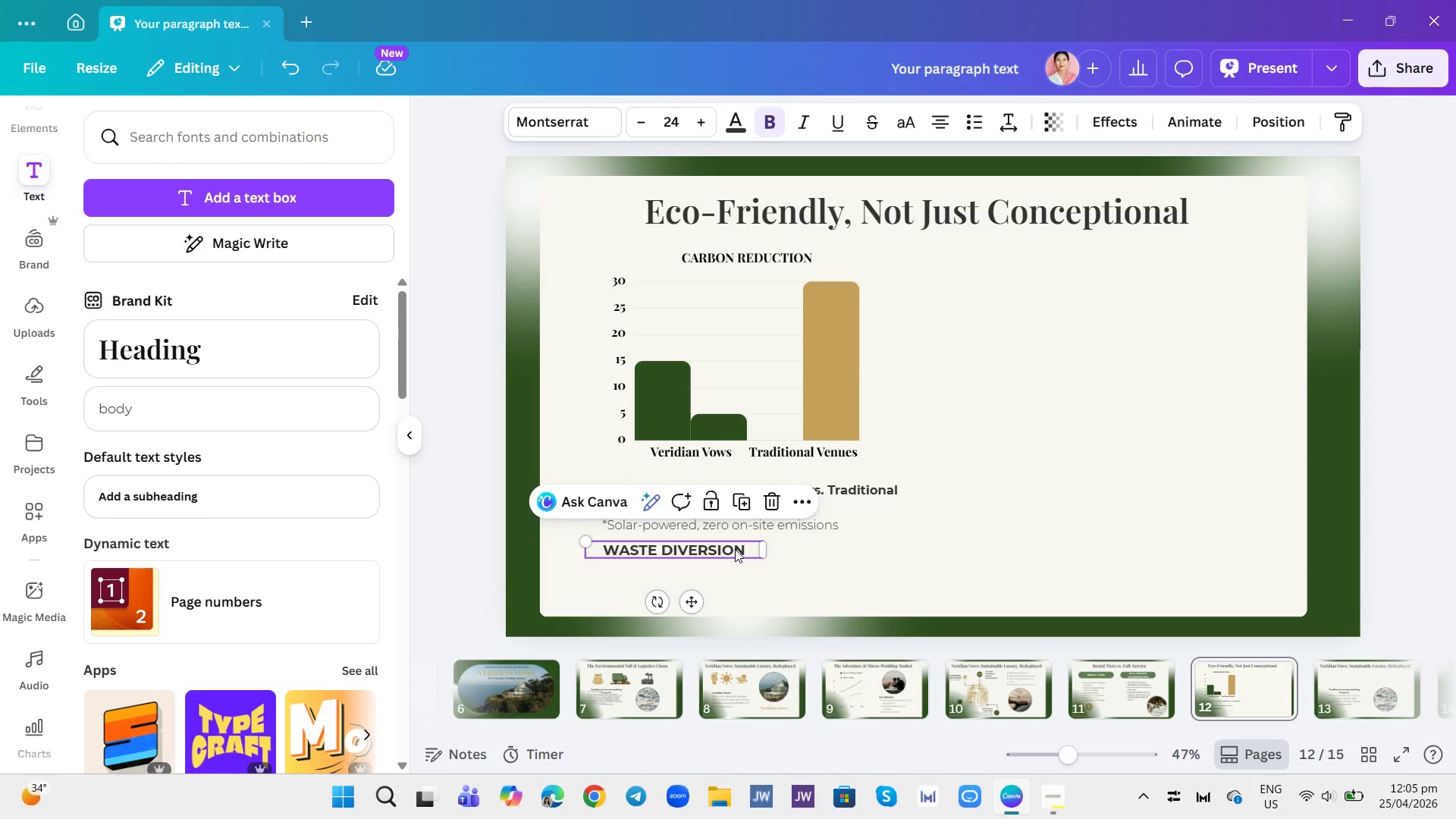 
double_click([735, 549])
 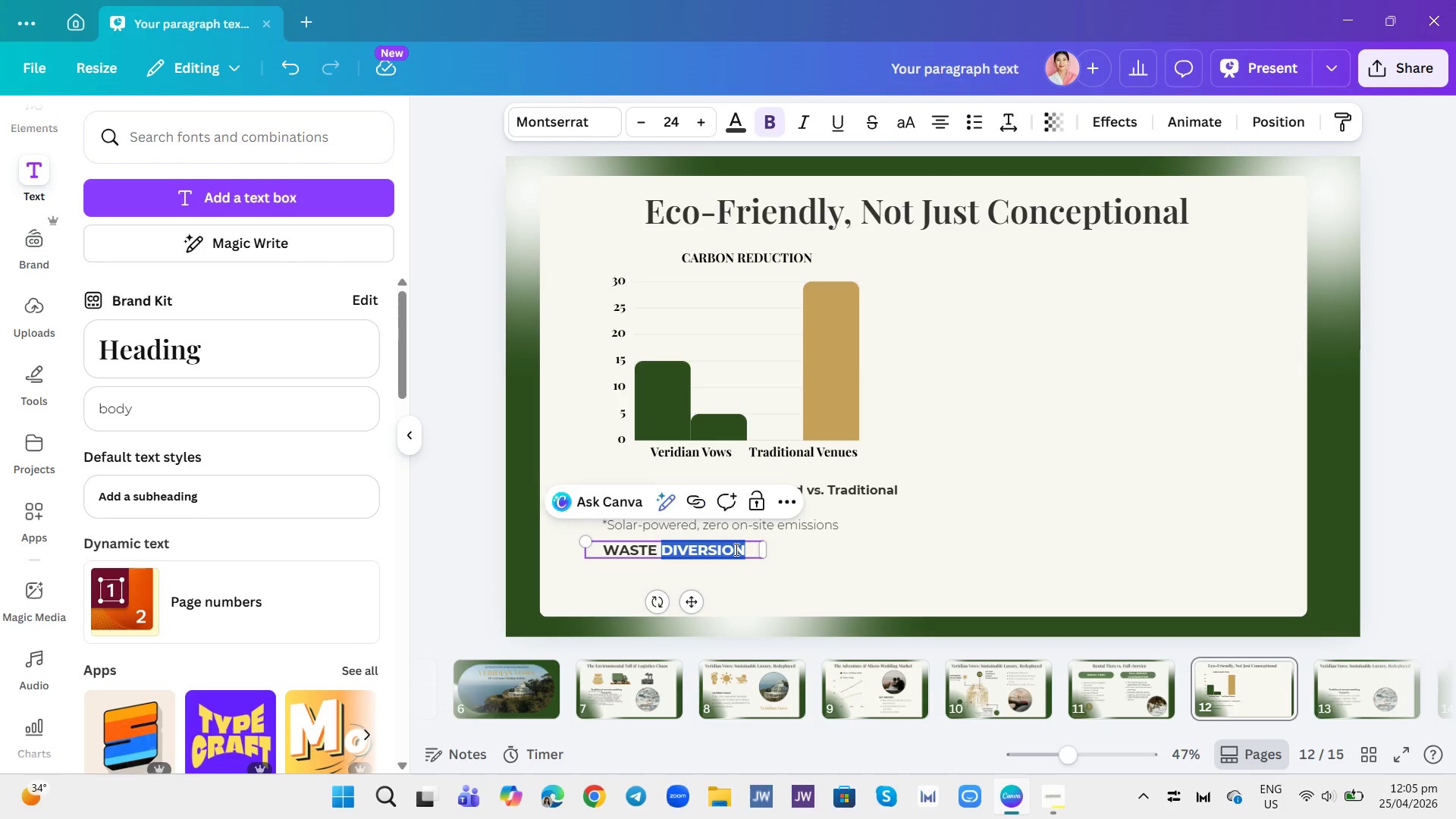 
key(Control+A)
 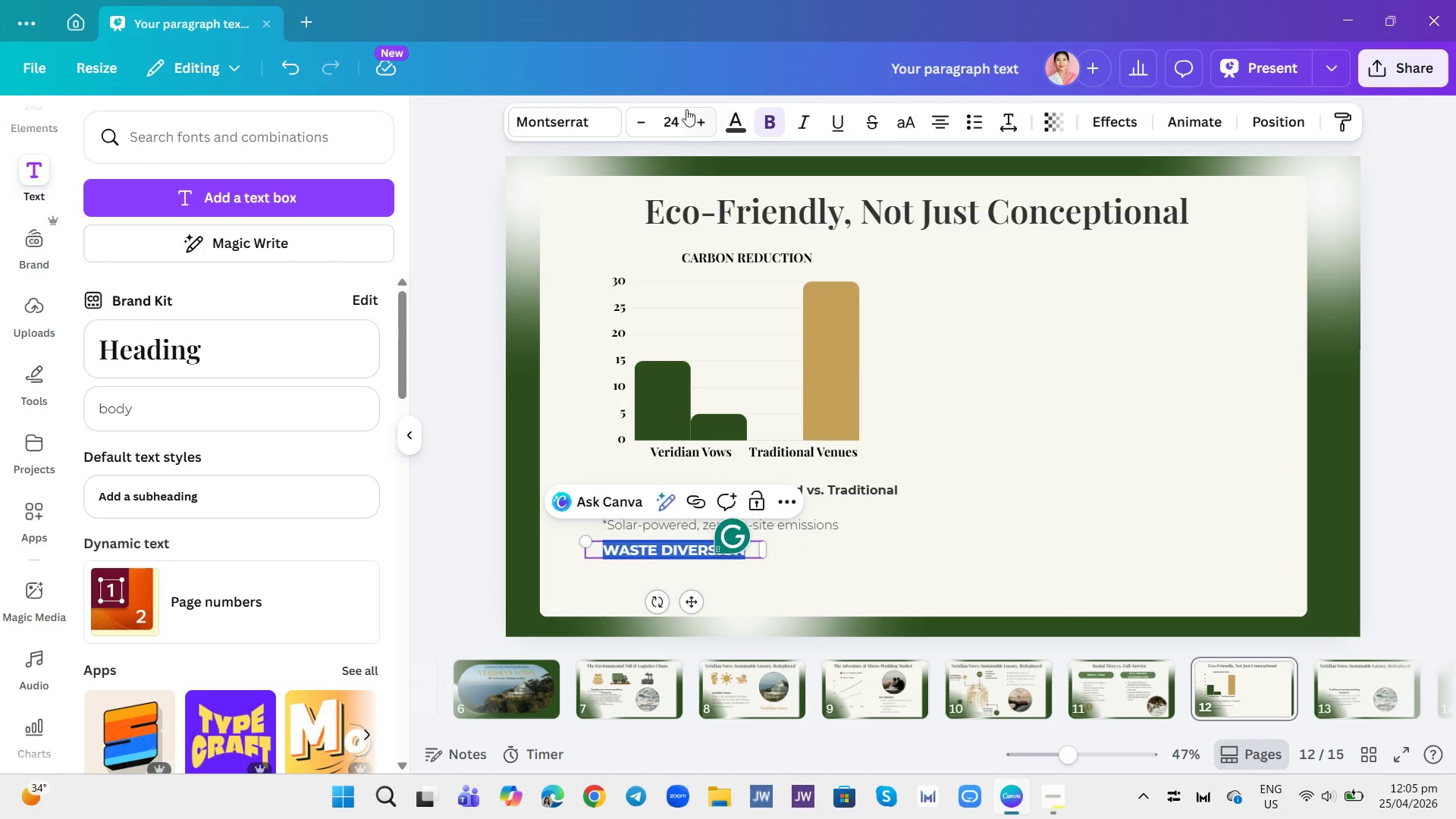 
left_click([673, 114])
 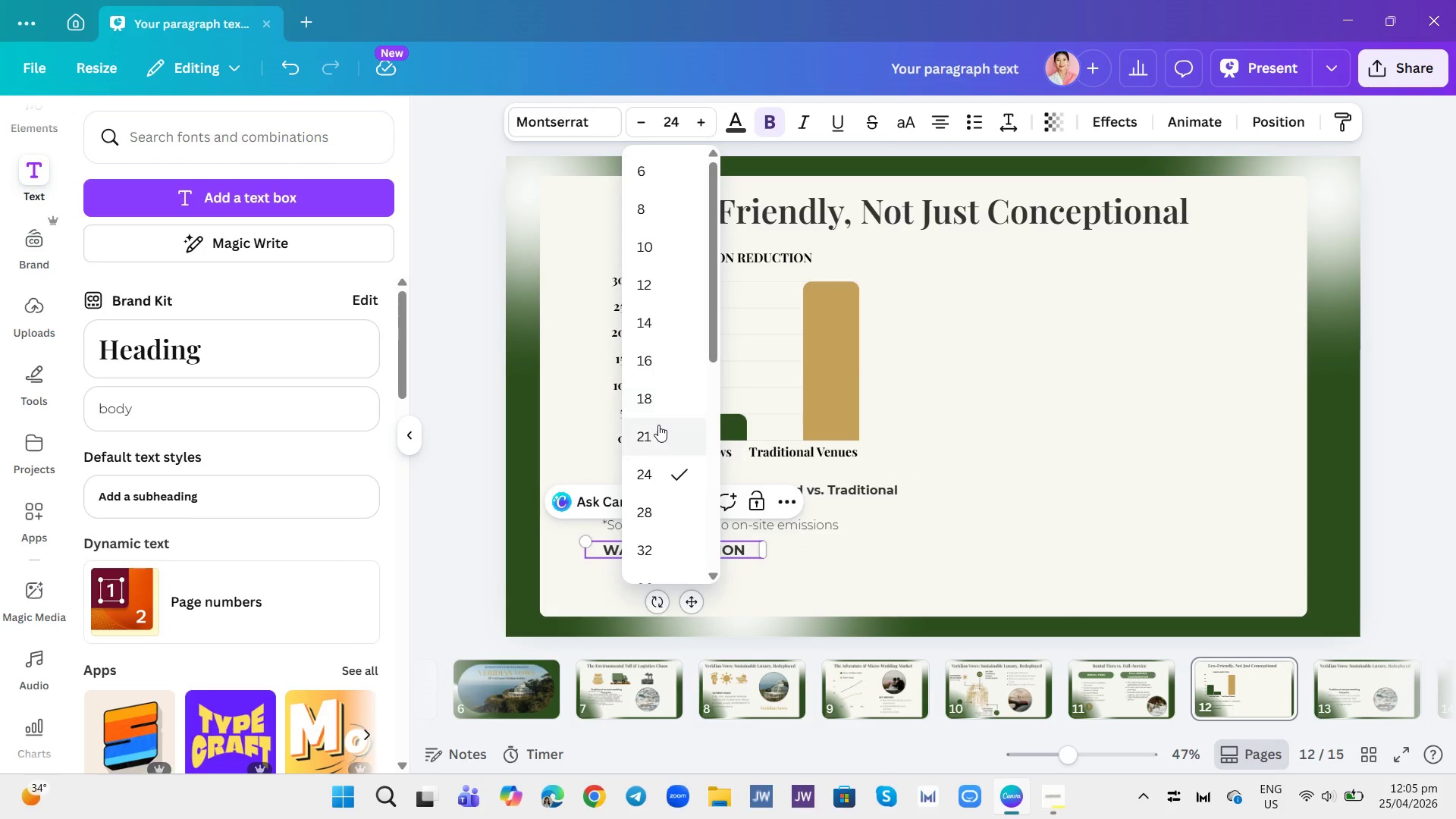 
left_click([658, 425])
 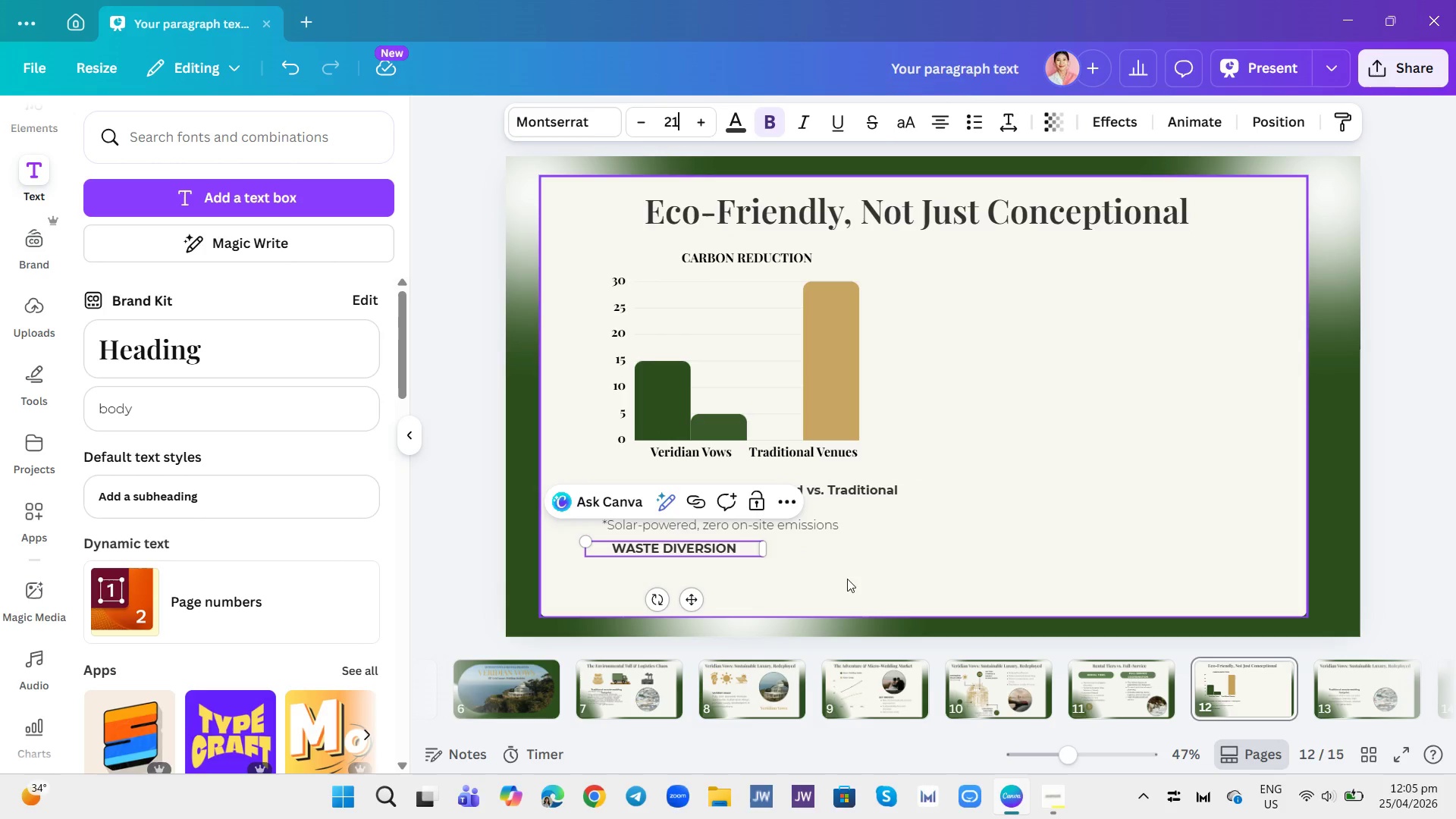 
left_click([853, 580])
 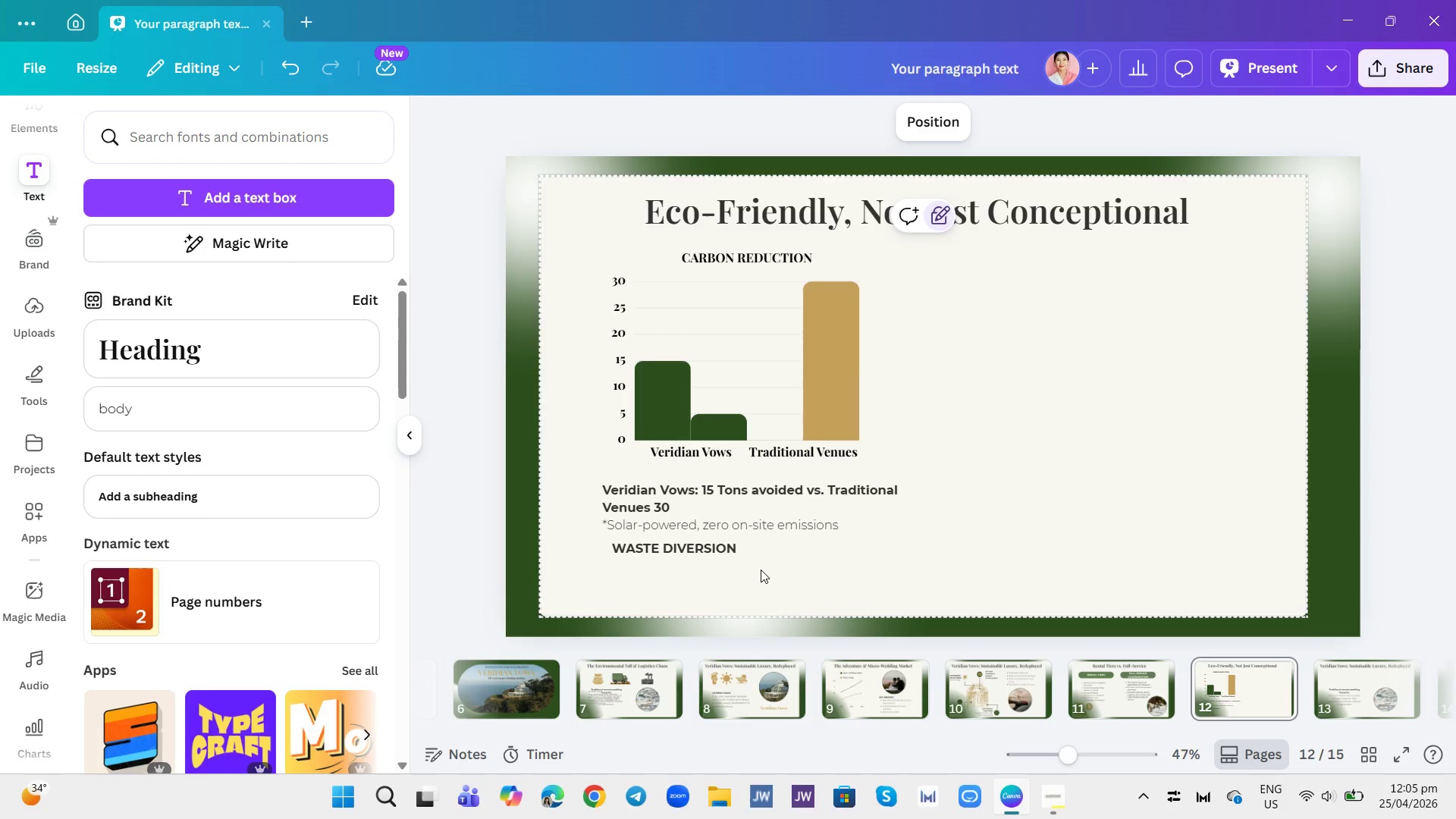 
left_click([221, 429])
 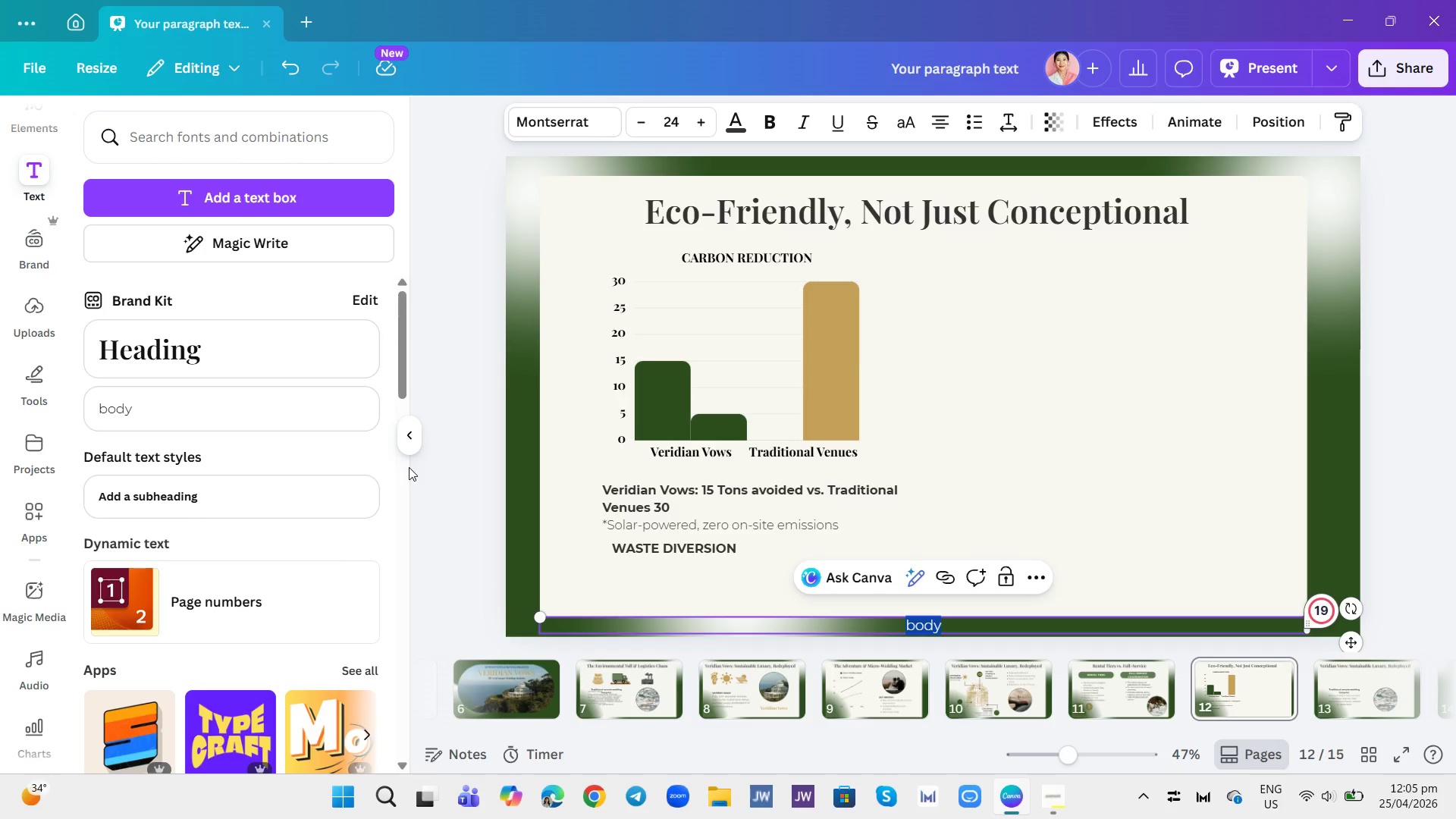 
key(Shift+ShiftRight)
 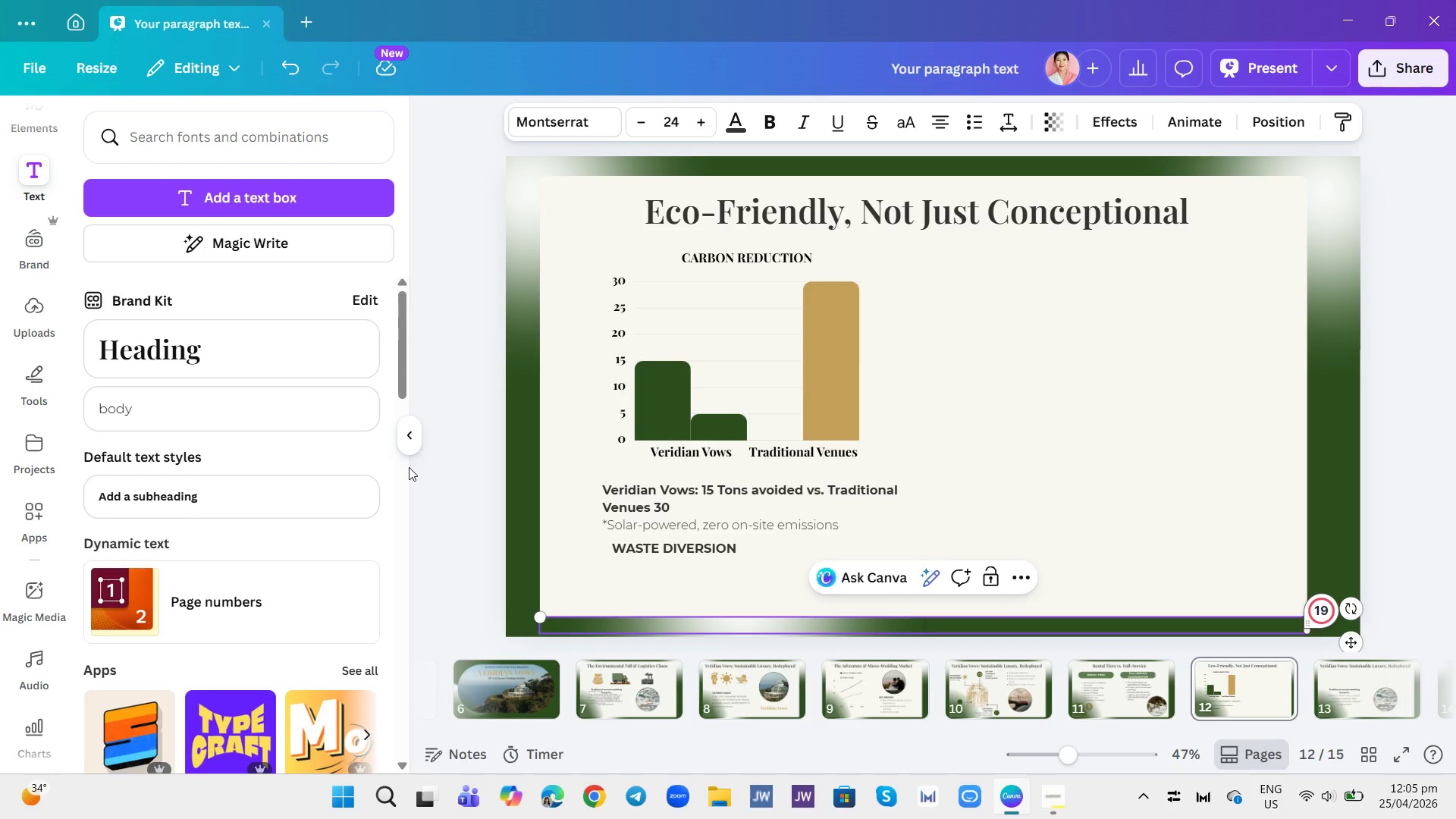 
key(Shift+9)
 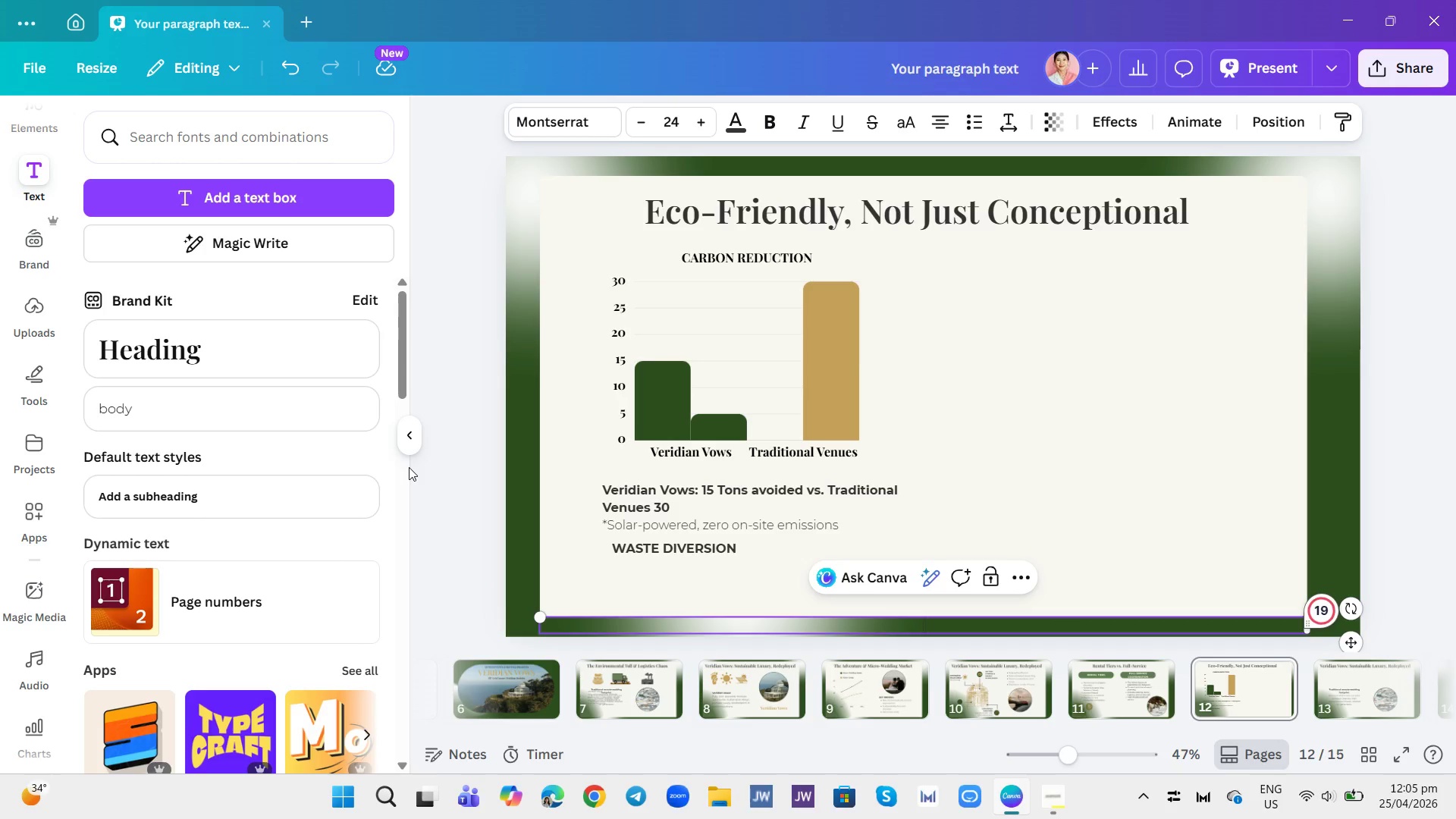 
key(Shift+ShiftRight)
 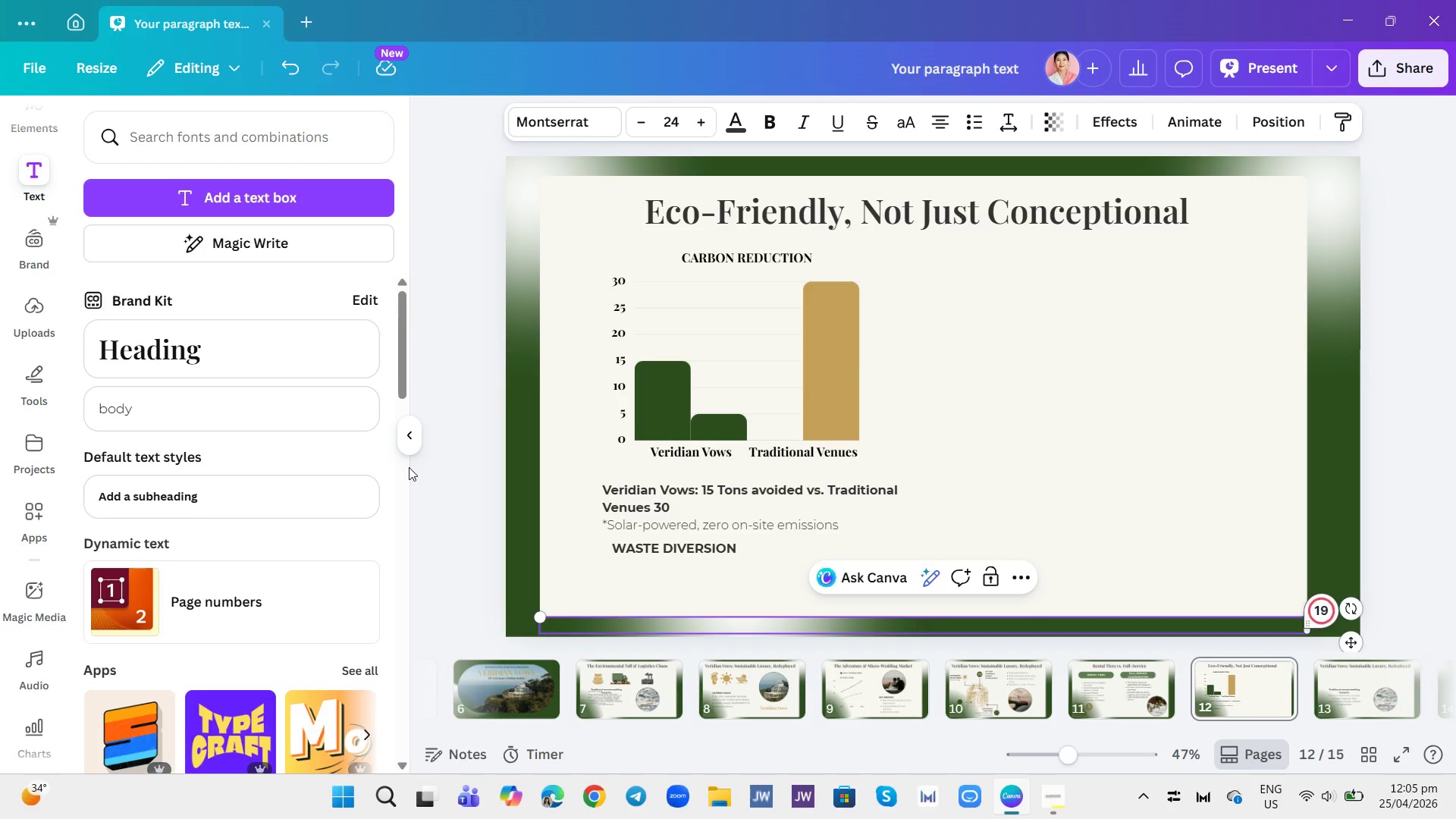 
key(Shift+5)
 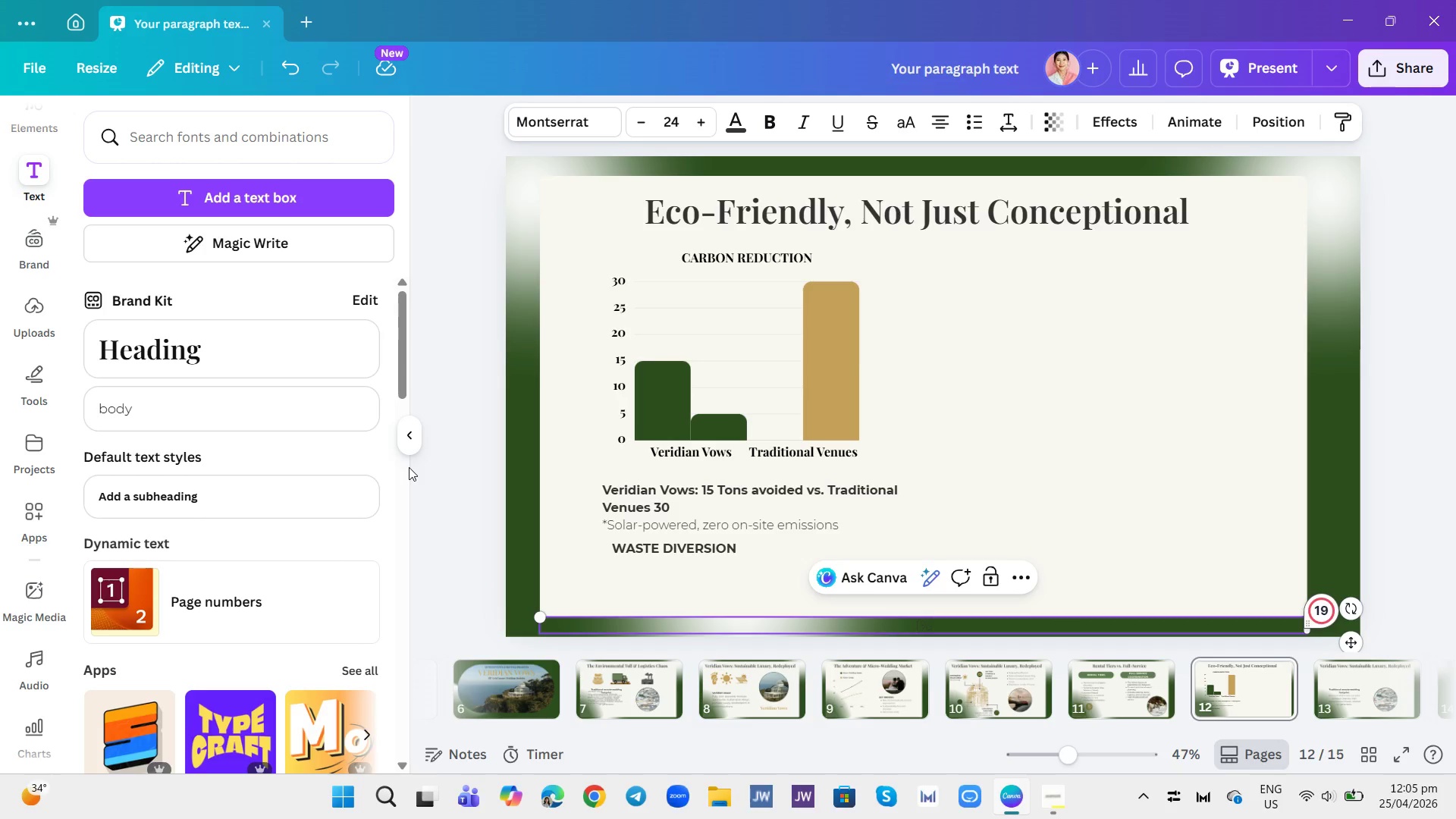 
key(Space)
 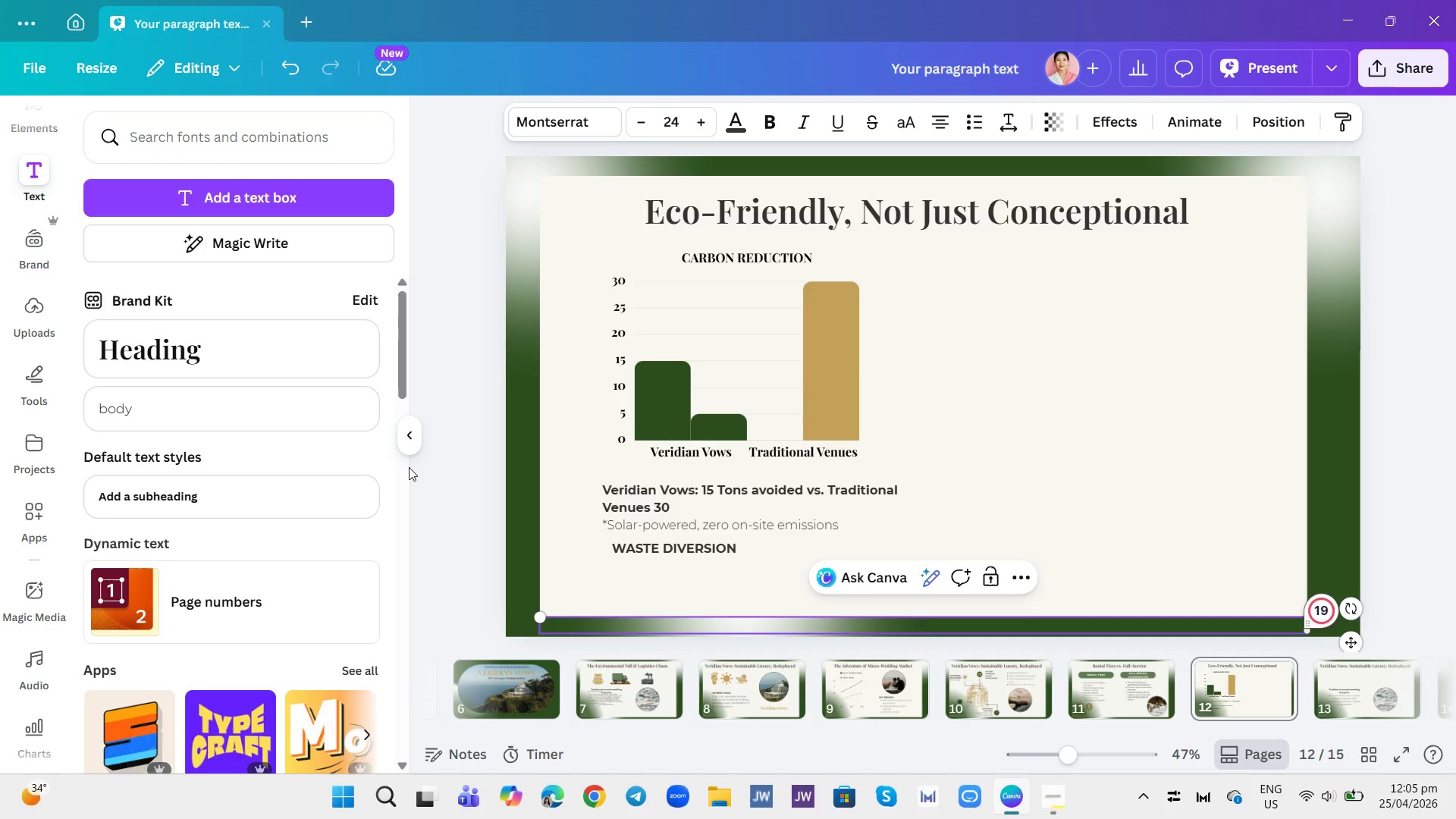 
key(Backspace)
 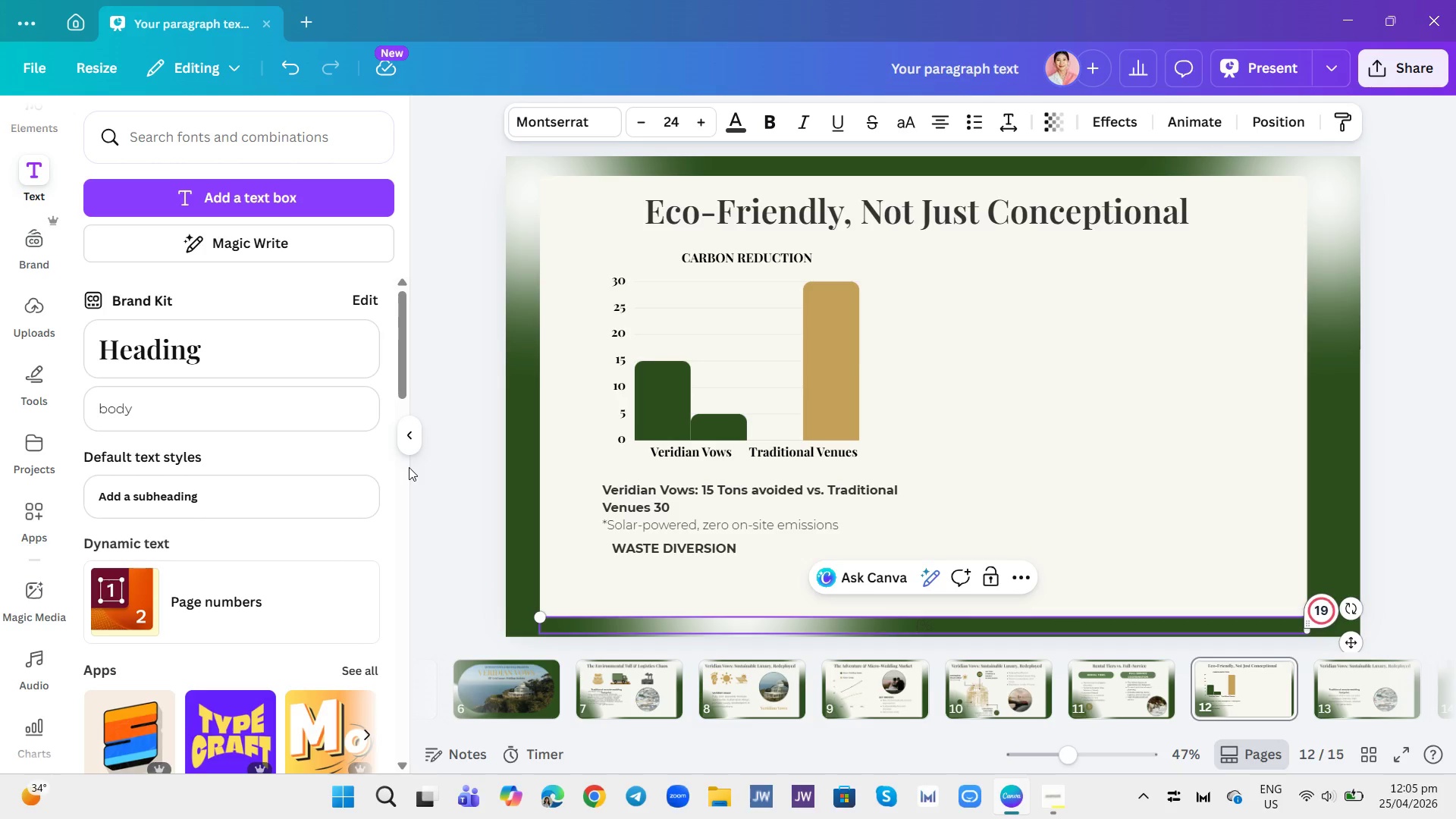 
key(Backspace)
 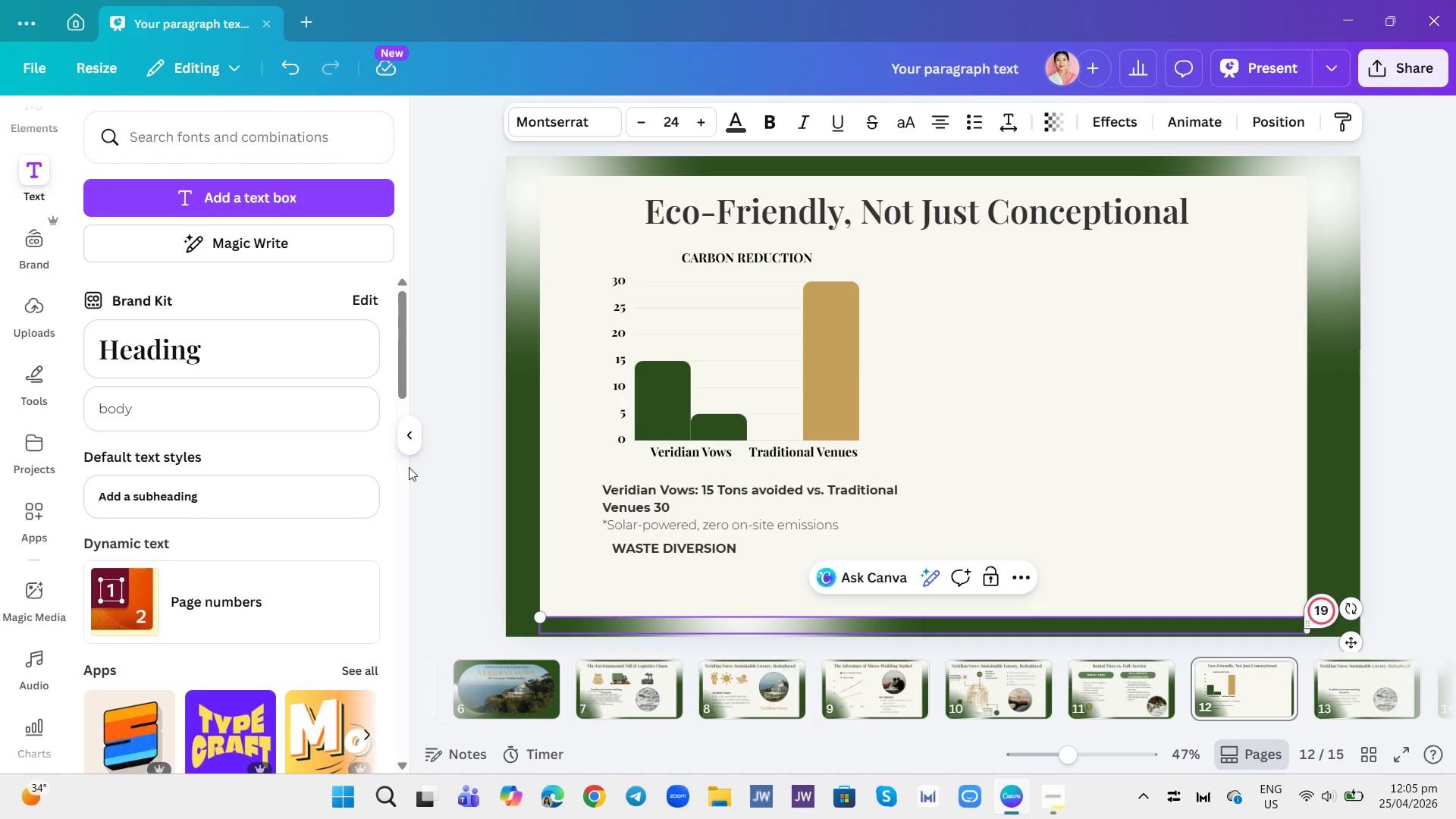 
key(Backspace)
 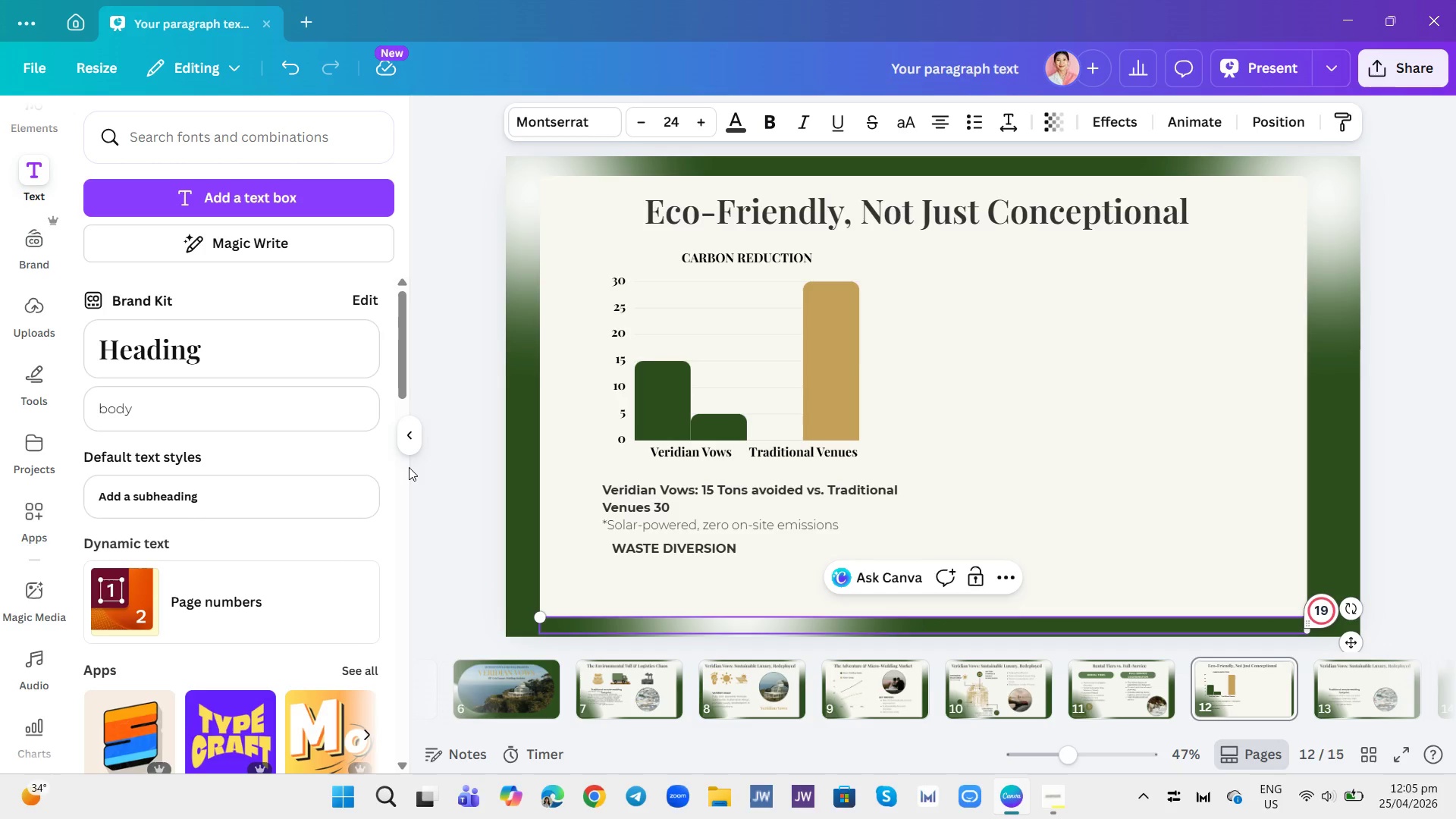 
key(9)
 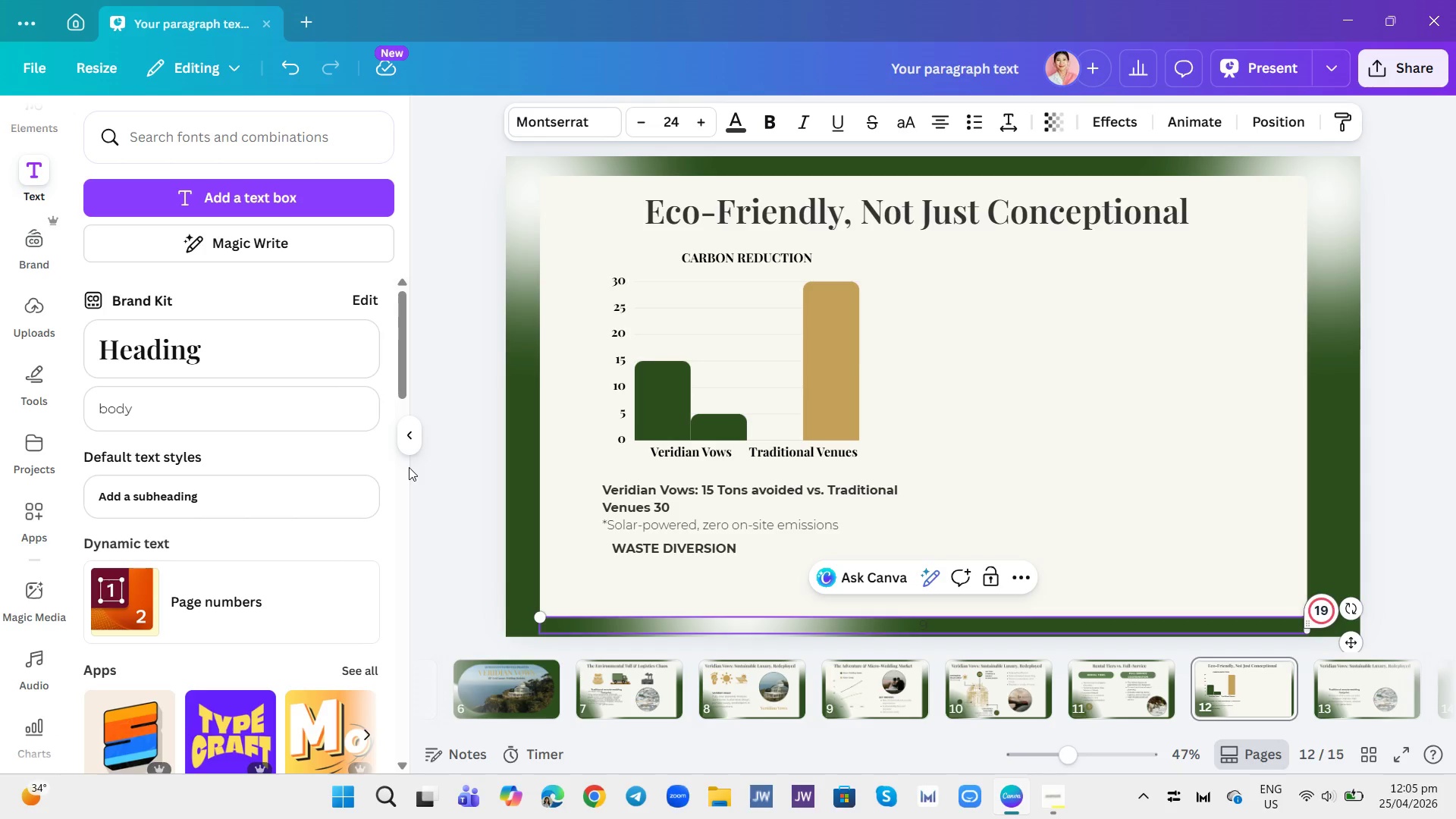 
key(Shift+ShiftRight)
 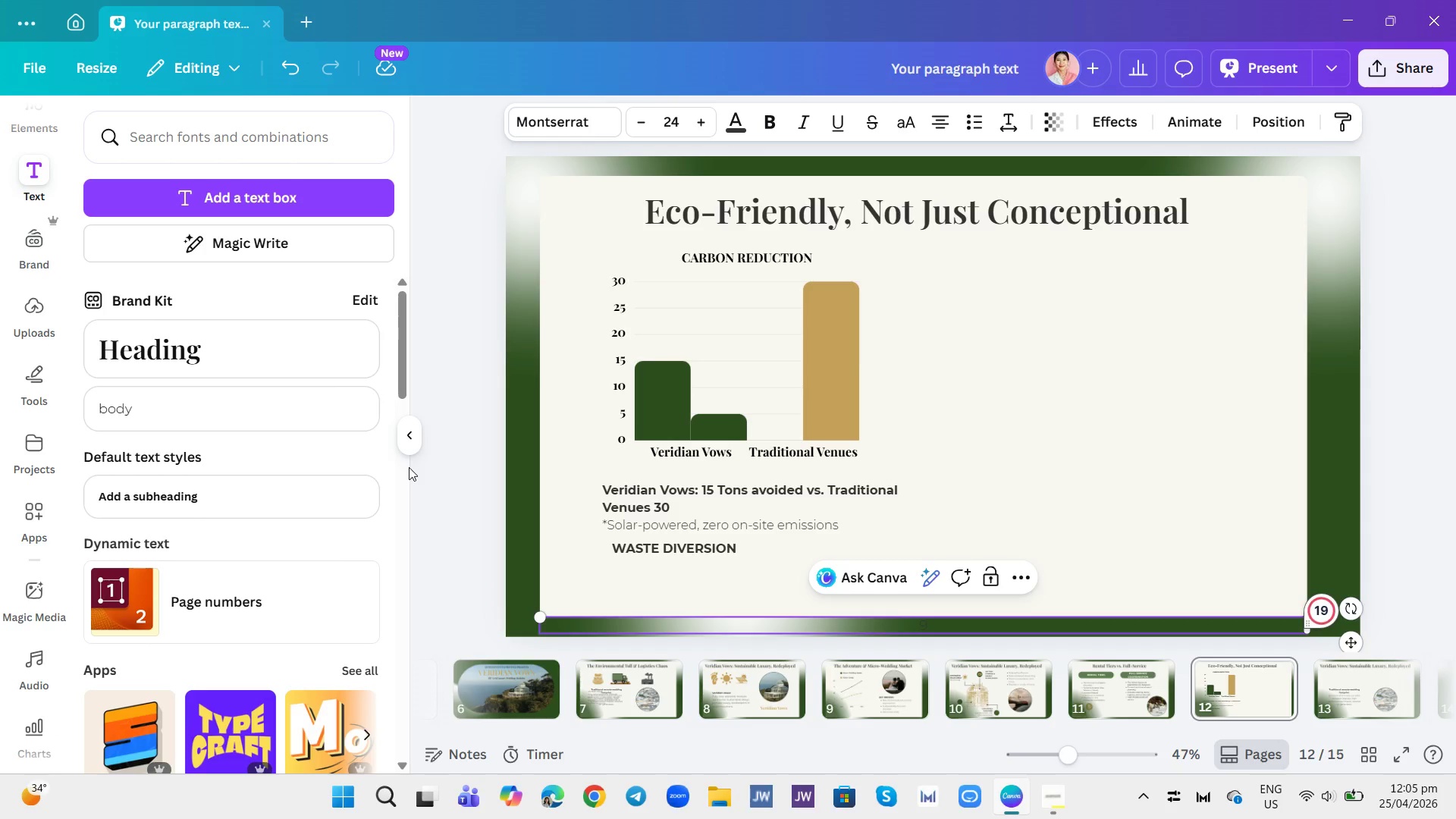 
key(Shift+5)
 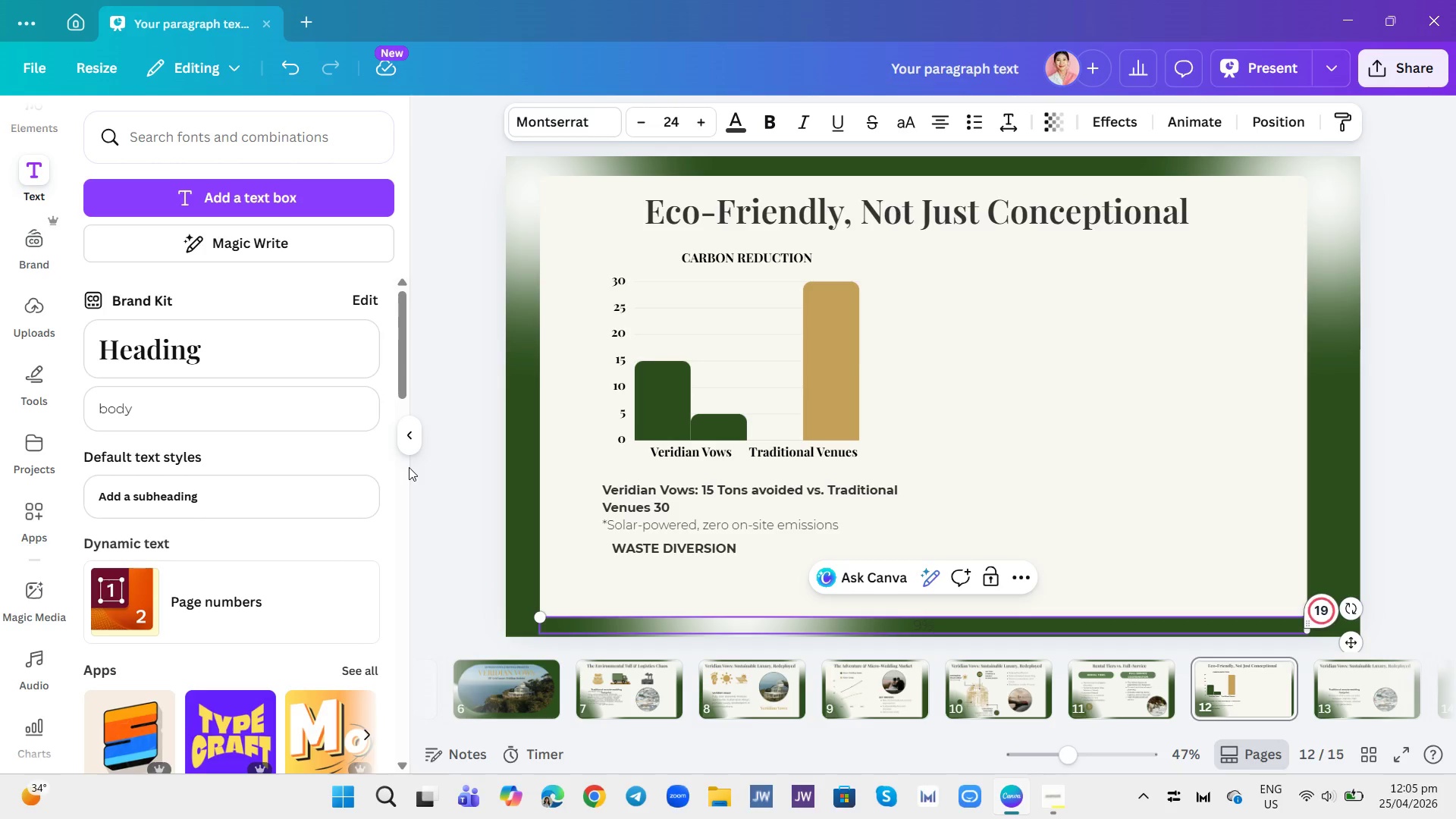 
key(Space)
 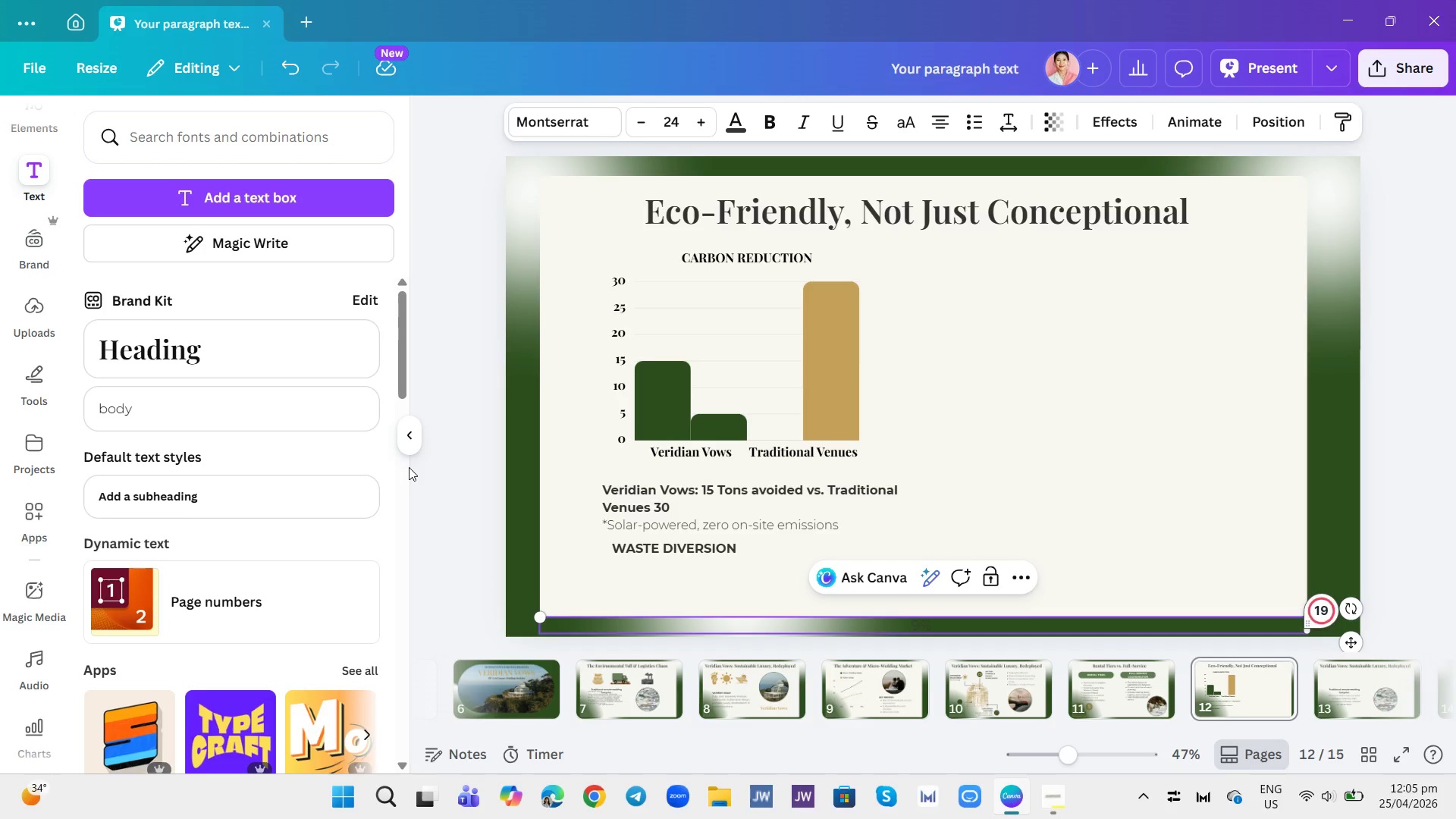 
type(waste )
 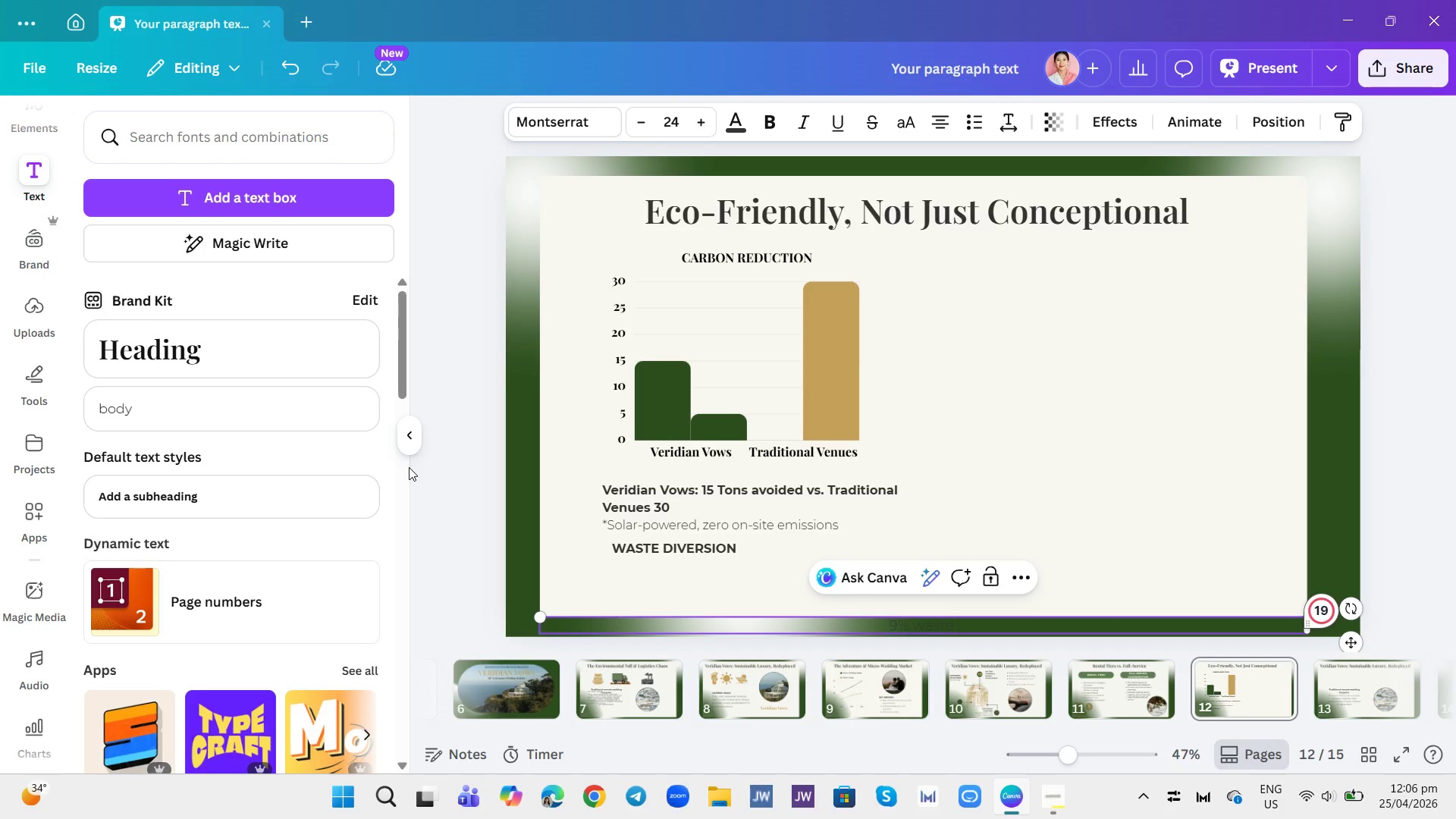 
wait(5.98)
 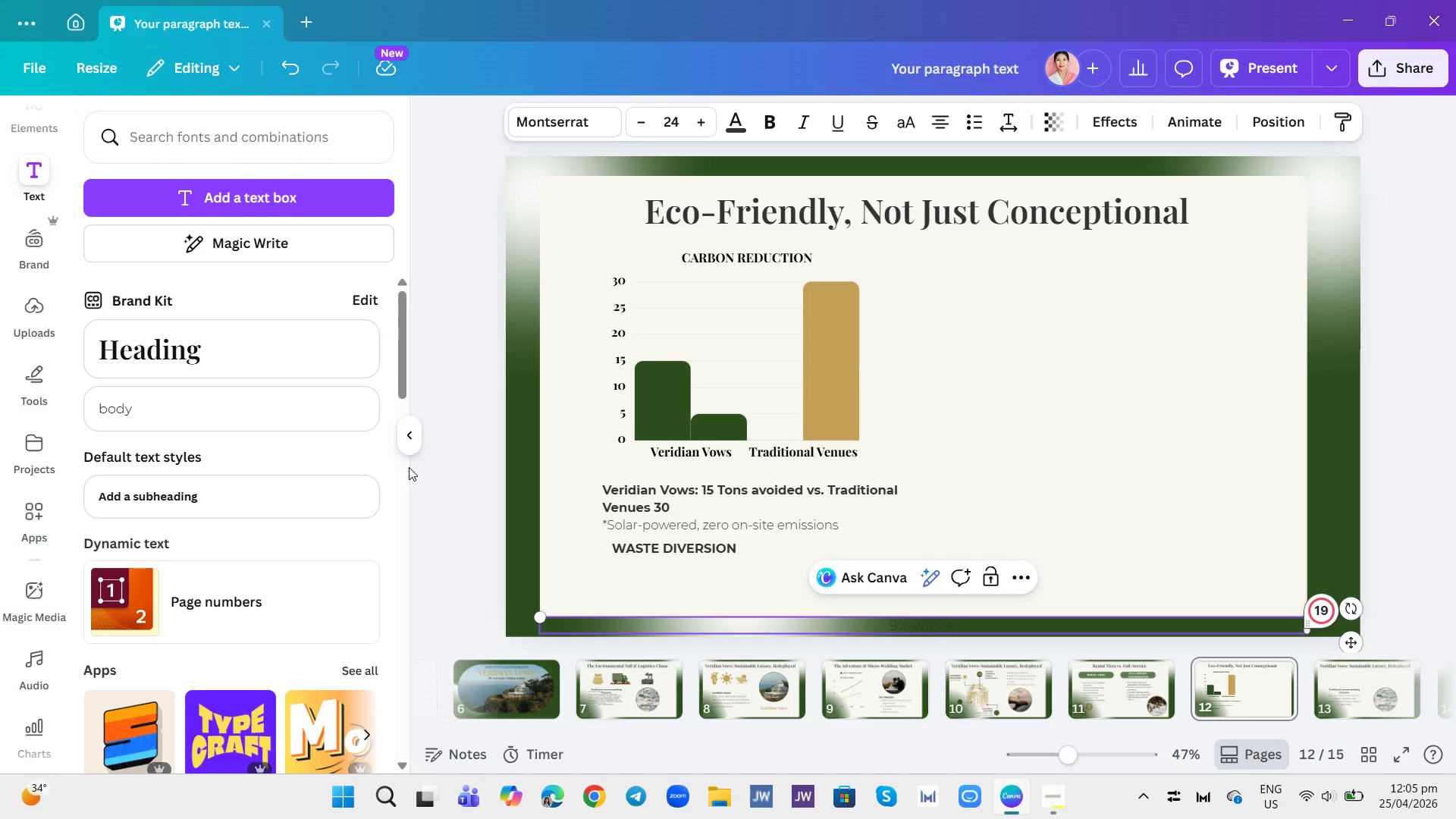 
type(diverted from landfill)
 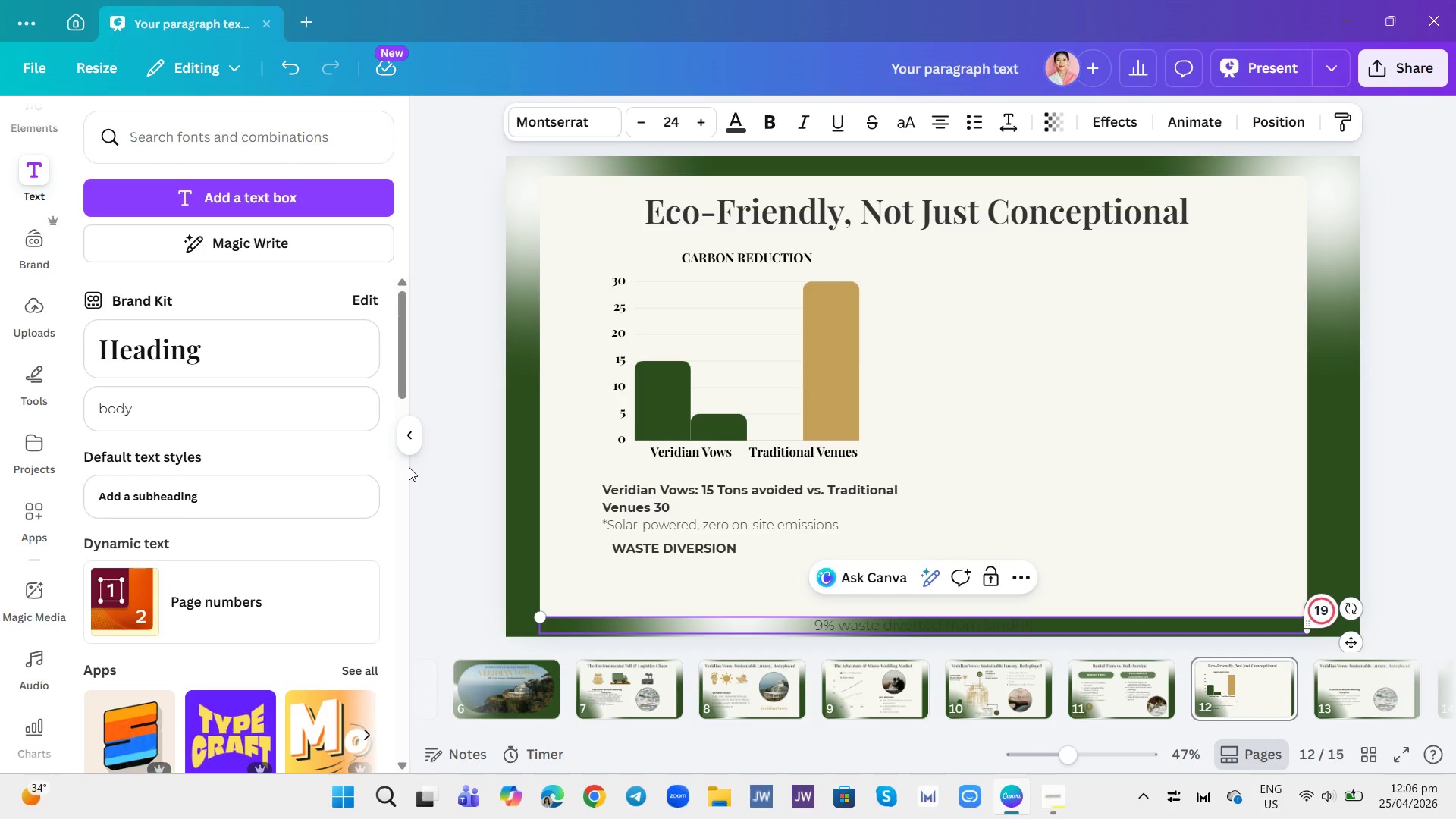 
key(Enter)
 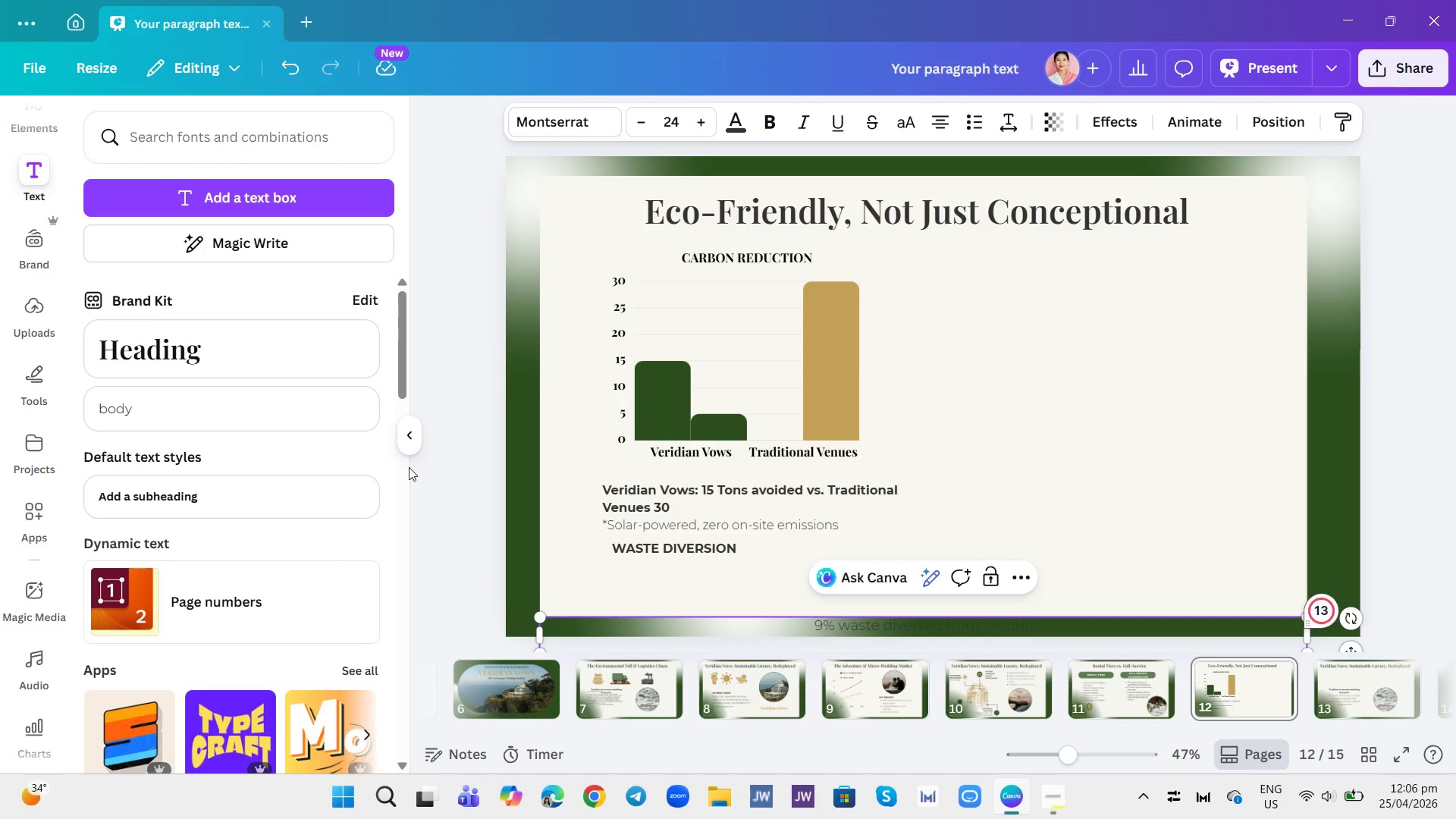 
type(*Res)
key(Backspace)
type(usable components,e)
key(Backspace)
type( eco-friendly disposables)
 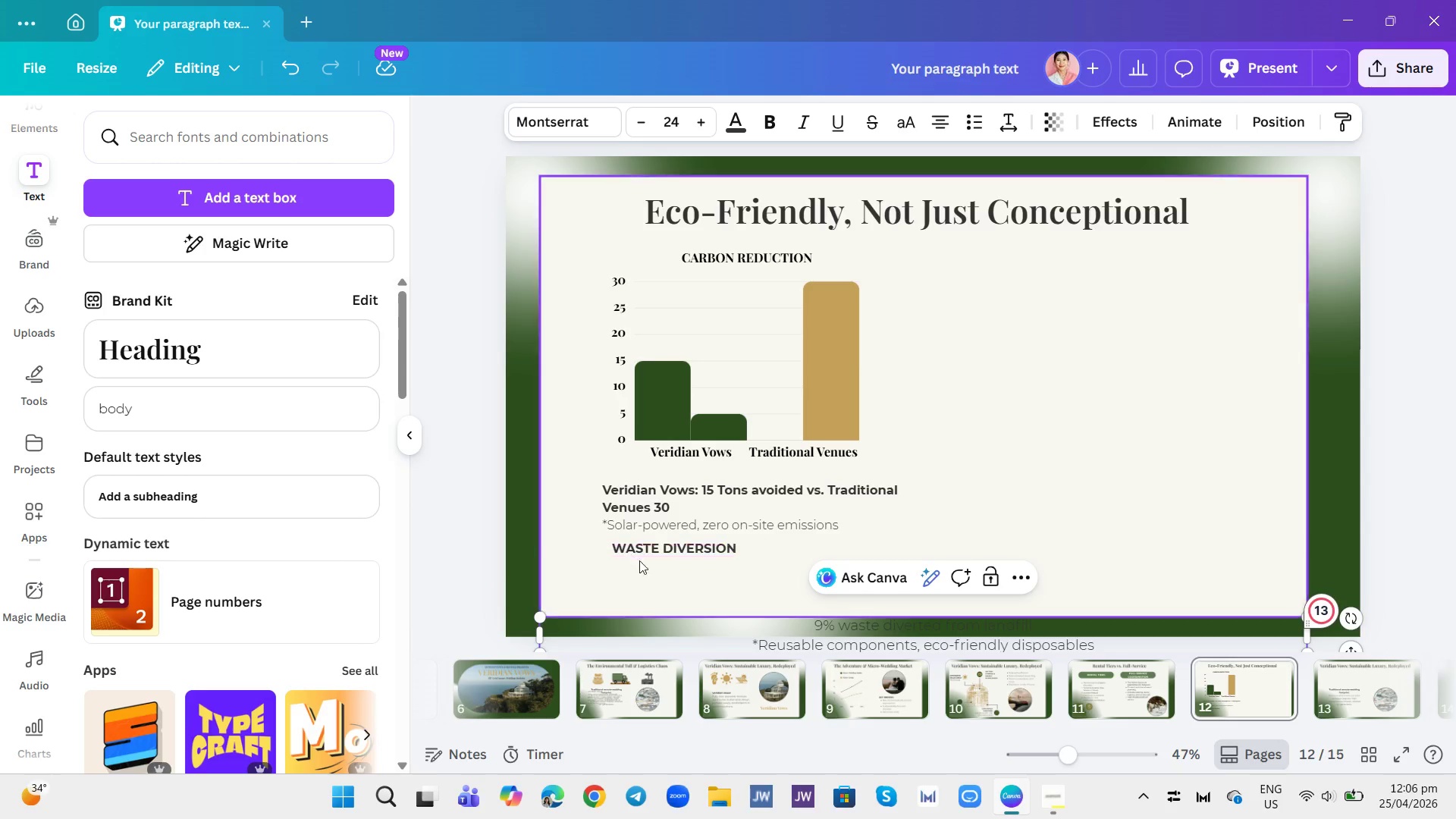 
left_click([1153, 424])
 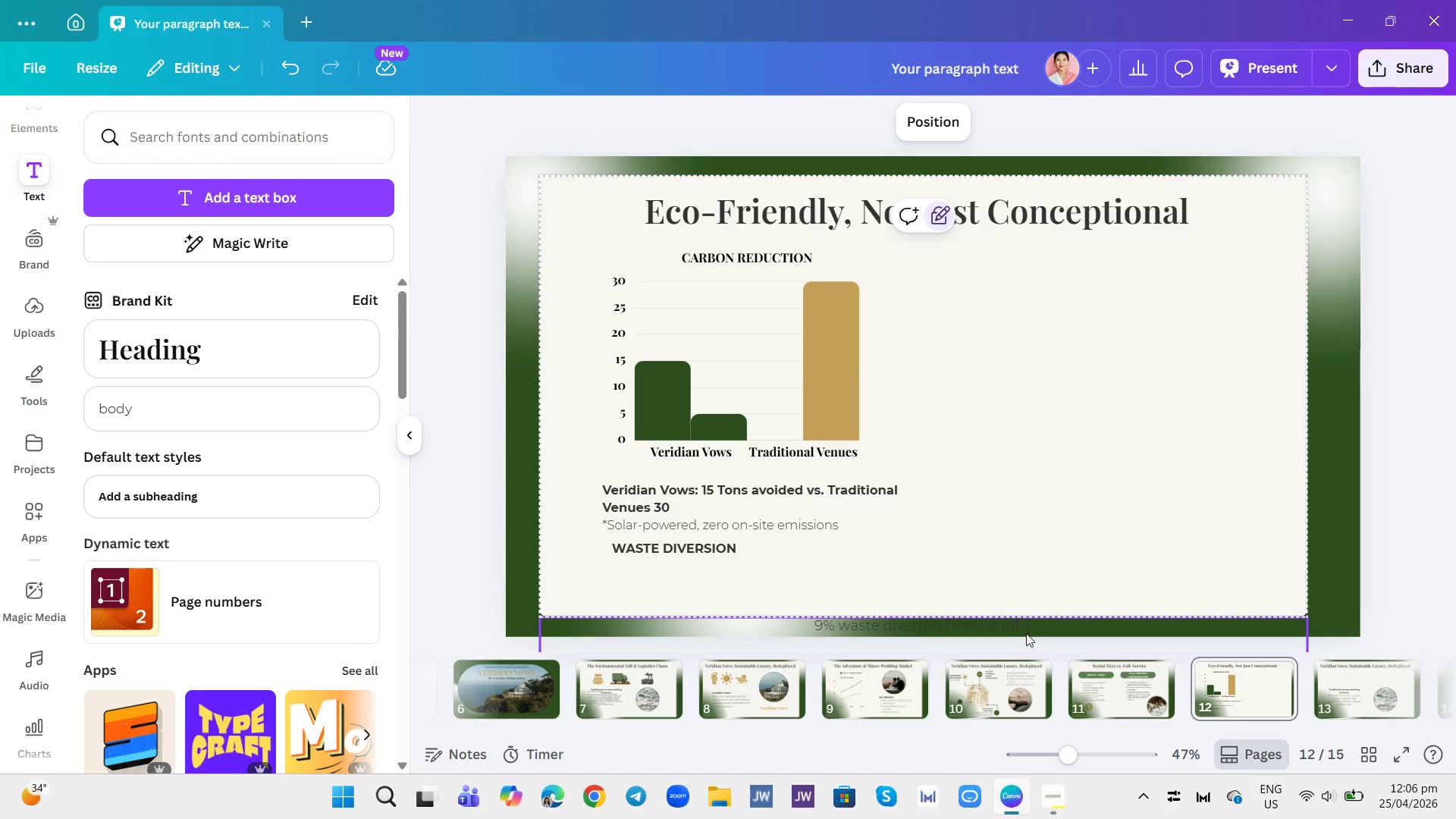 
left_click_drag(start_coordinate=[1026, 633], to_coordinate=[1052, 540])
 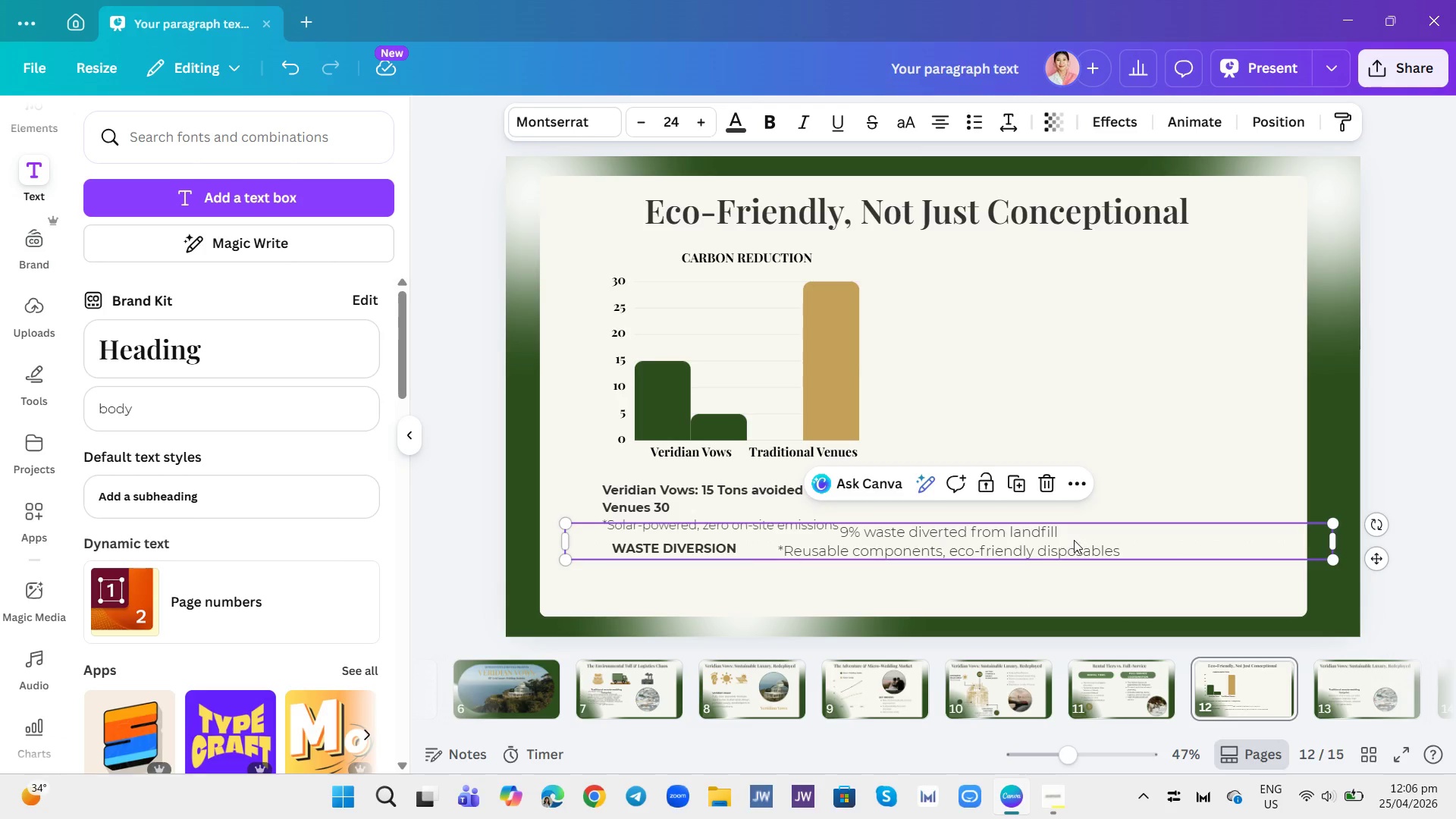 
wait(8.34)
 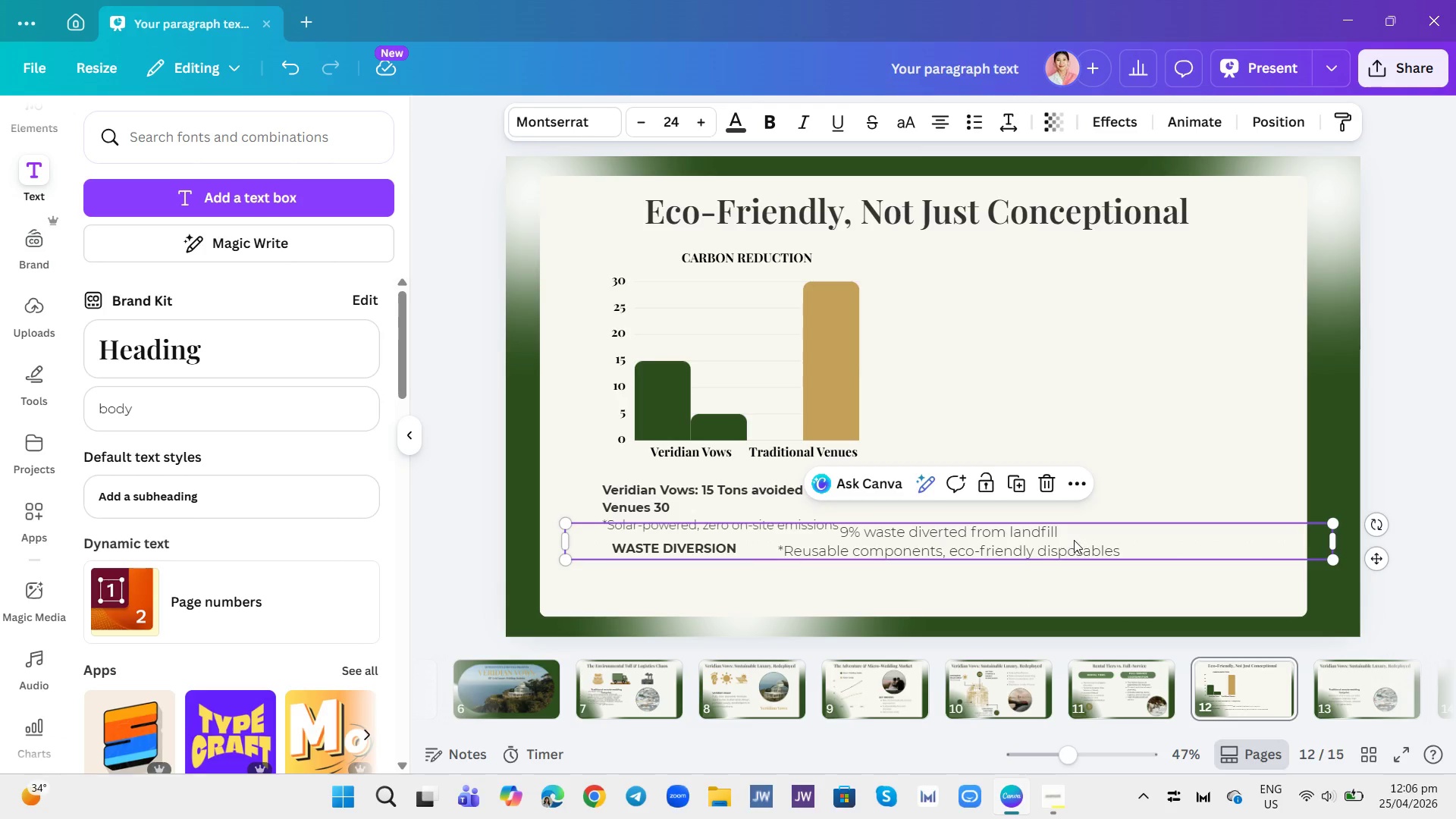 
double_click([831, 533])
 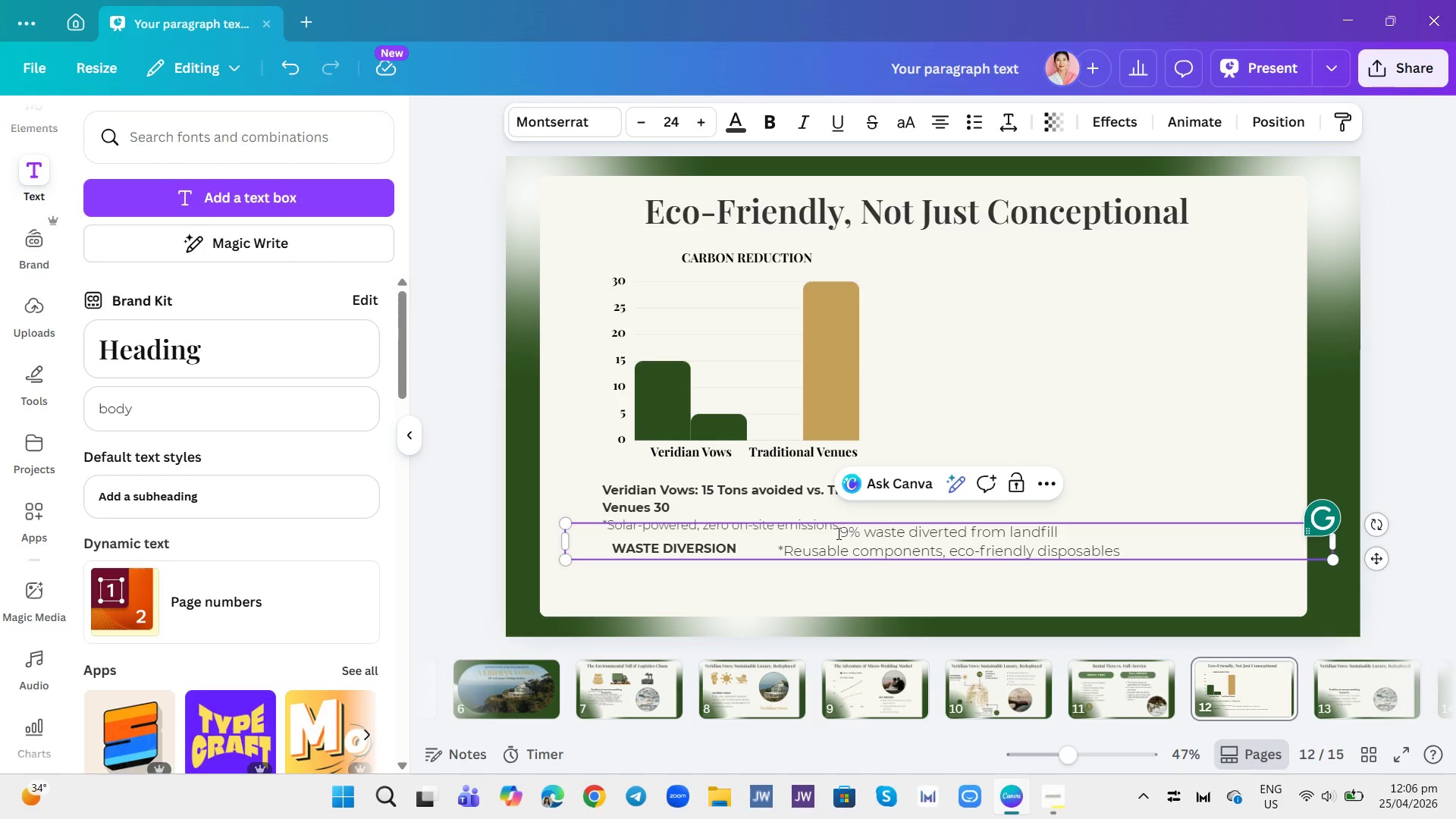 
key(Enter)
 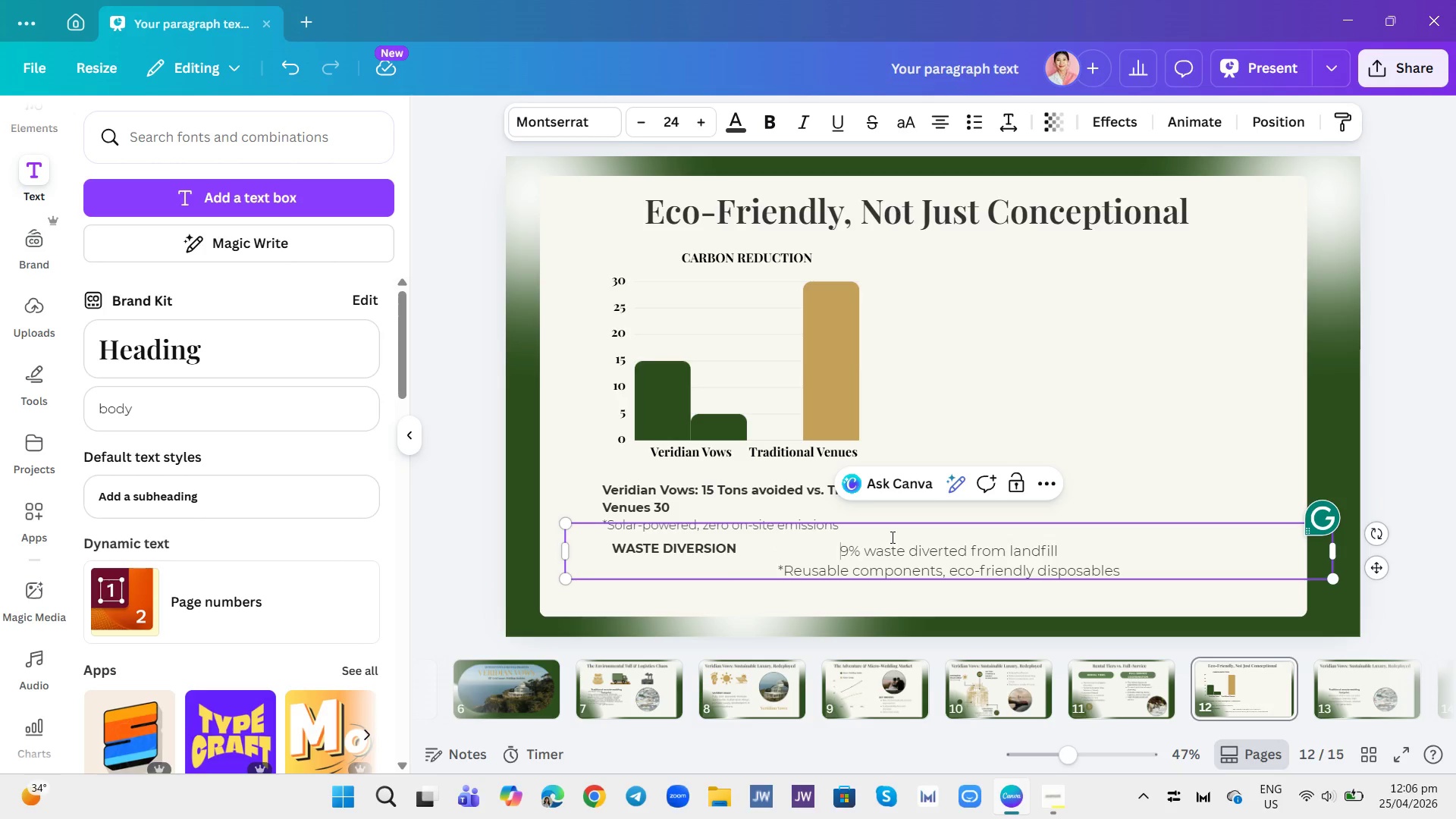 
left_click([892, 537])
 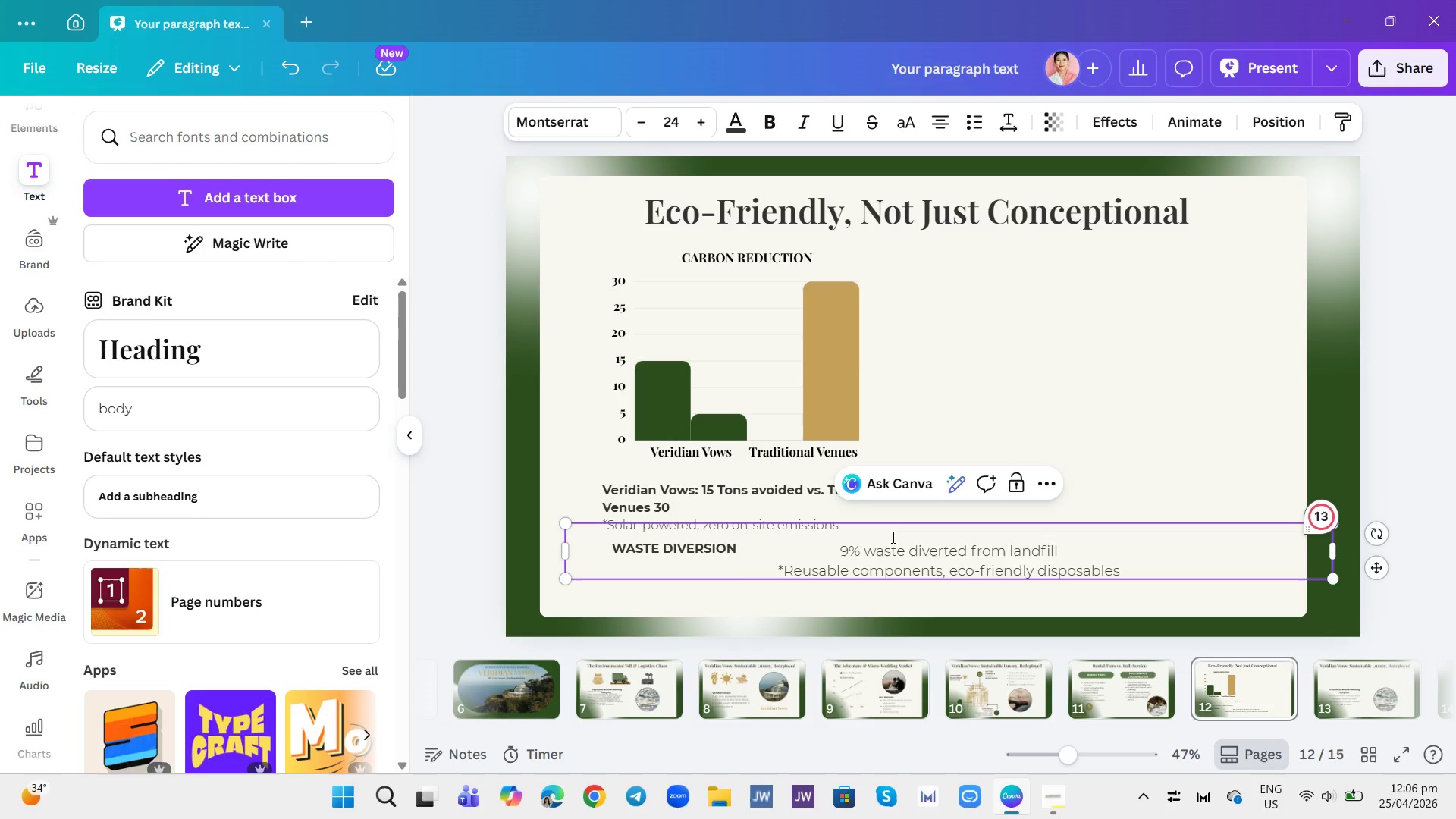 
type(Zero-Waste Commitment)
 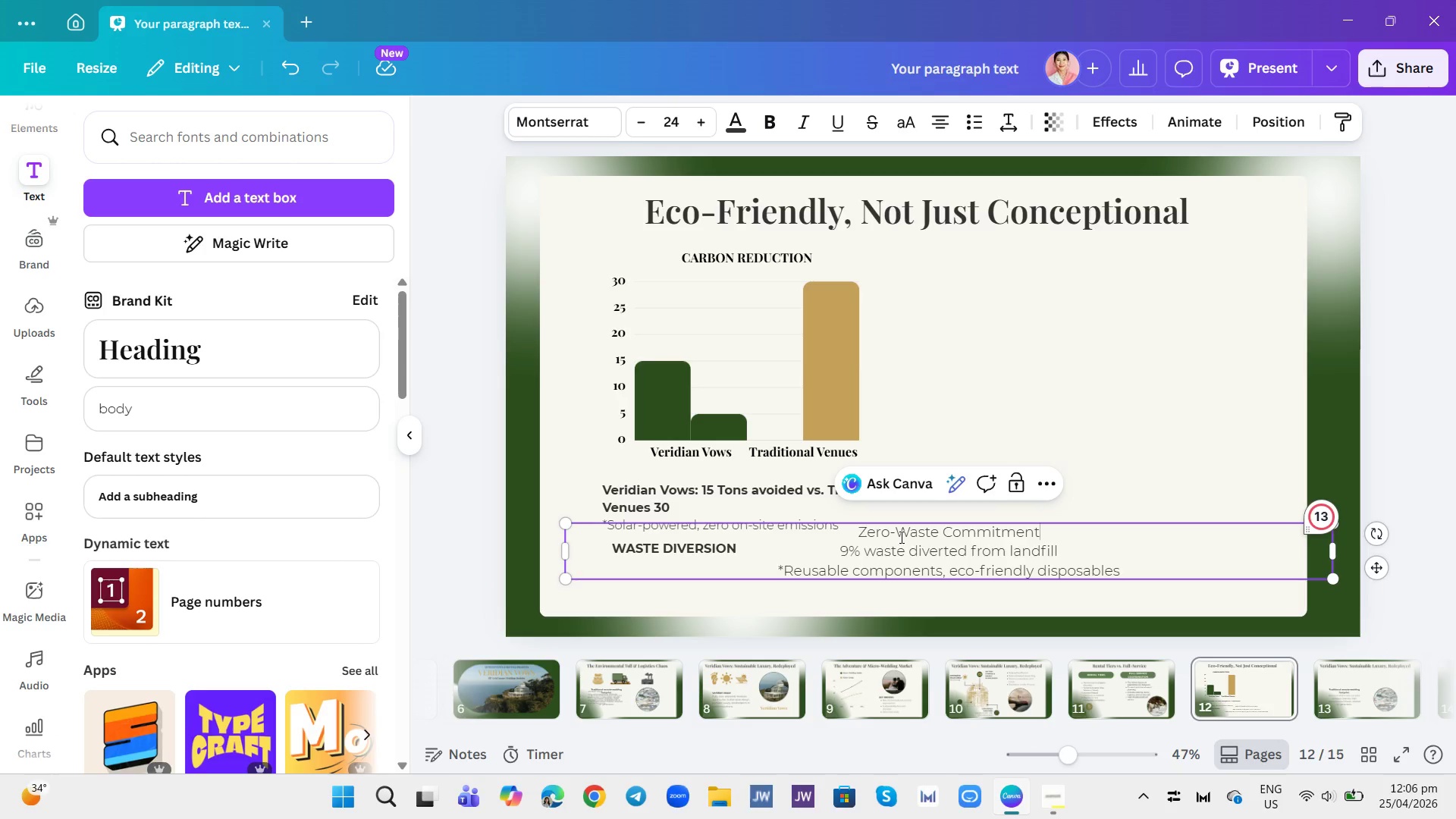 
key(Shift+Semicolon)
 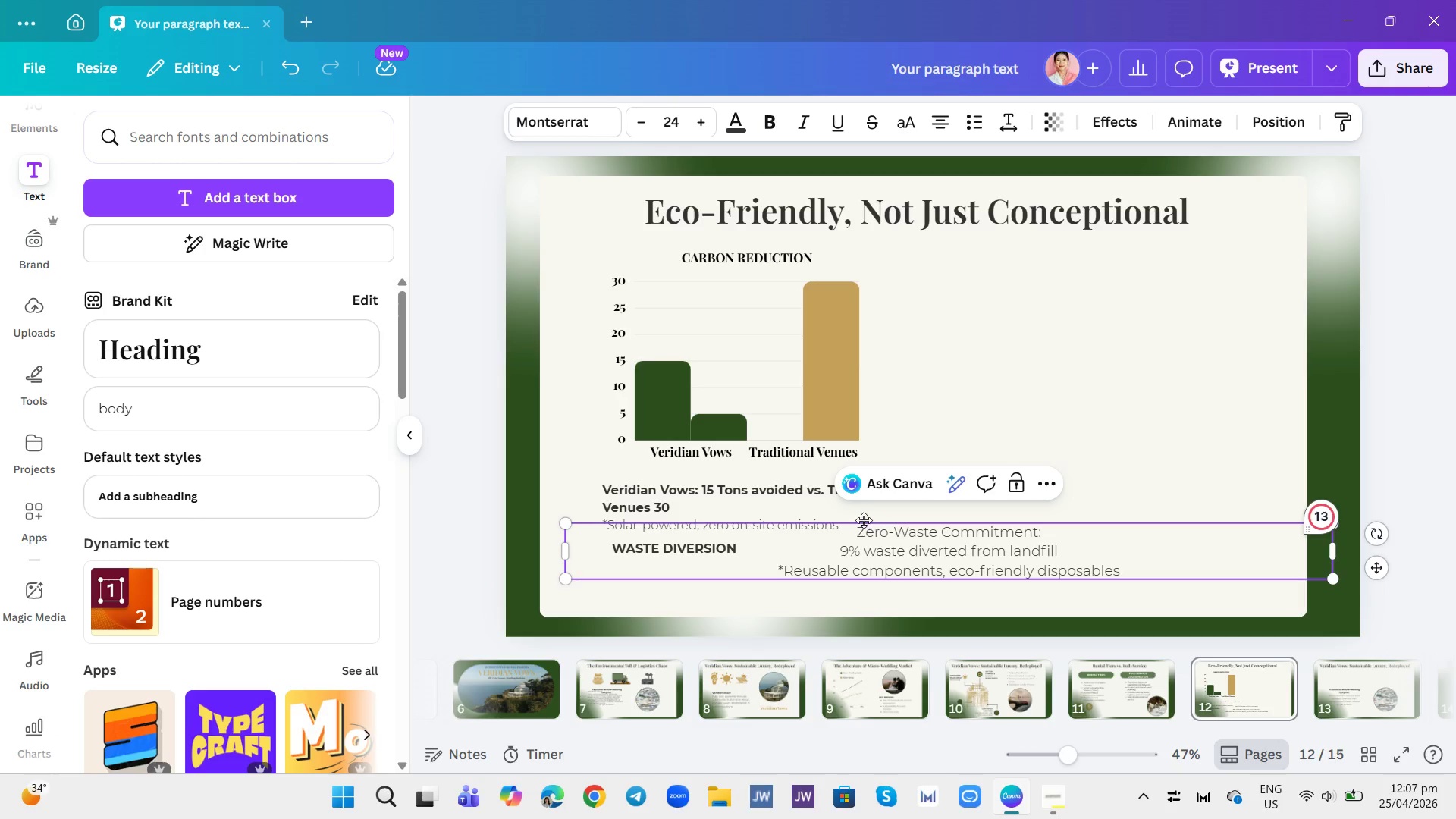 
left_click_drag(start_coordinate=[859, 530], to_coordinate=[860, 554])
 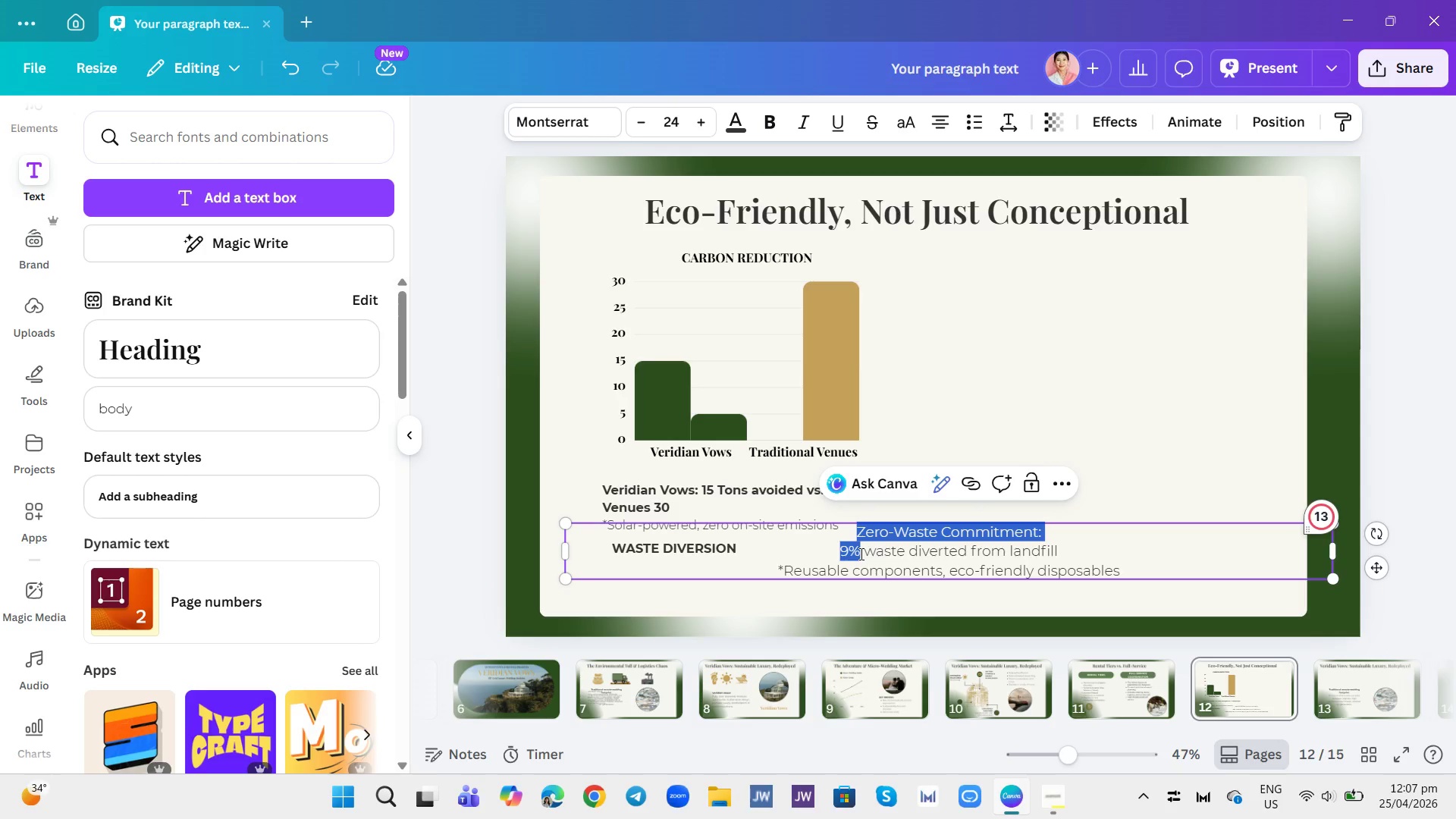 
key(Control+B)
 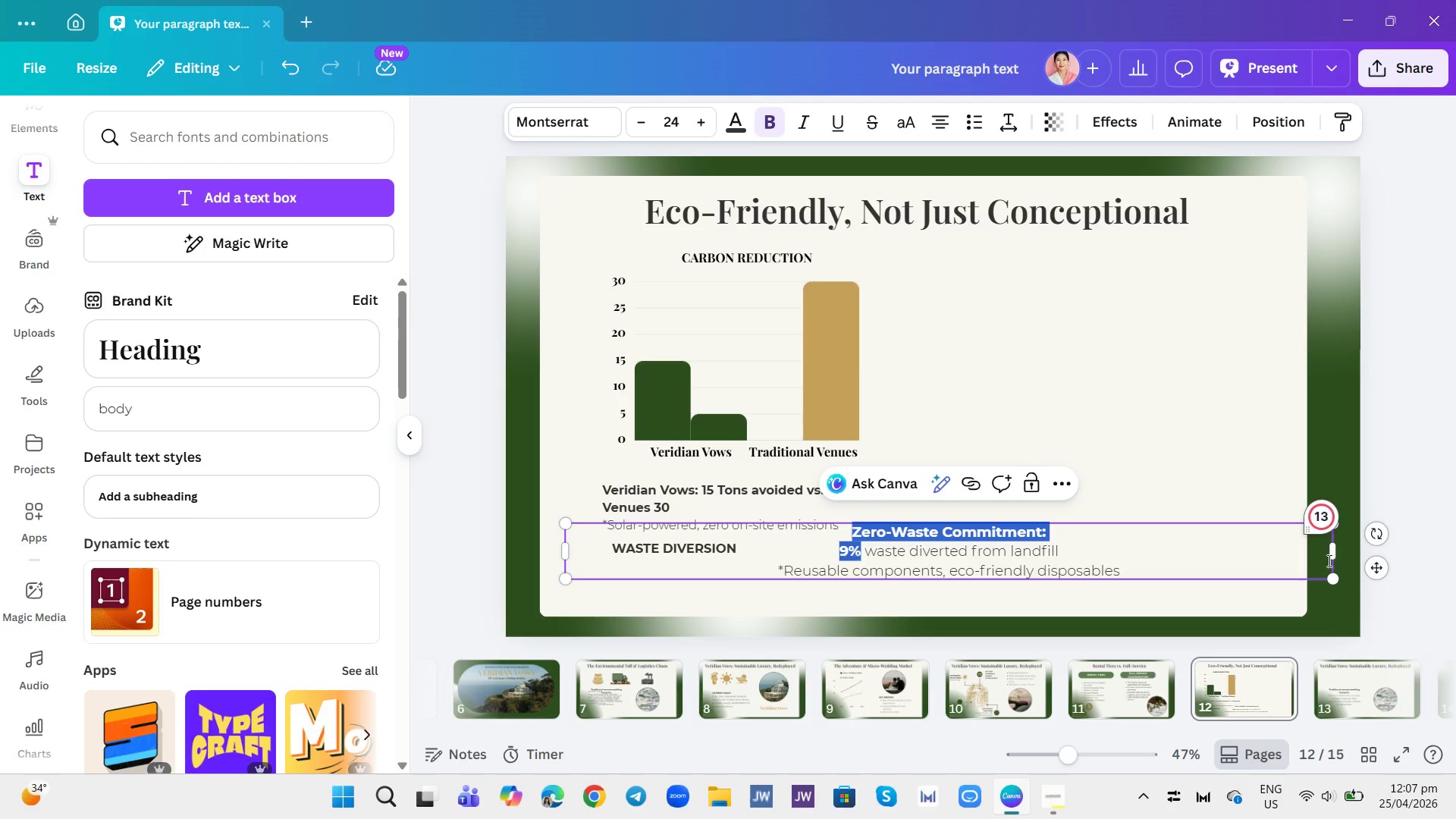 
left_click_drag(start_coordinate=[1335, 559], to_coordinate=[941, 586])
 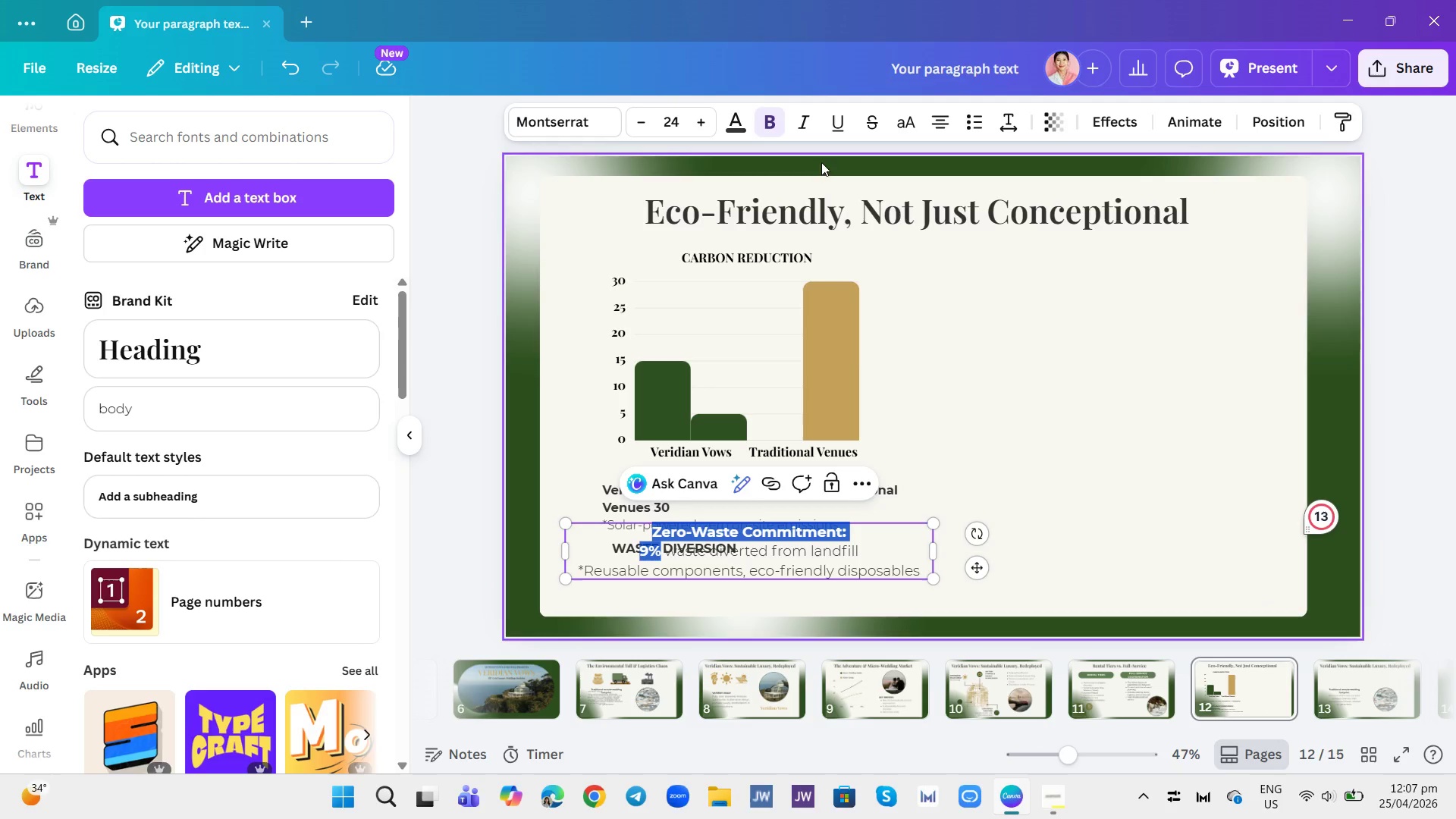 
left_click([904, 434])
 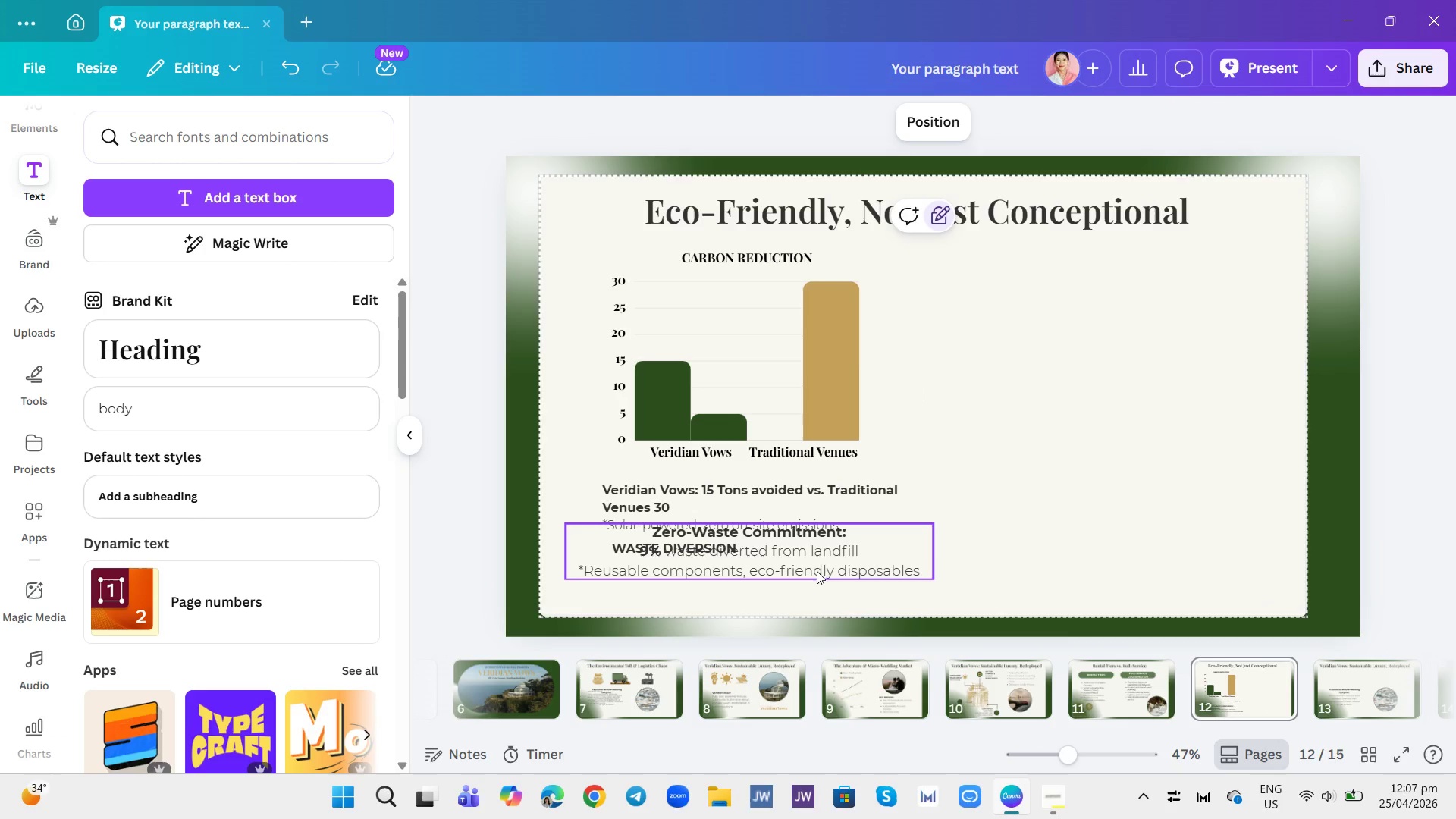 
triple_click([821, 563])
 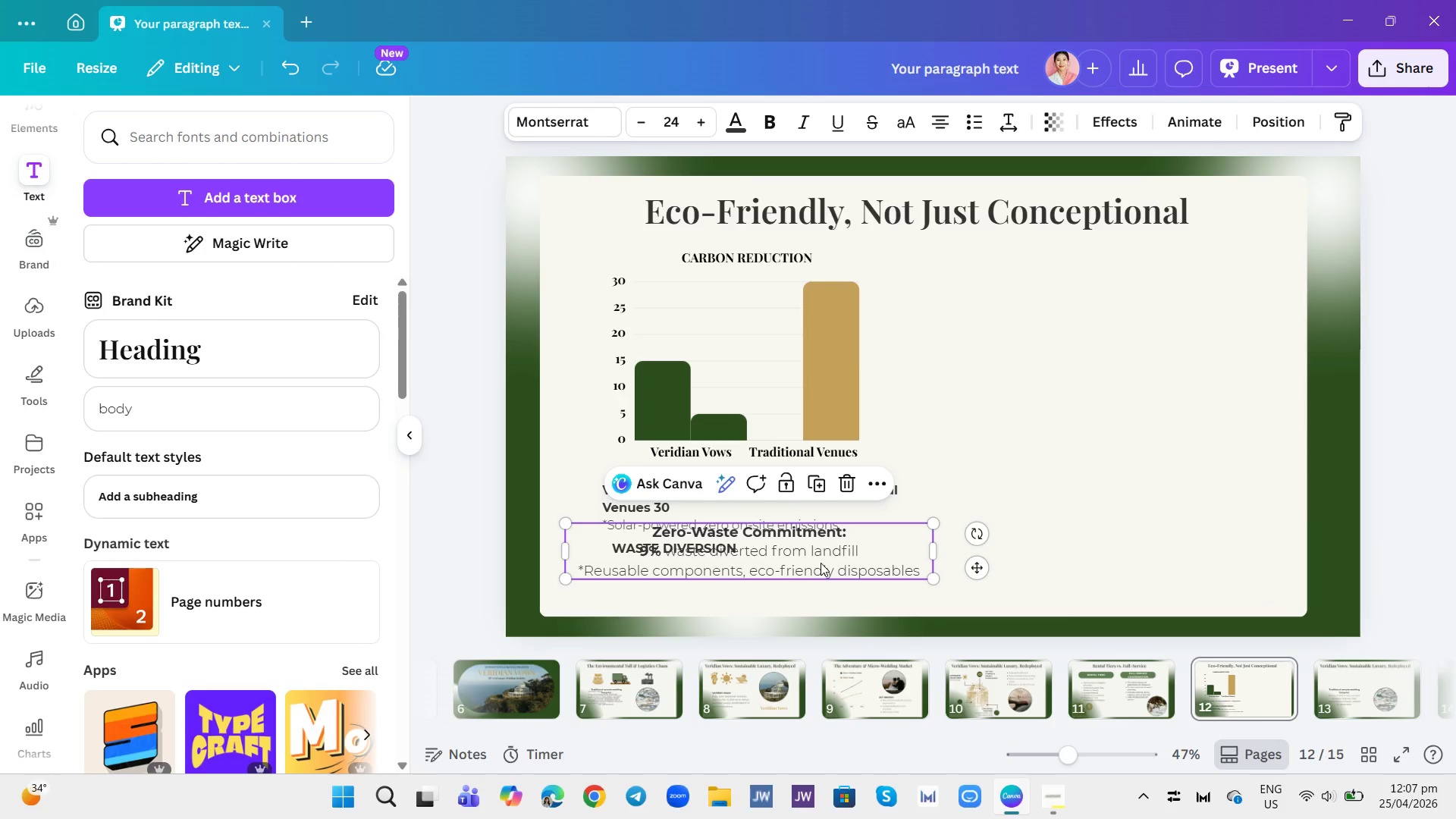 
key(Control+A)
 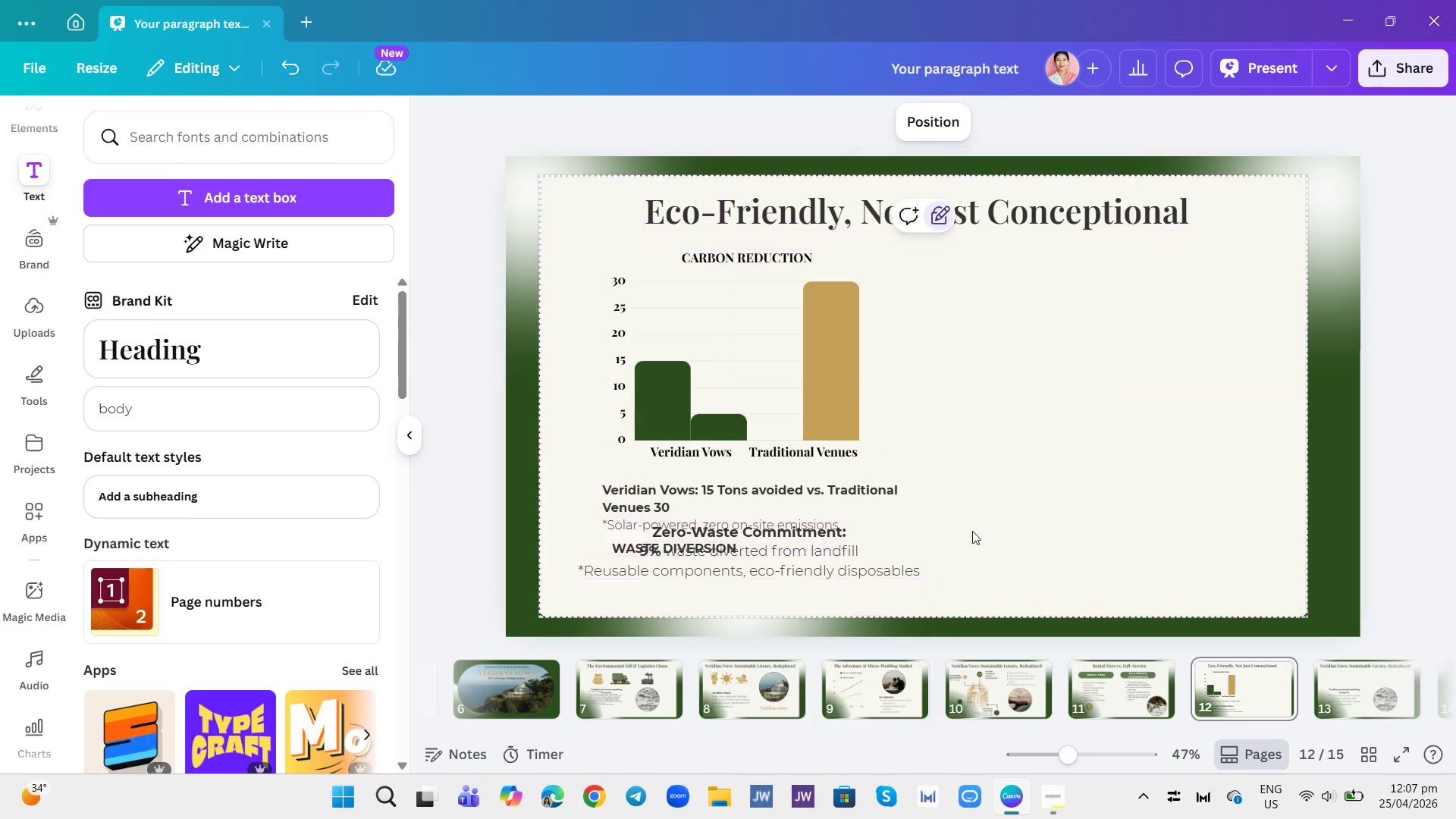 
double_click([855, 563])
 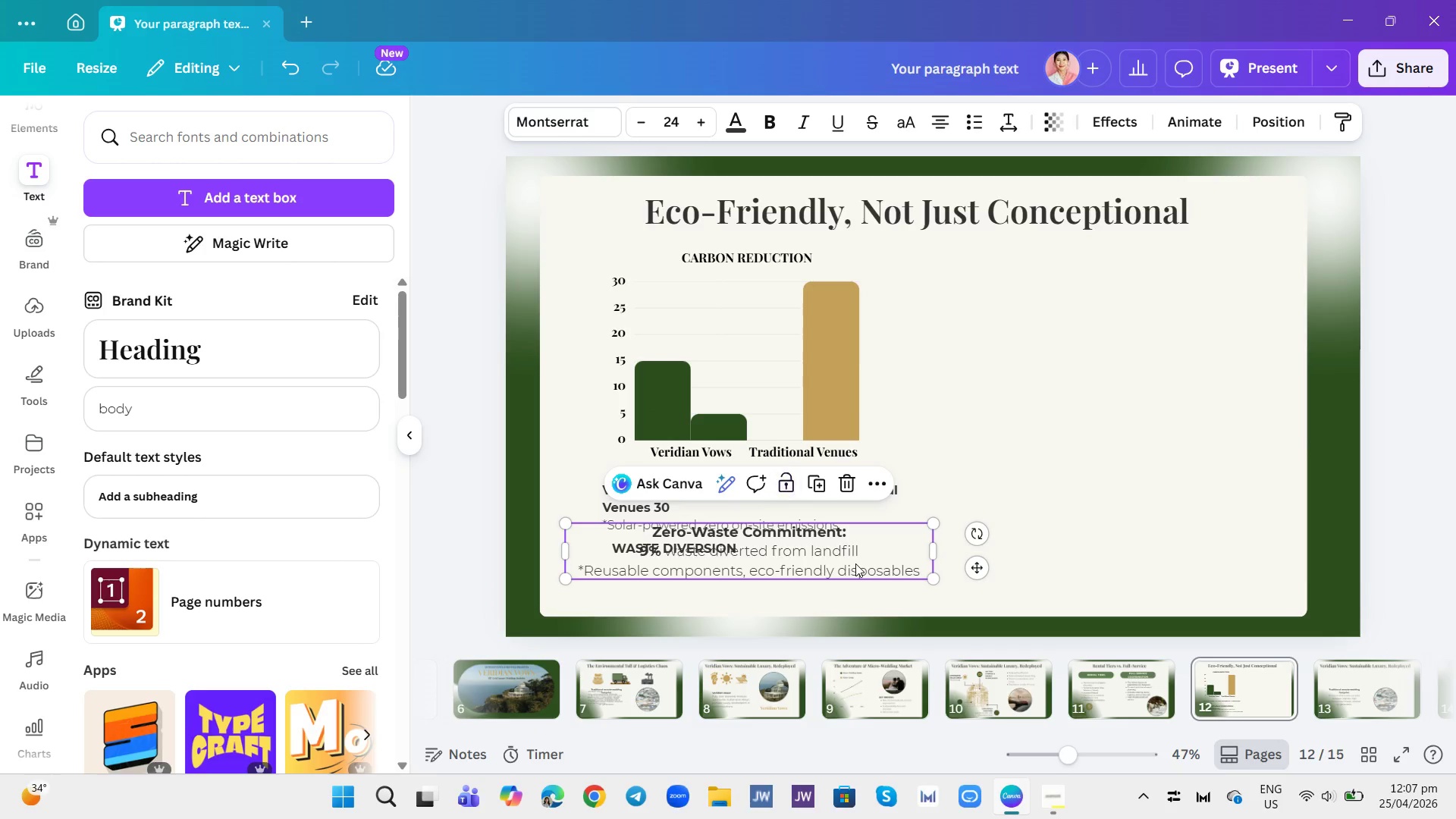 
triple_click([855, 563])
 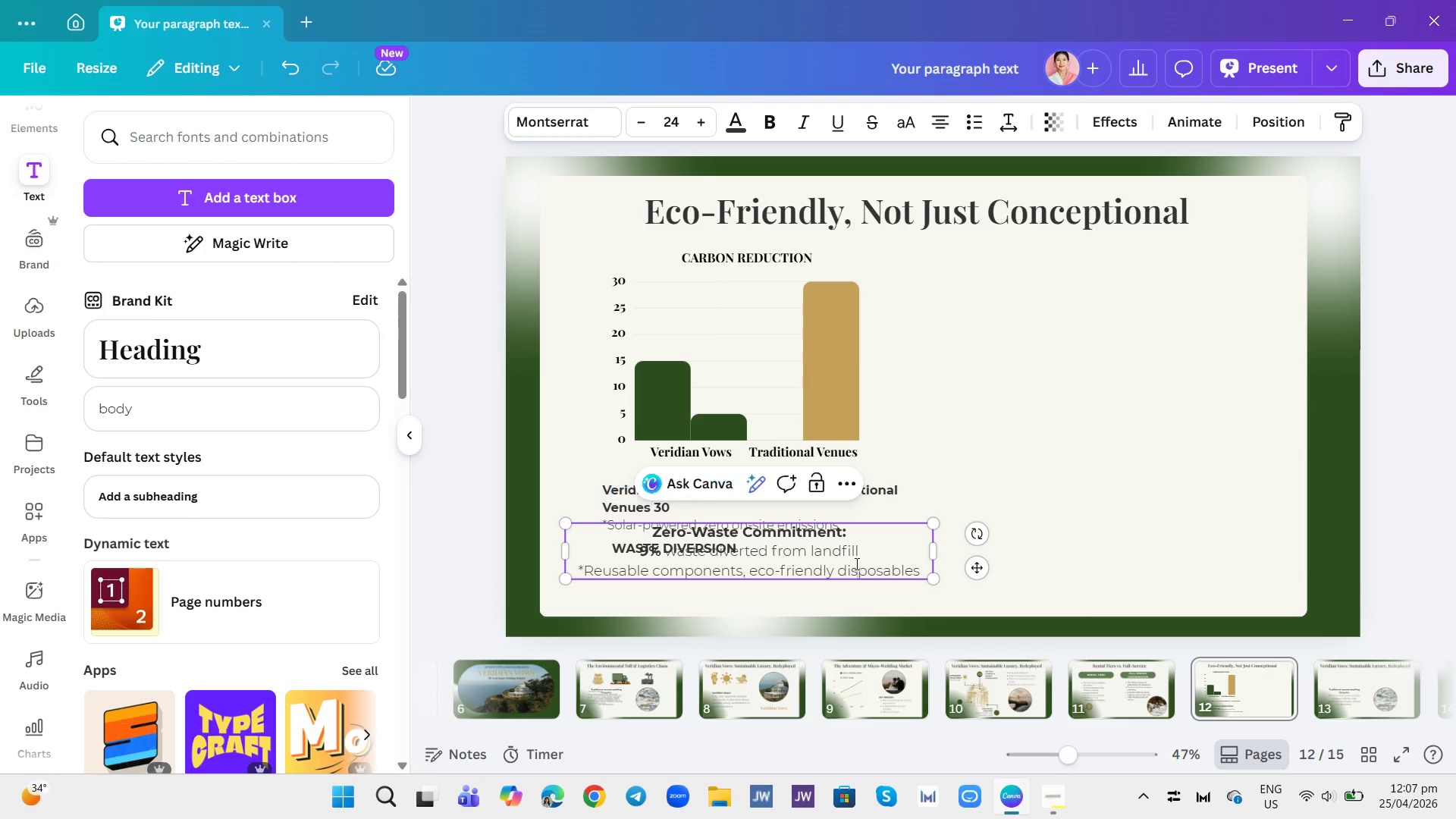 
key(Control+A)
 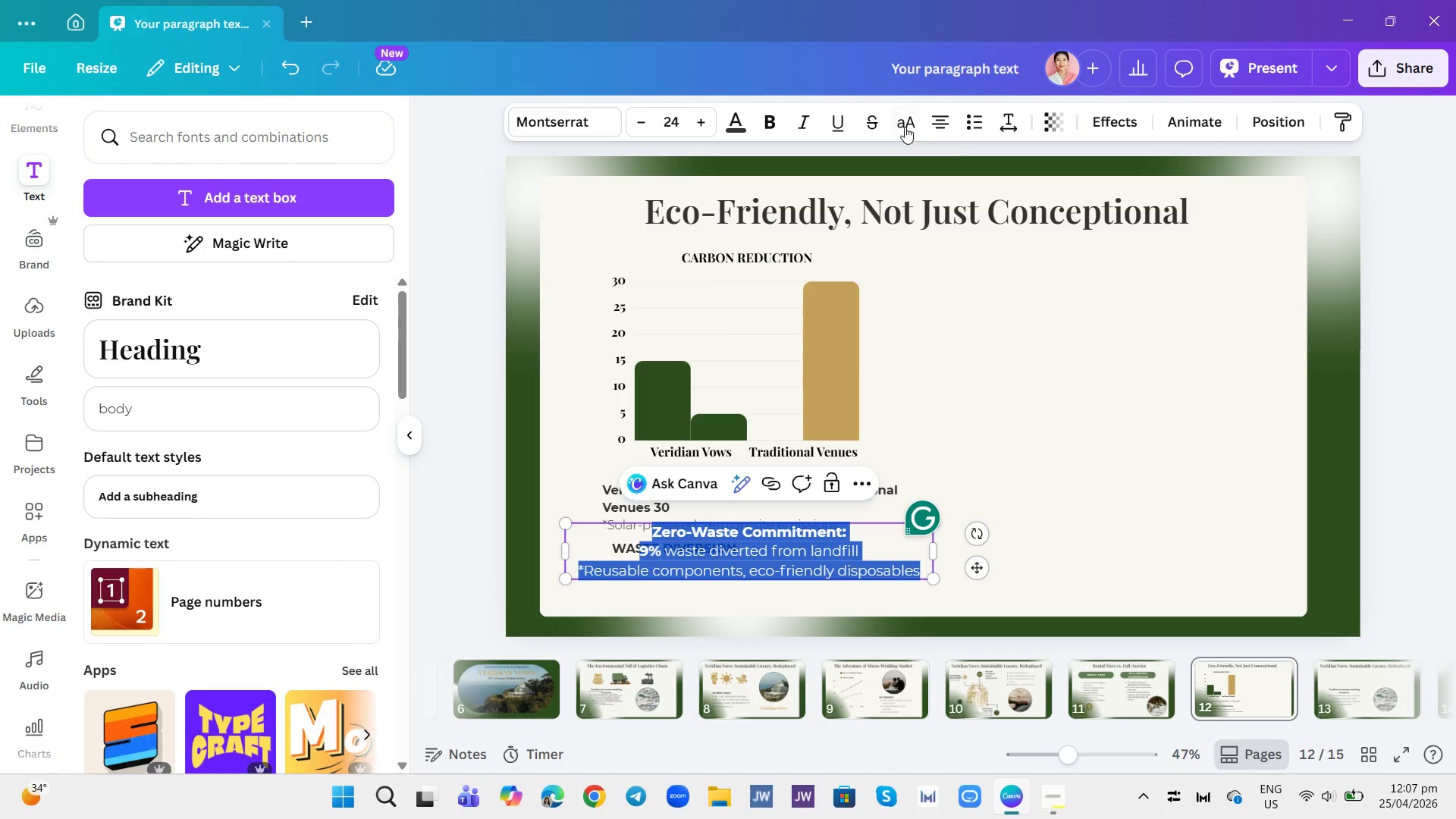 
left_click([949, 141])
 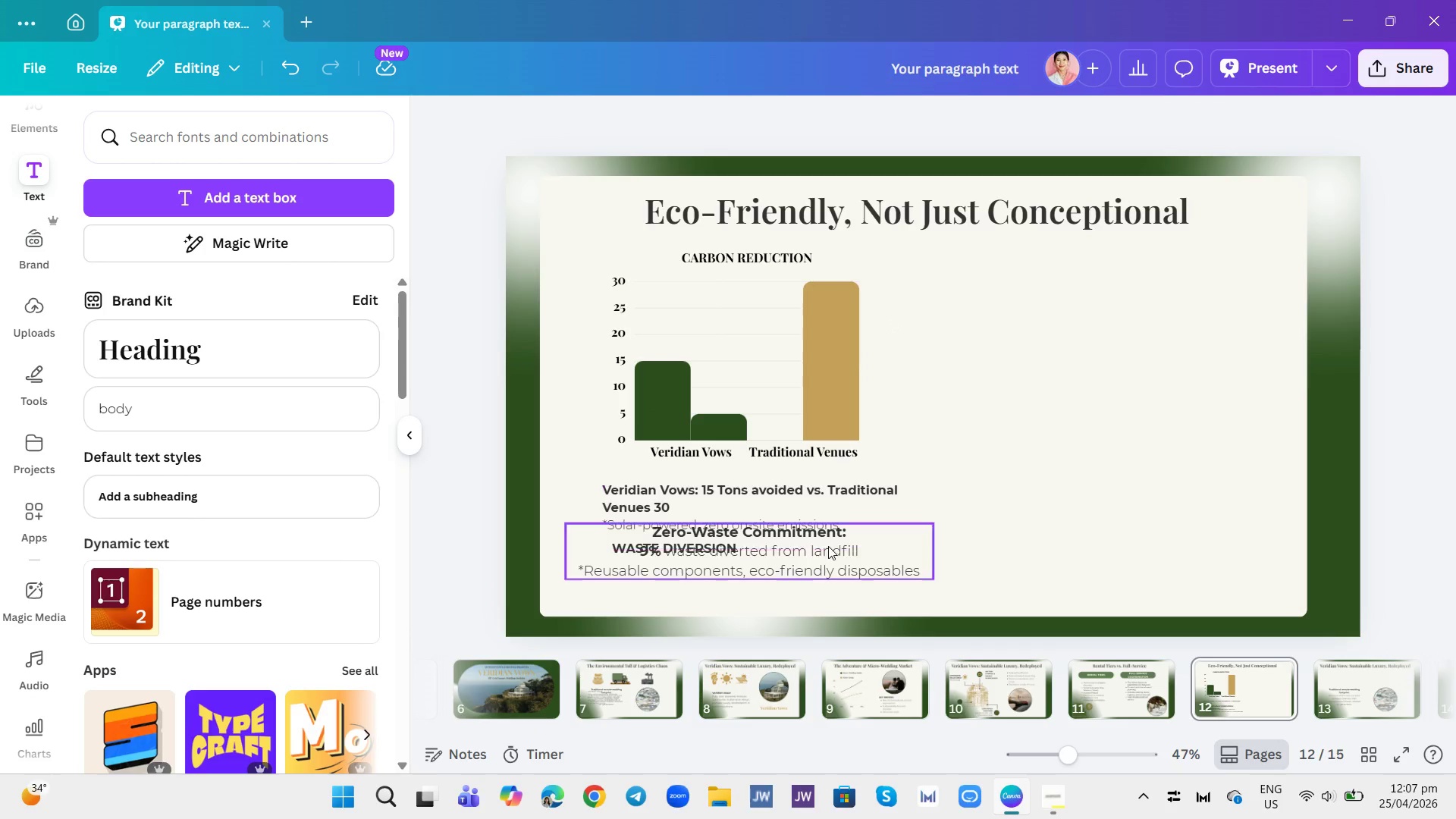 
left_click([825, 560])
 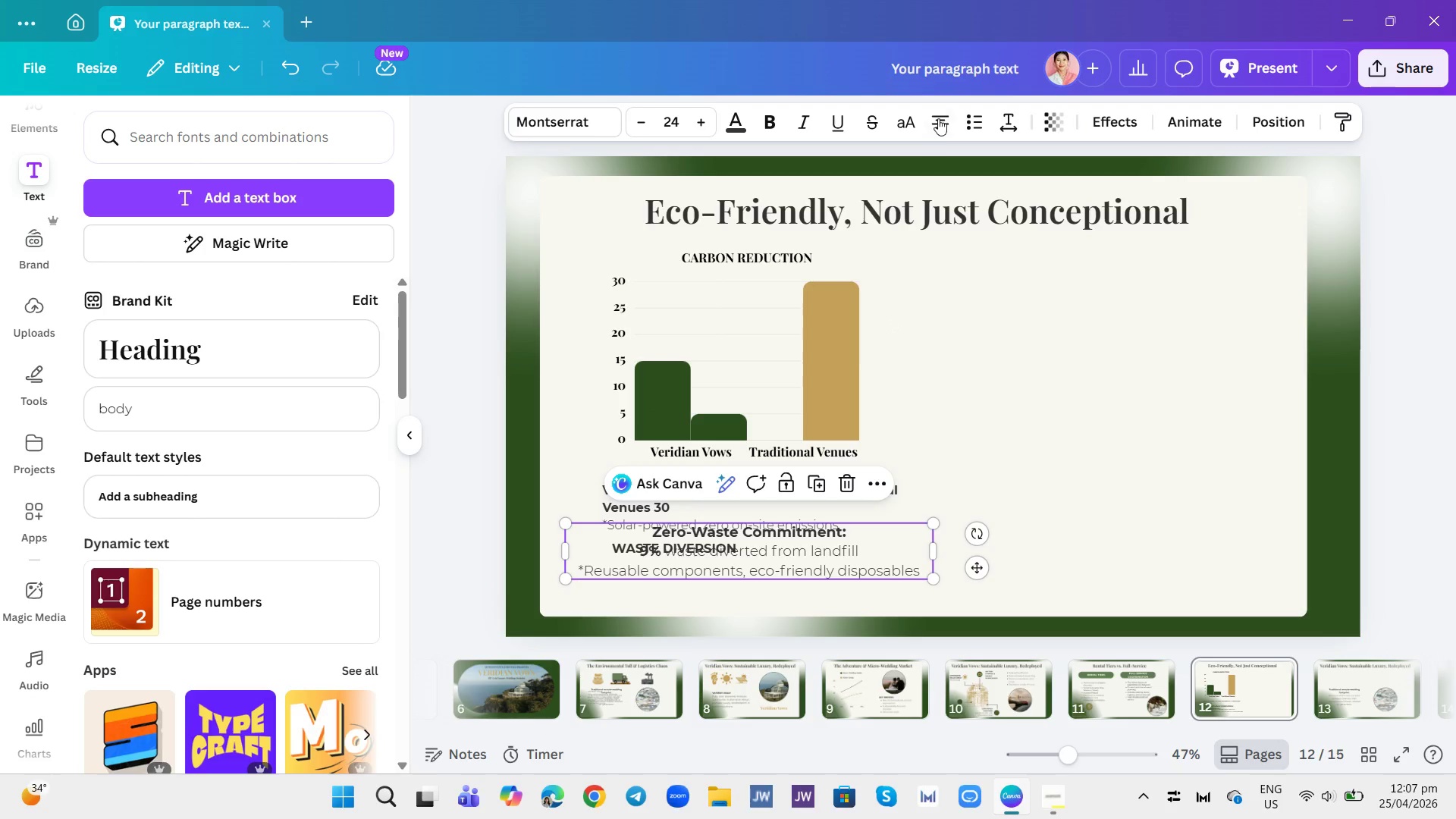 
left_click([938, 118])
 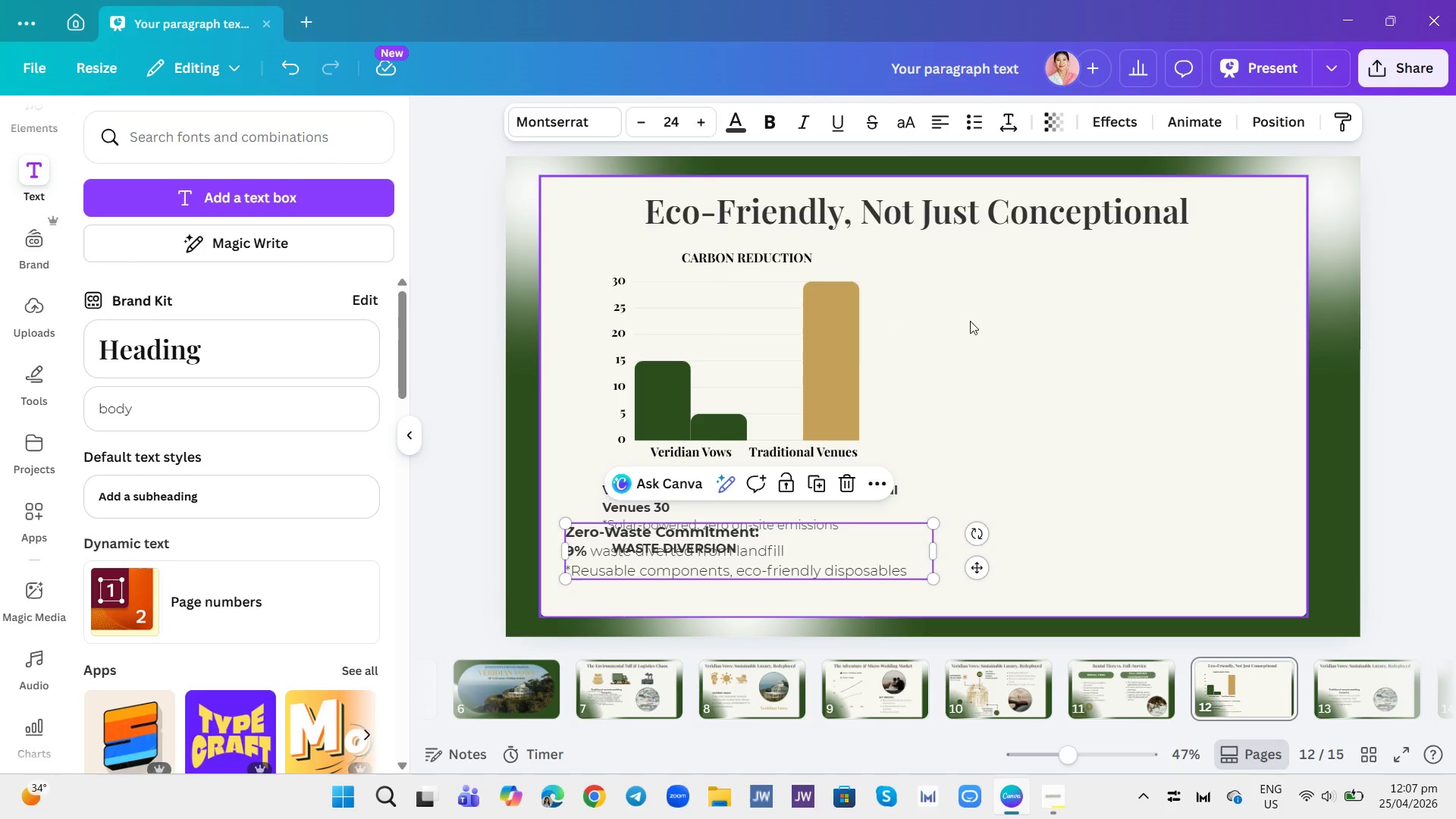 
left_click([962, 428])
 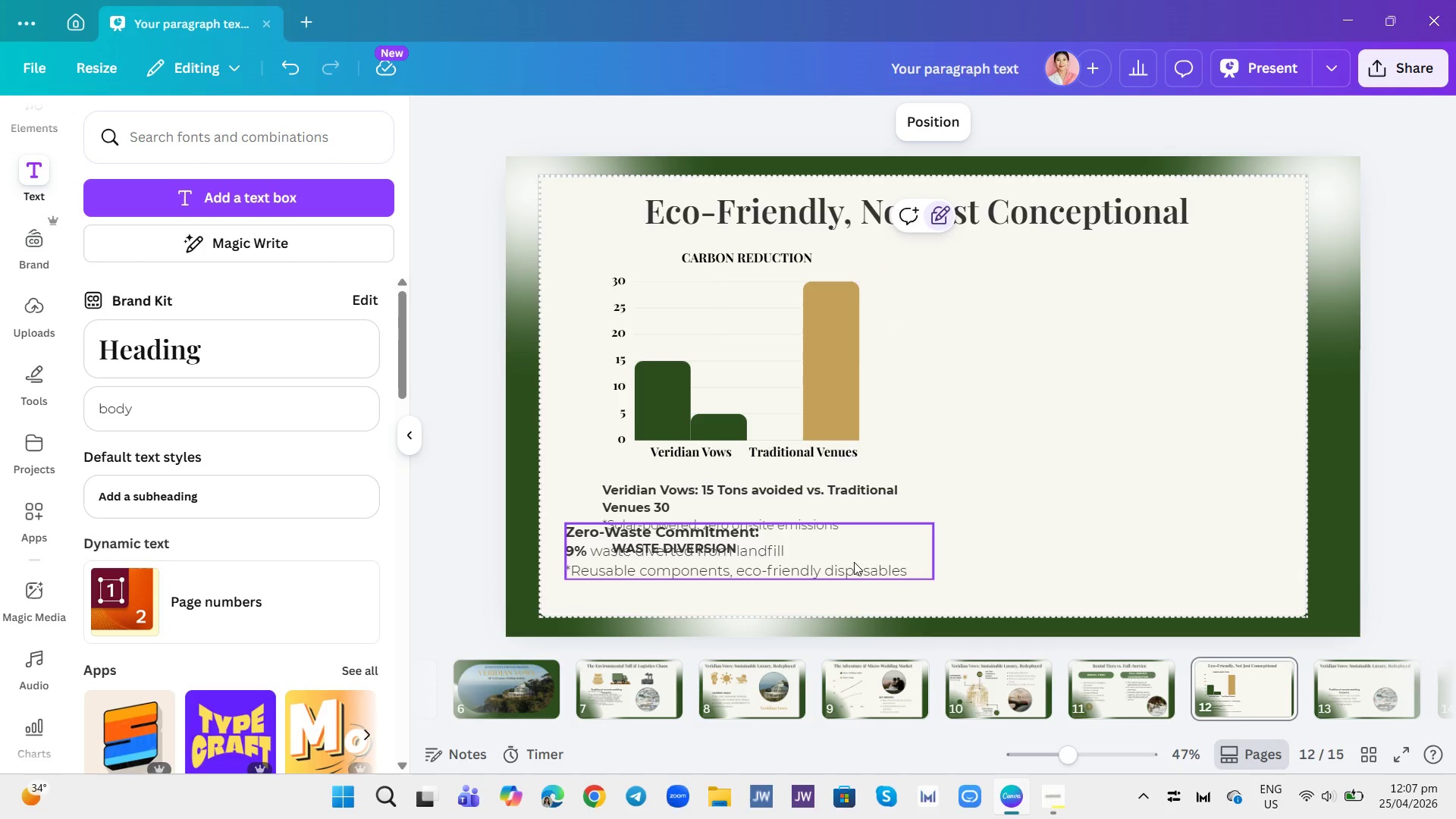 
left_click_drag(start_coordinate=[846, 554], to_coordinate=[860, 581])
 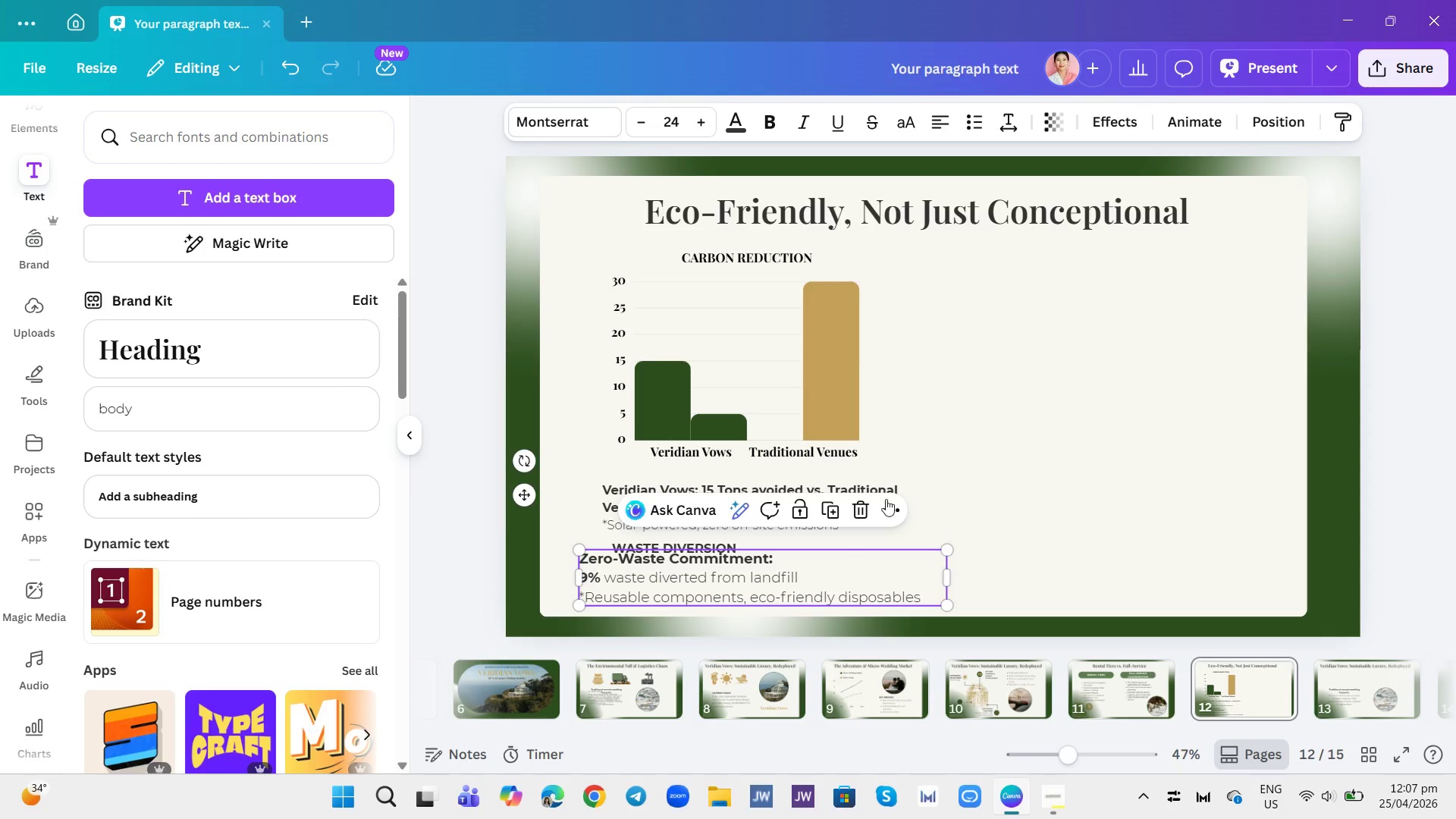 
left_click([943, 421])
 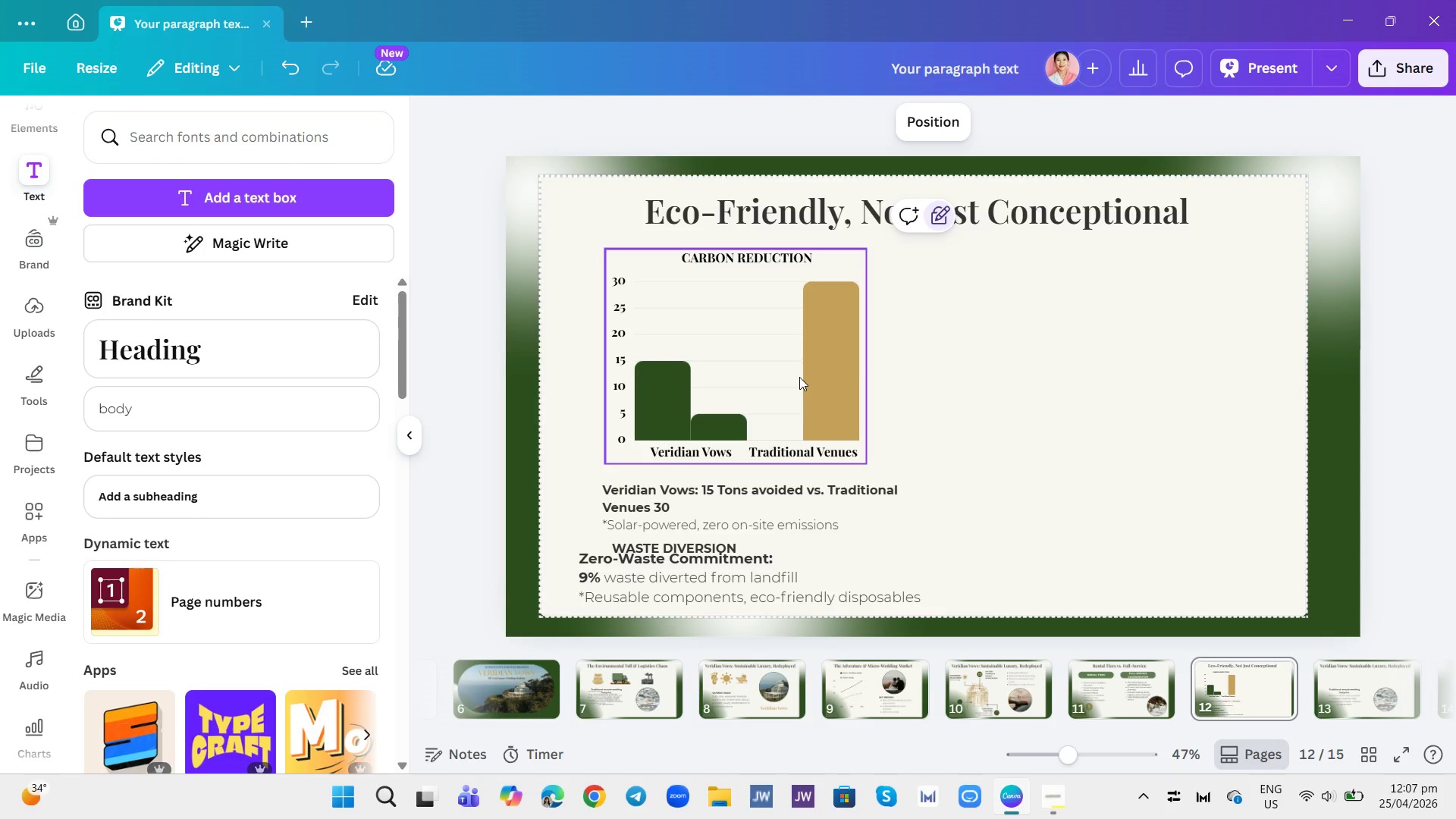 
left_click_drag(start_coordinate=[795, 375], to_coordinate=[799, 366])
 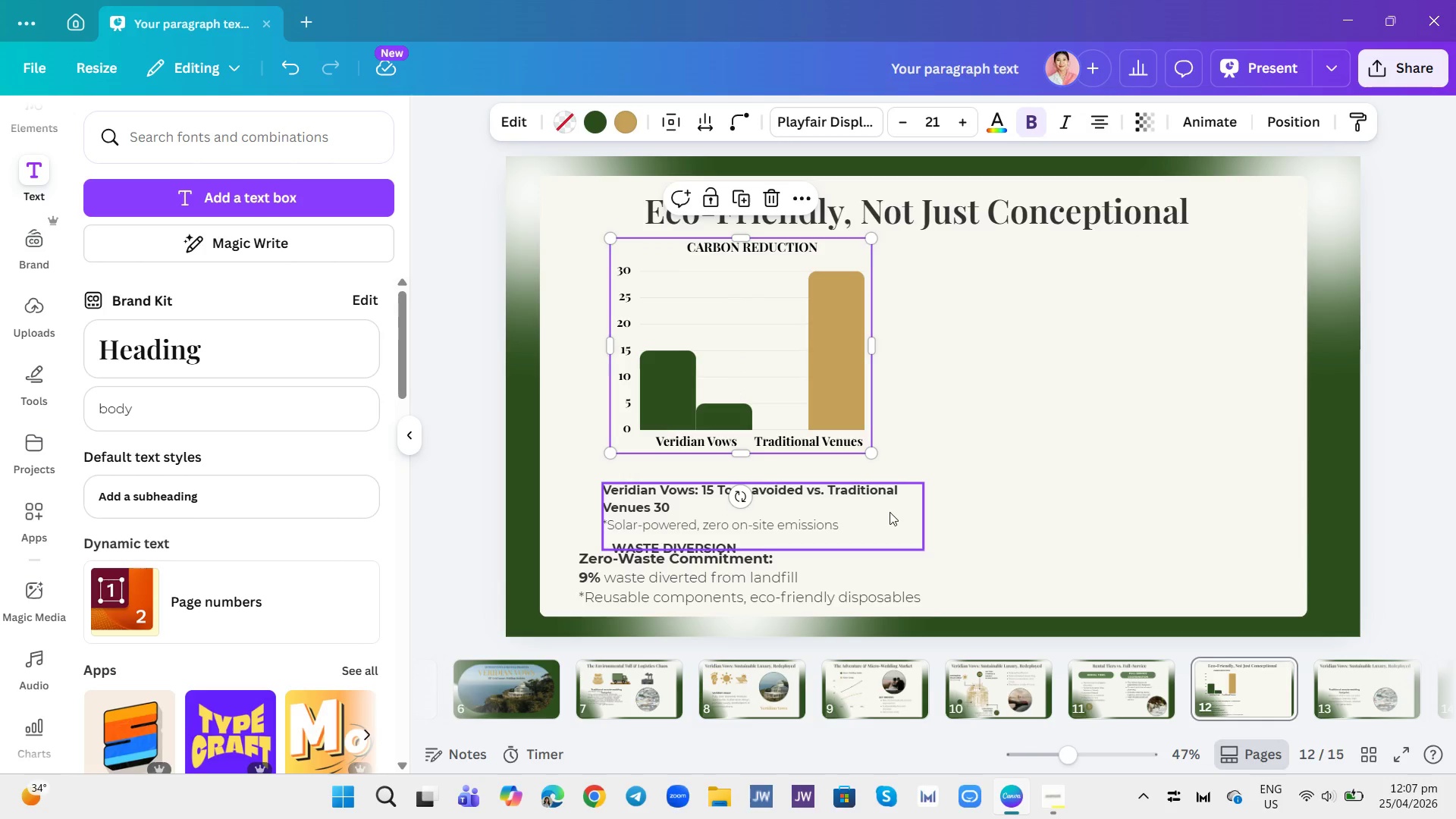 
left_click([891, 513])
 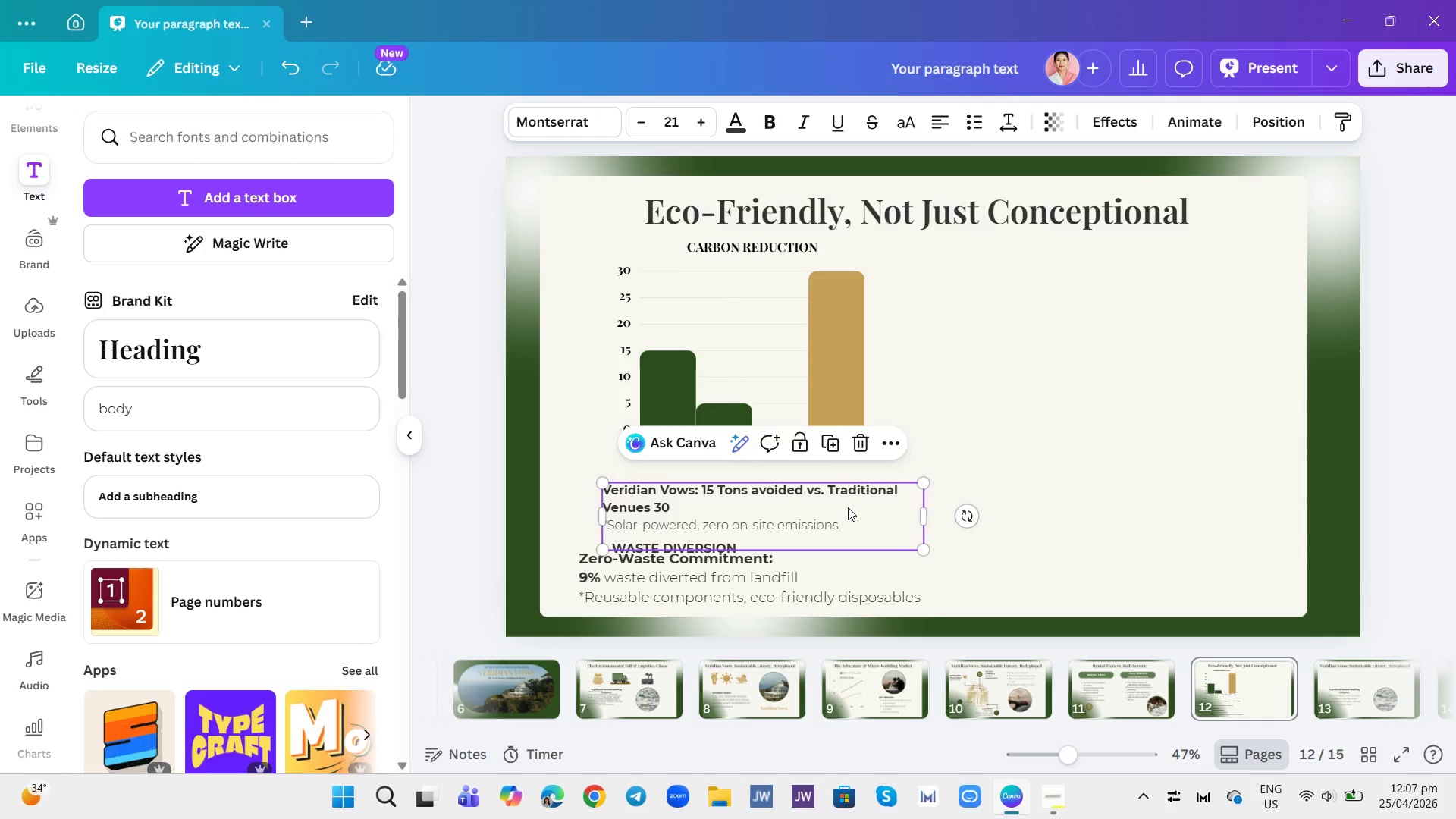 
left_click_drag(start_coordinate=[848, 507], to_coordinate=[849, 478])
 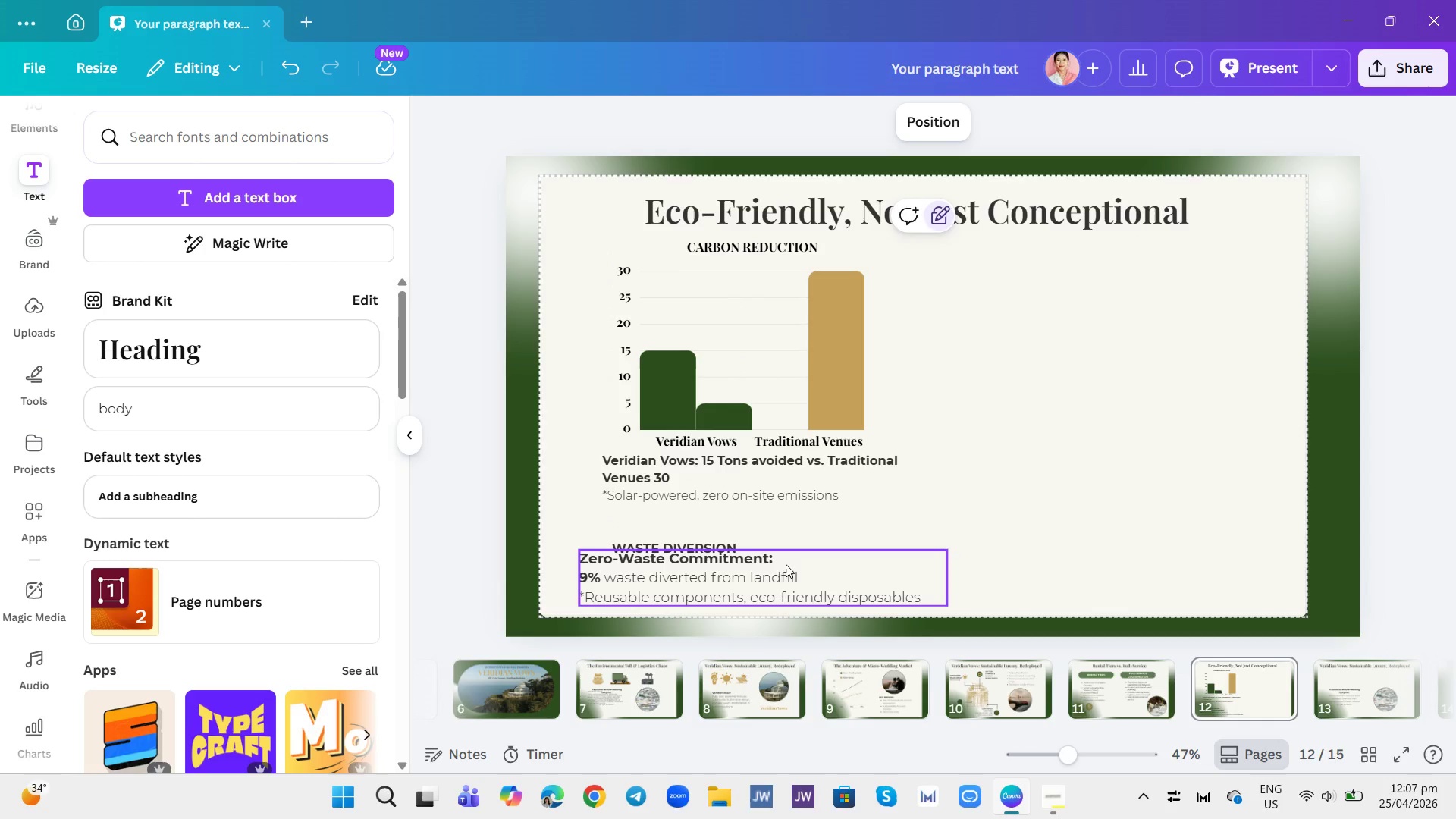 
left_click([752, 556])
 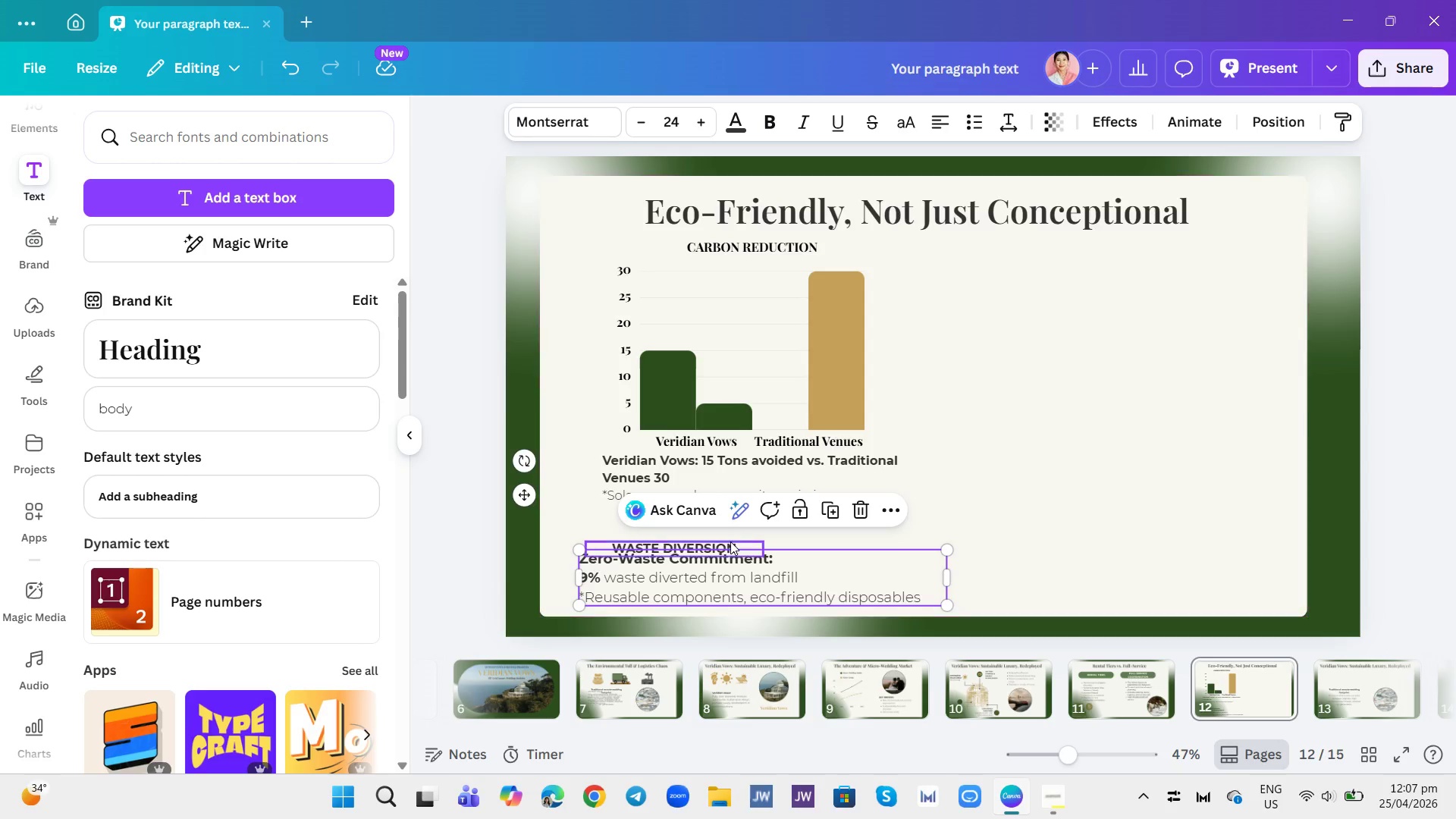 
left_click_drag(start_coordinate=[730, 541], to_coordinate=[720, 510])
 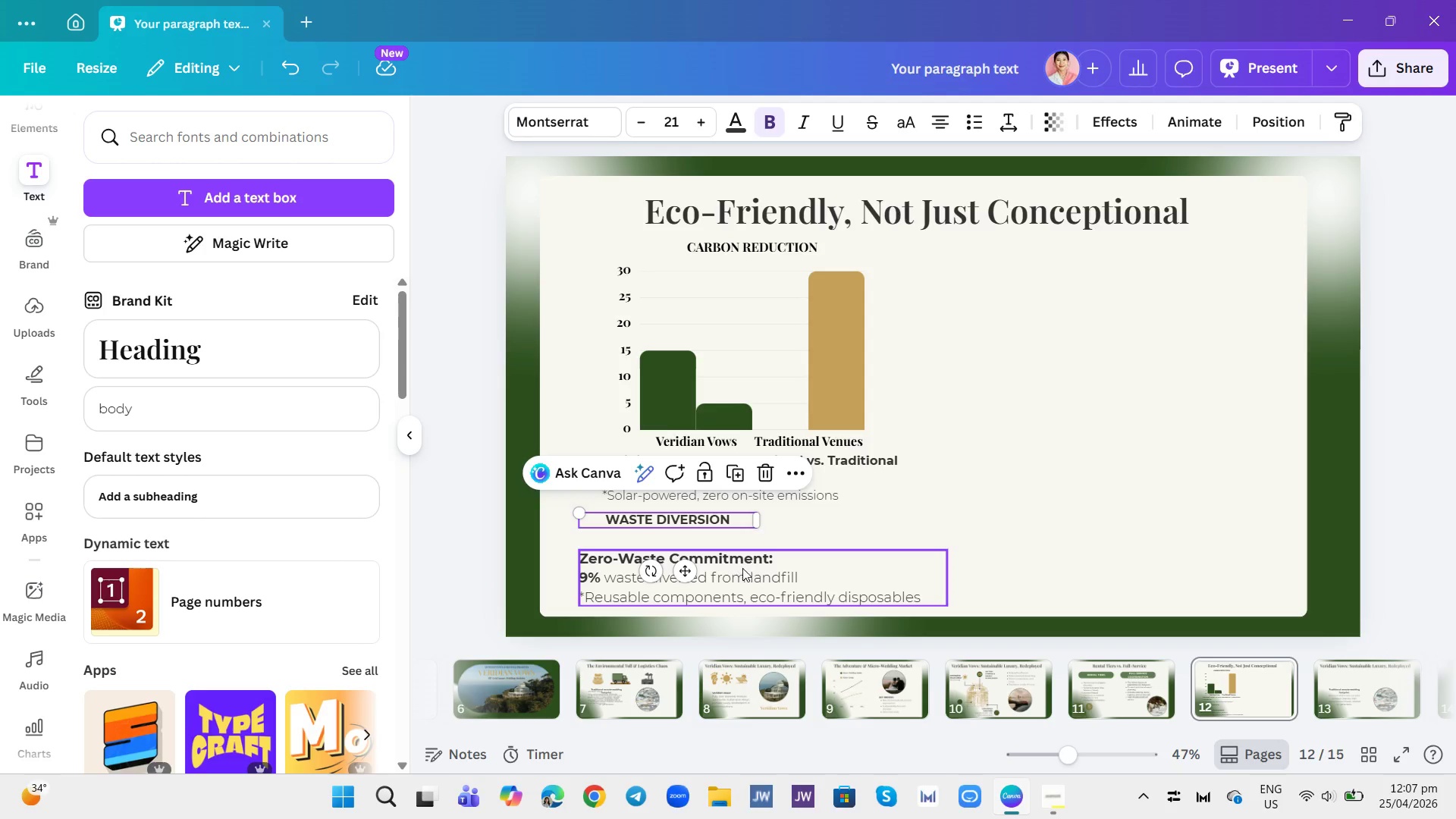 
left_click_drag(start_coordinate=[745, 569], to_coordinate=[765, 553])
 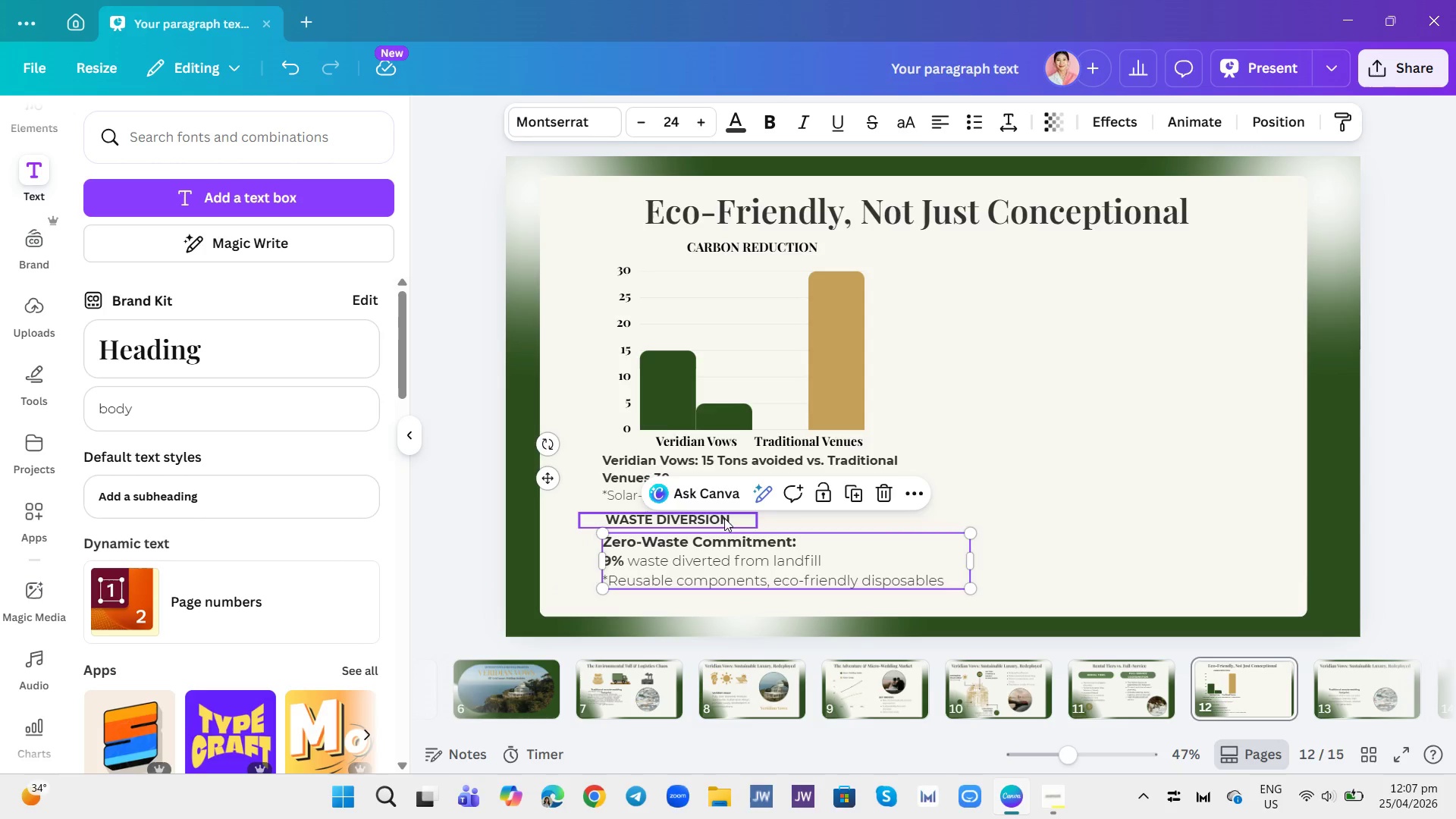 
left_click_drag(start_coordinate=[724, 518], to_coordinate=[718, 515])
 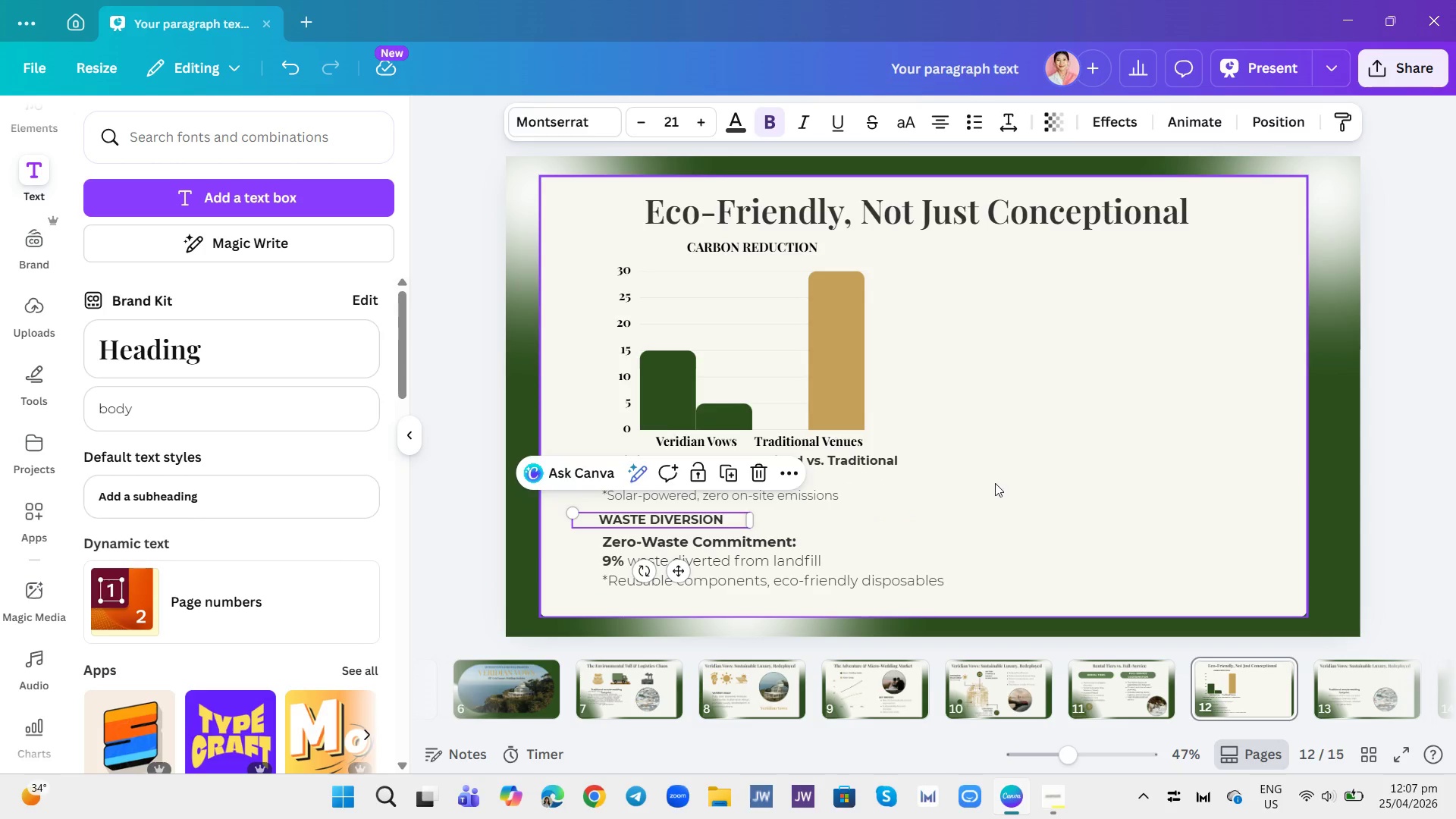 
left_click([999, 484])
 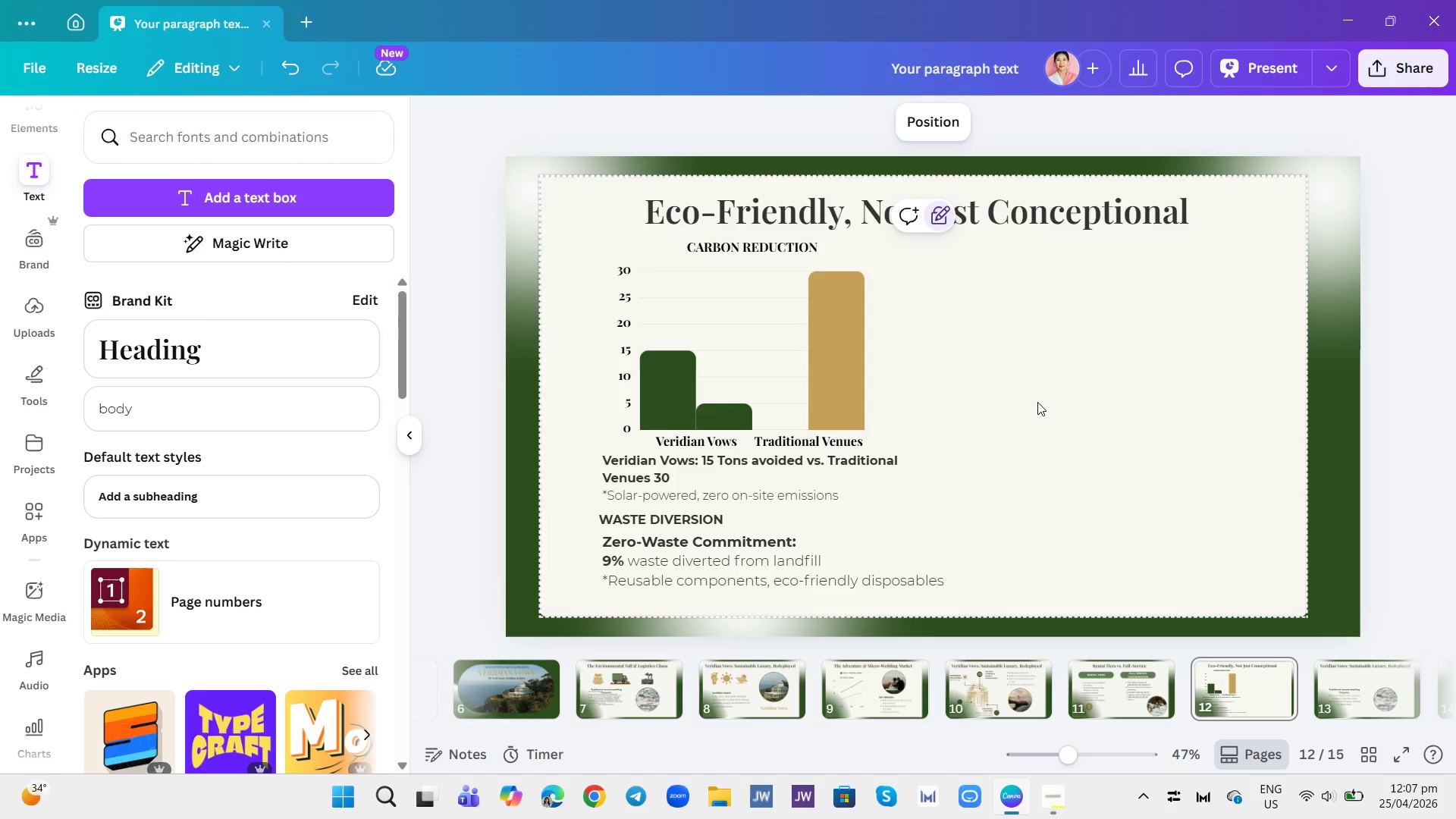 
wait(12.62)
 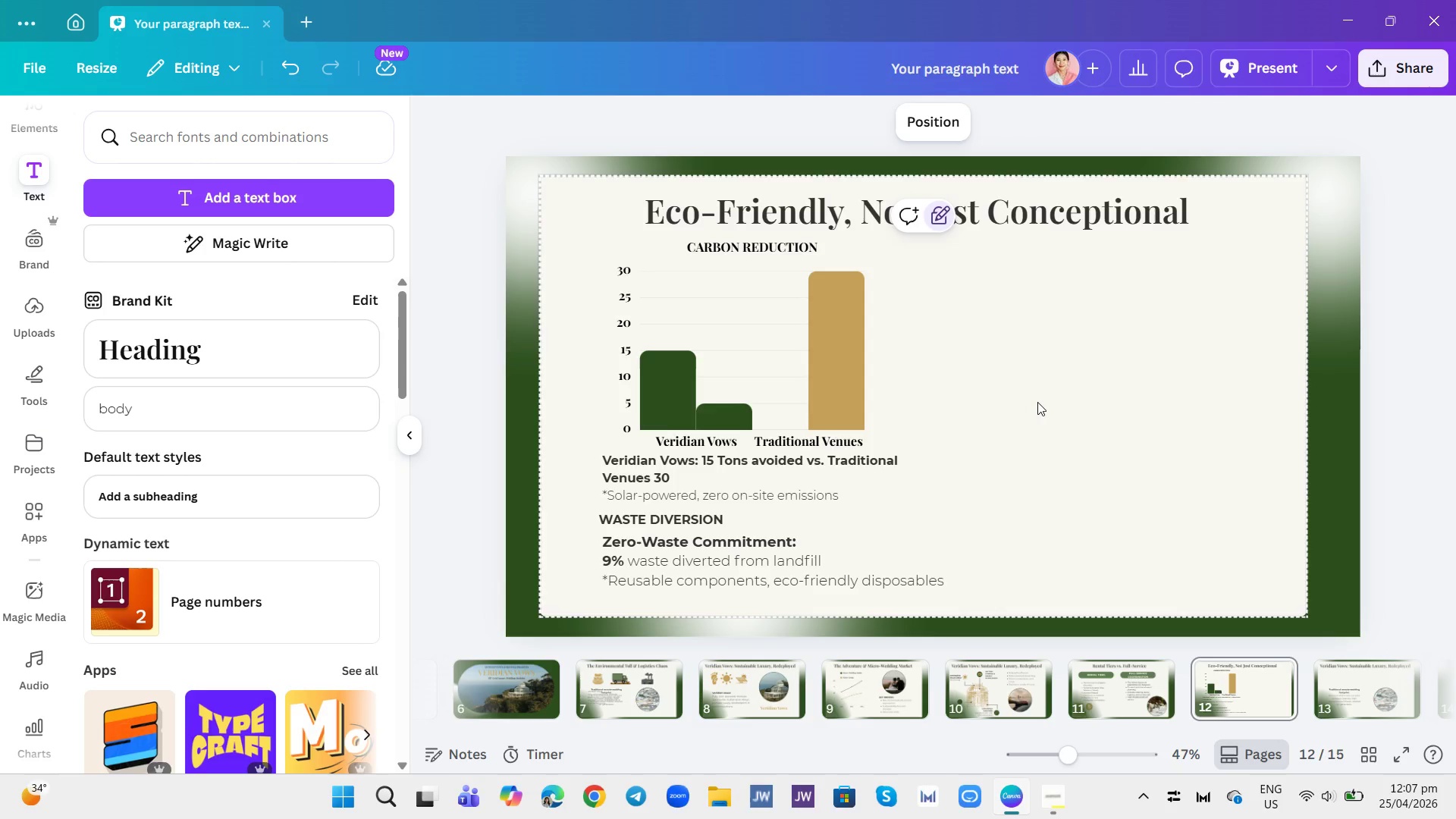 
left_click([717, 516])
 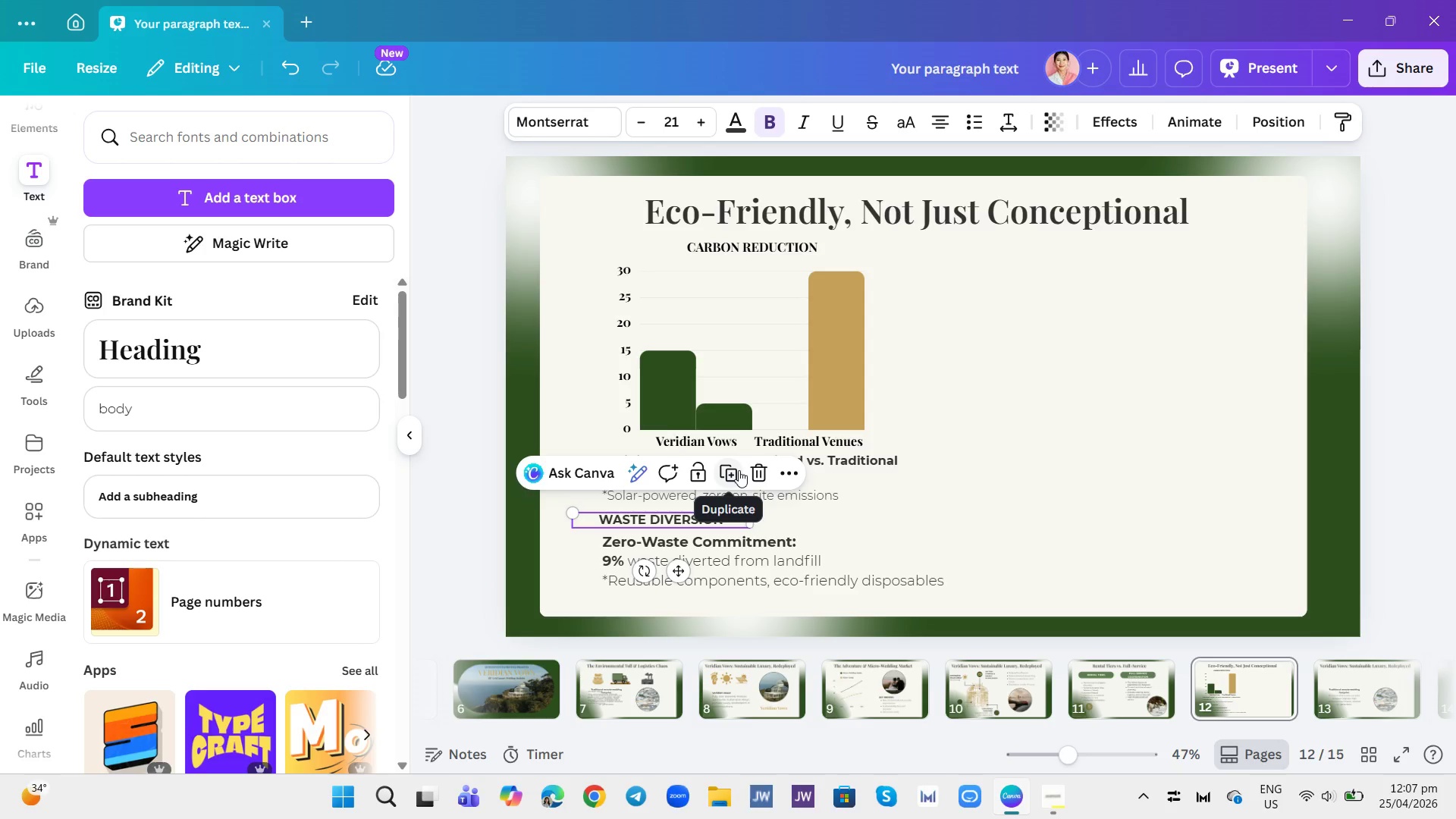 
left_click([730, 470])
 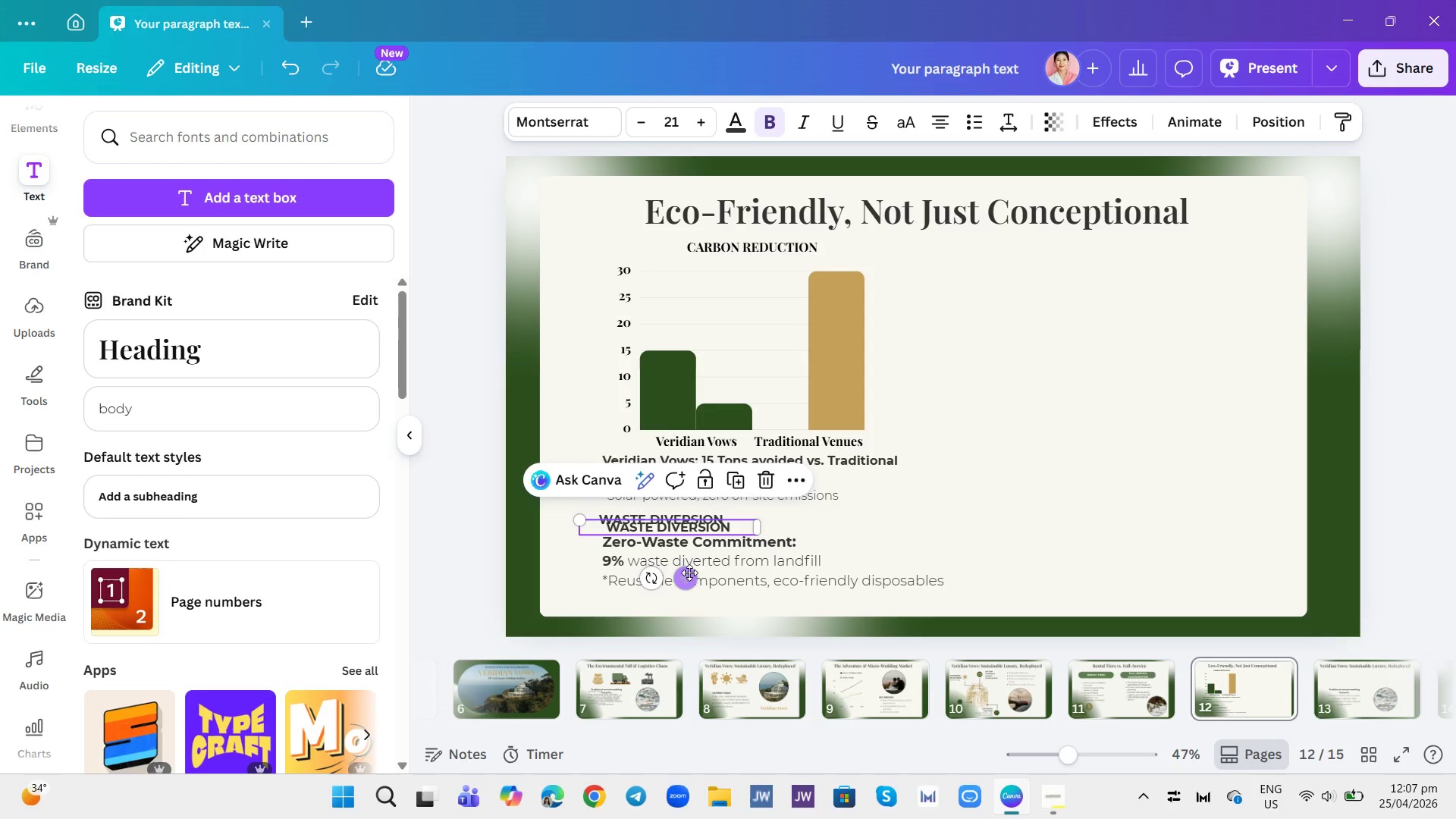 
left_click_drag(start_coordinate=[688, 578], to_coordinate=[1109, 303])
 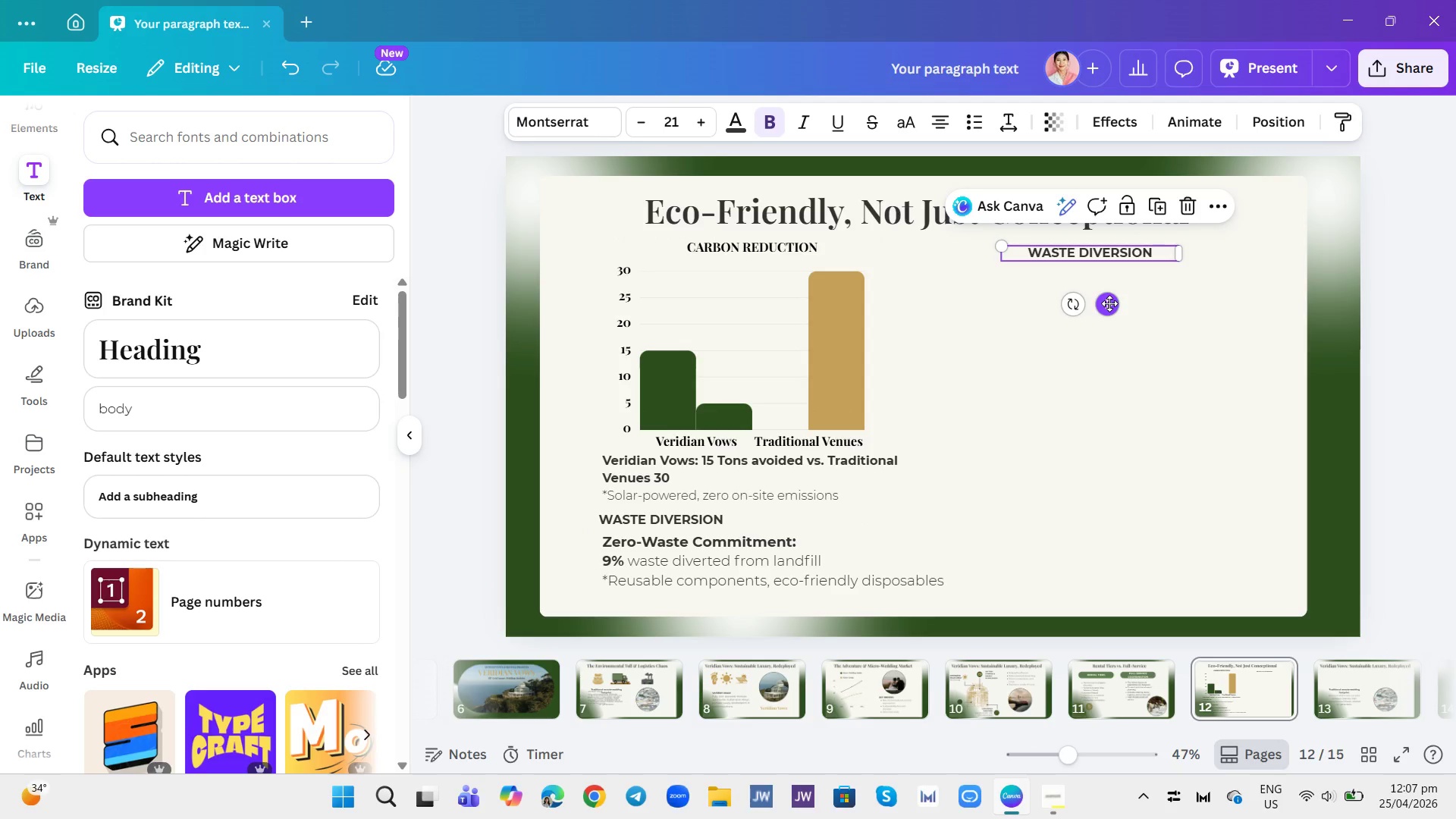 
left_click_drag(start_coordinate=[1109, 303], to_coordinate=[1102, 297])
 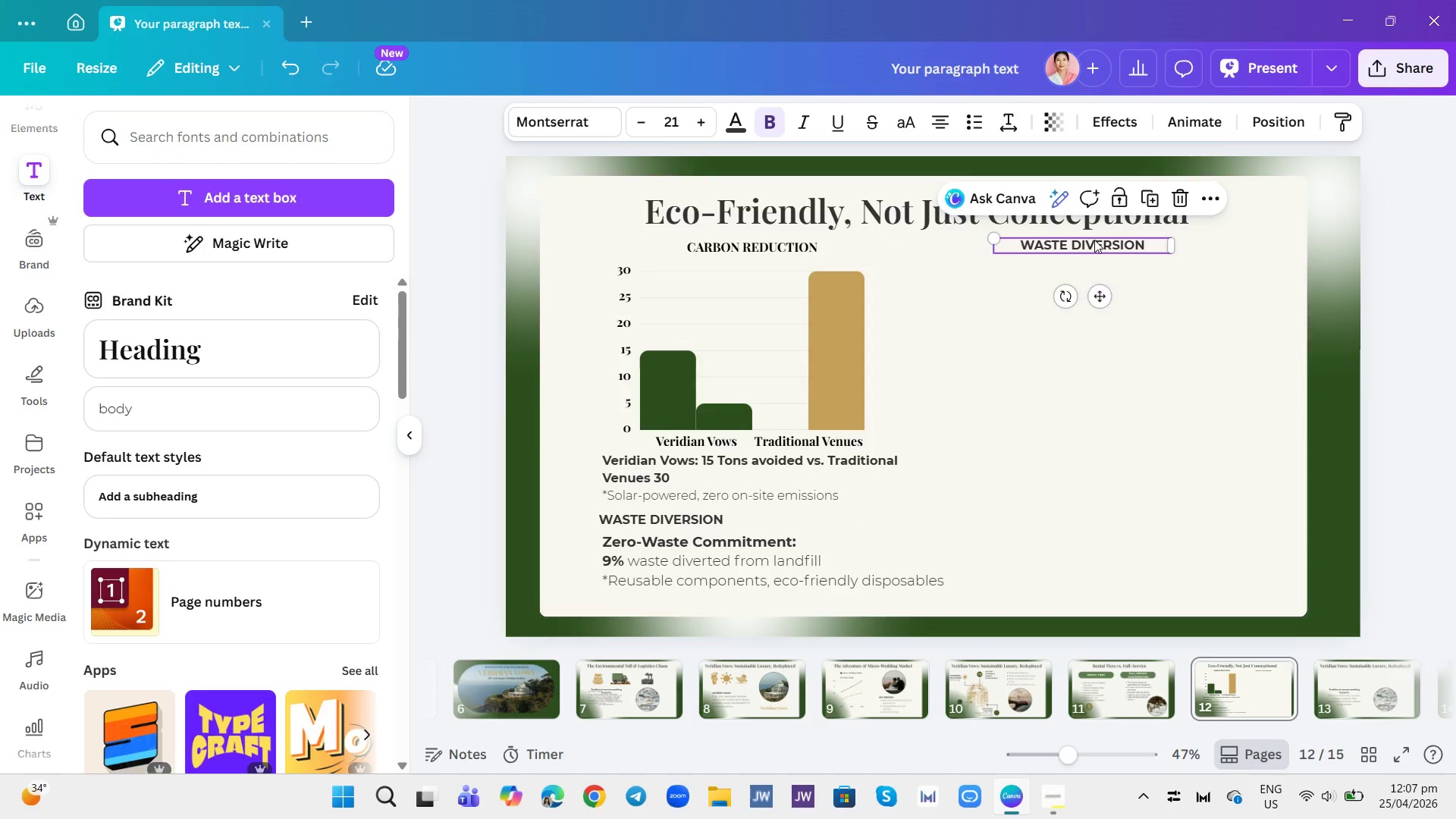 
left_click([1094, 240])
 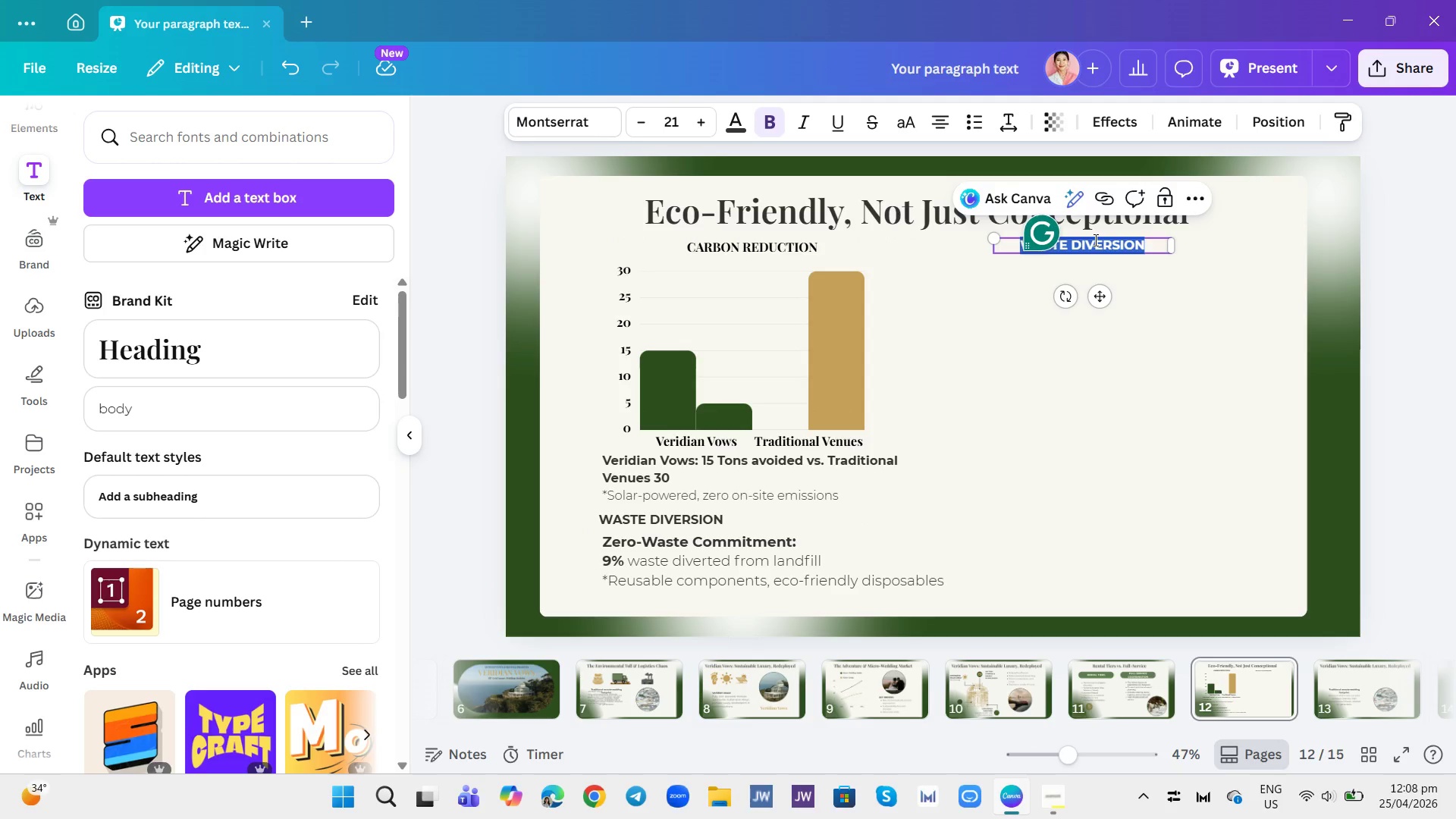 
type(WATER REUSE)
 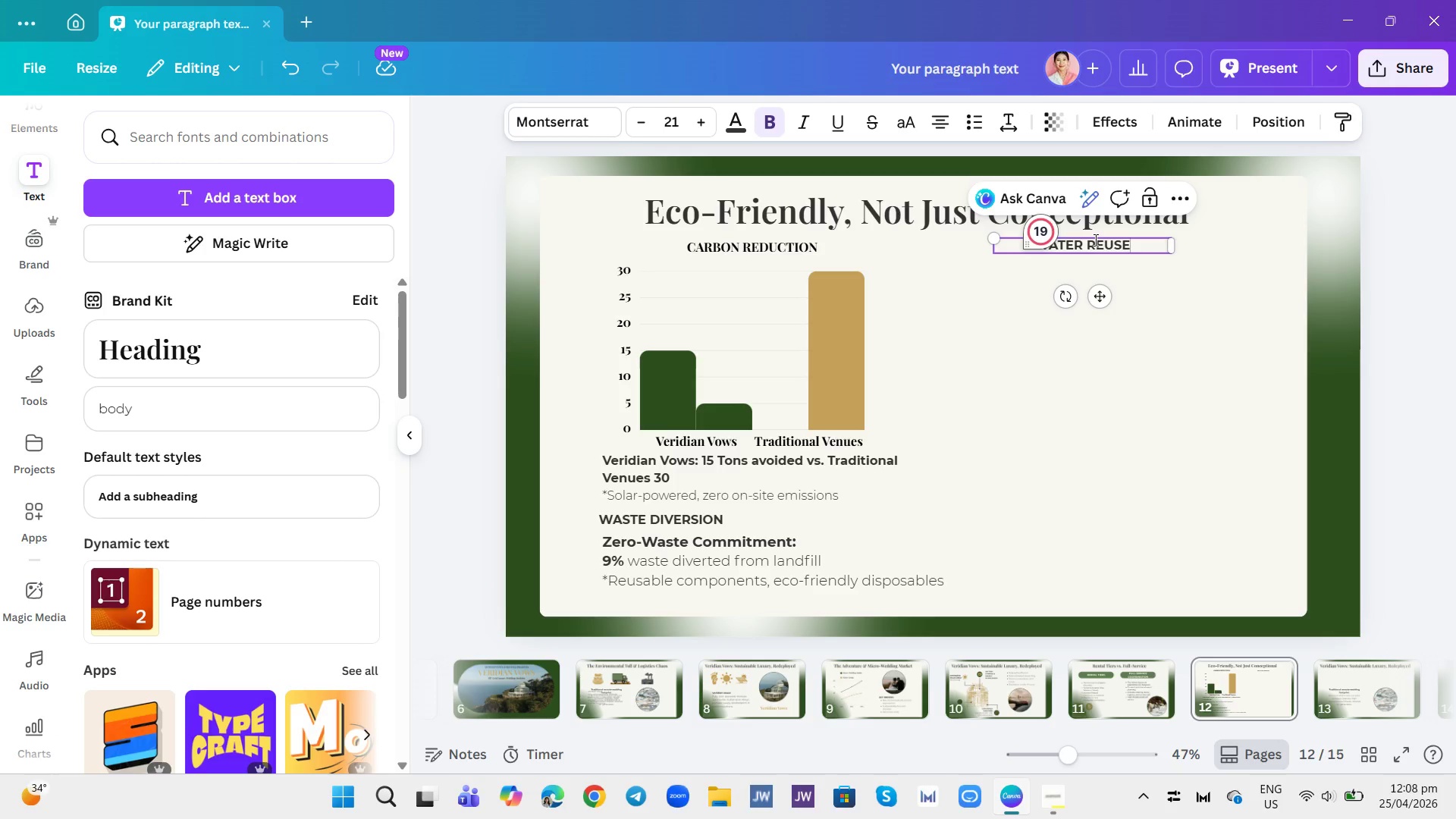 
left_click([1216, 323])
 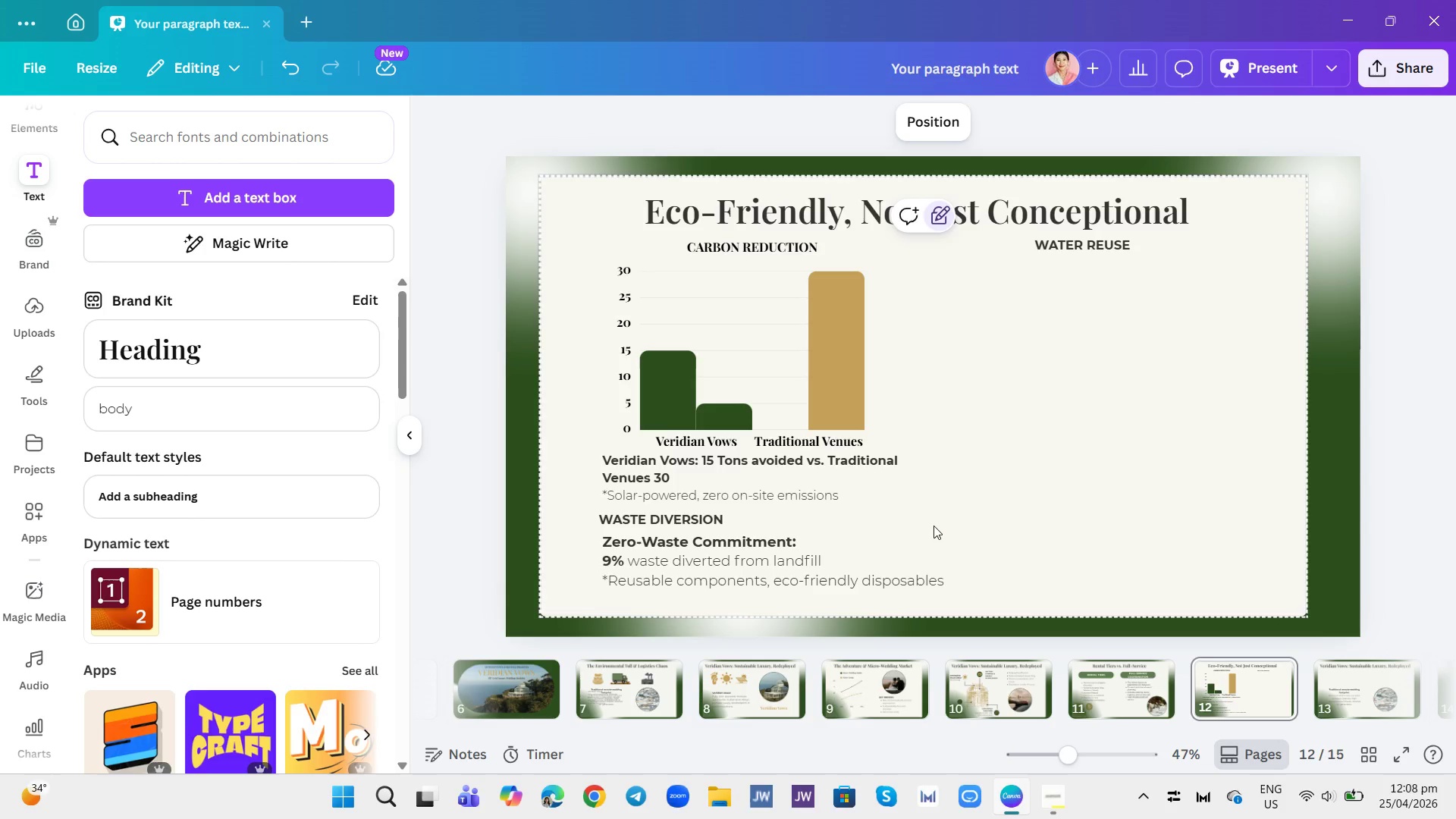 
left_click([894, 562])
 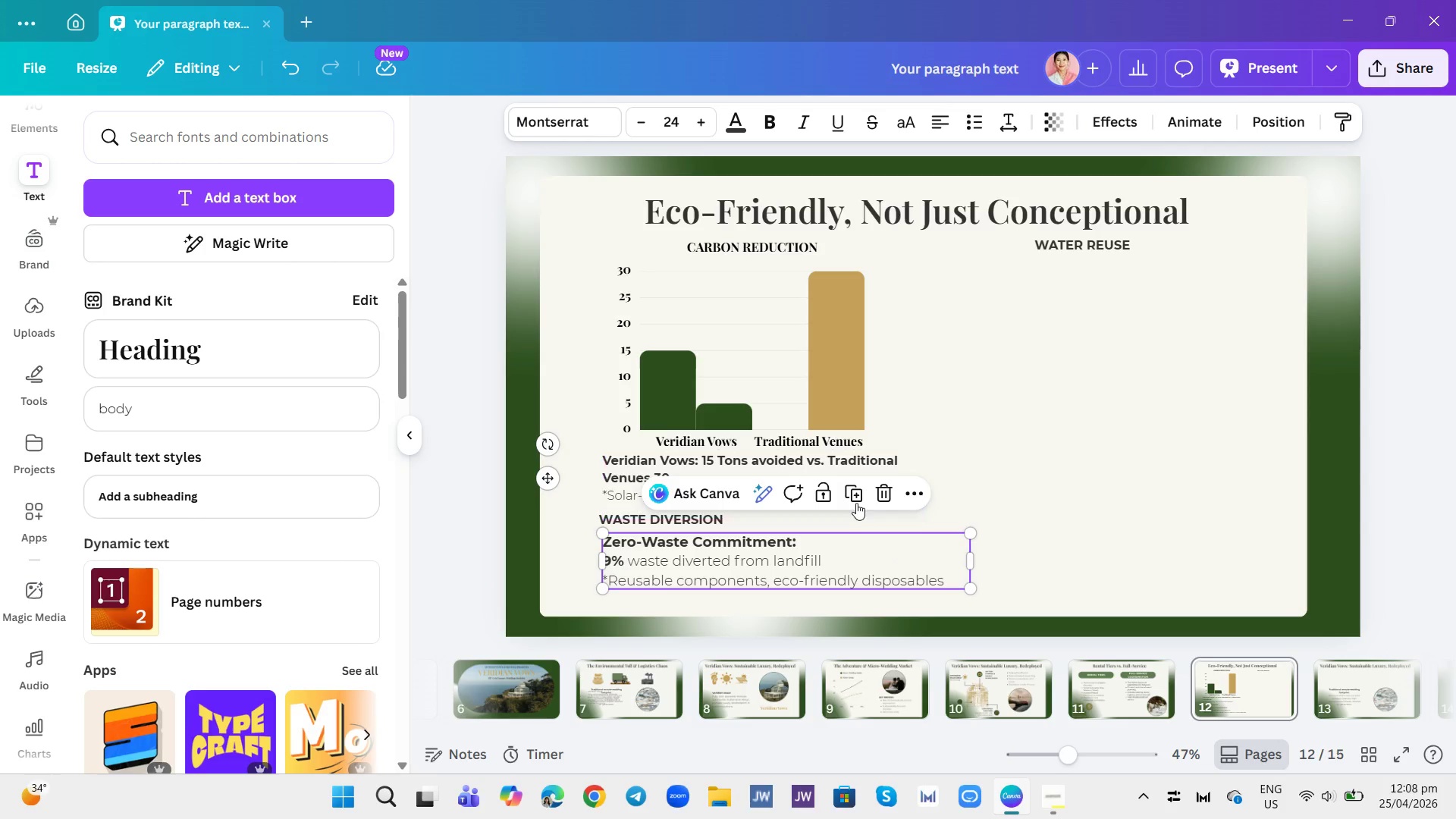 
left_click([856, 500])
 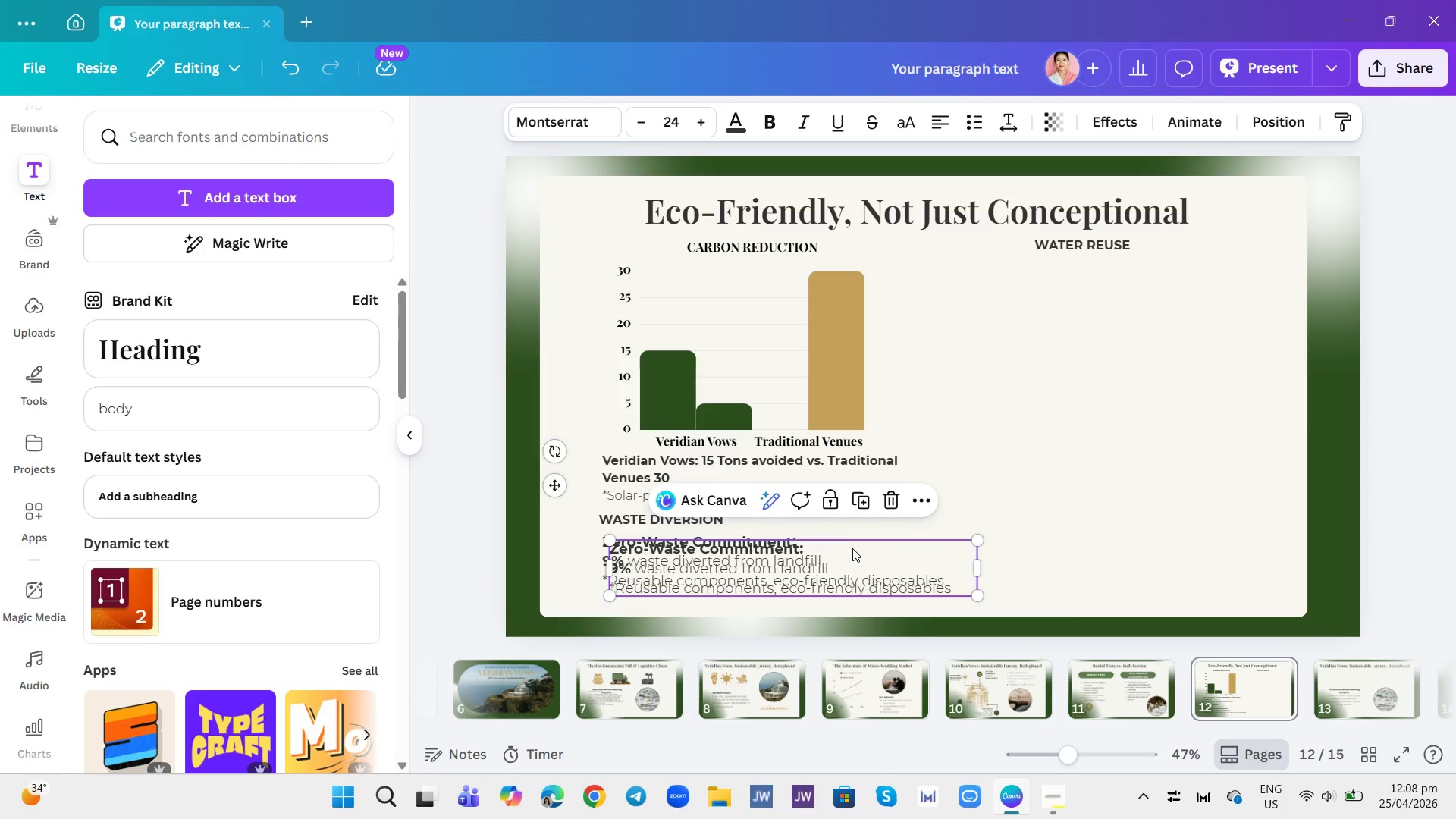 
left_click_drag(start_coordinate=[861, 559], to_coordinate=[1182, 285])
 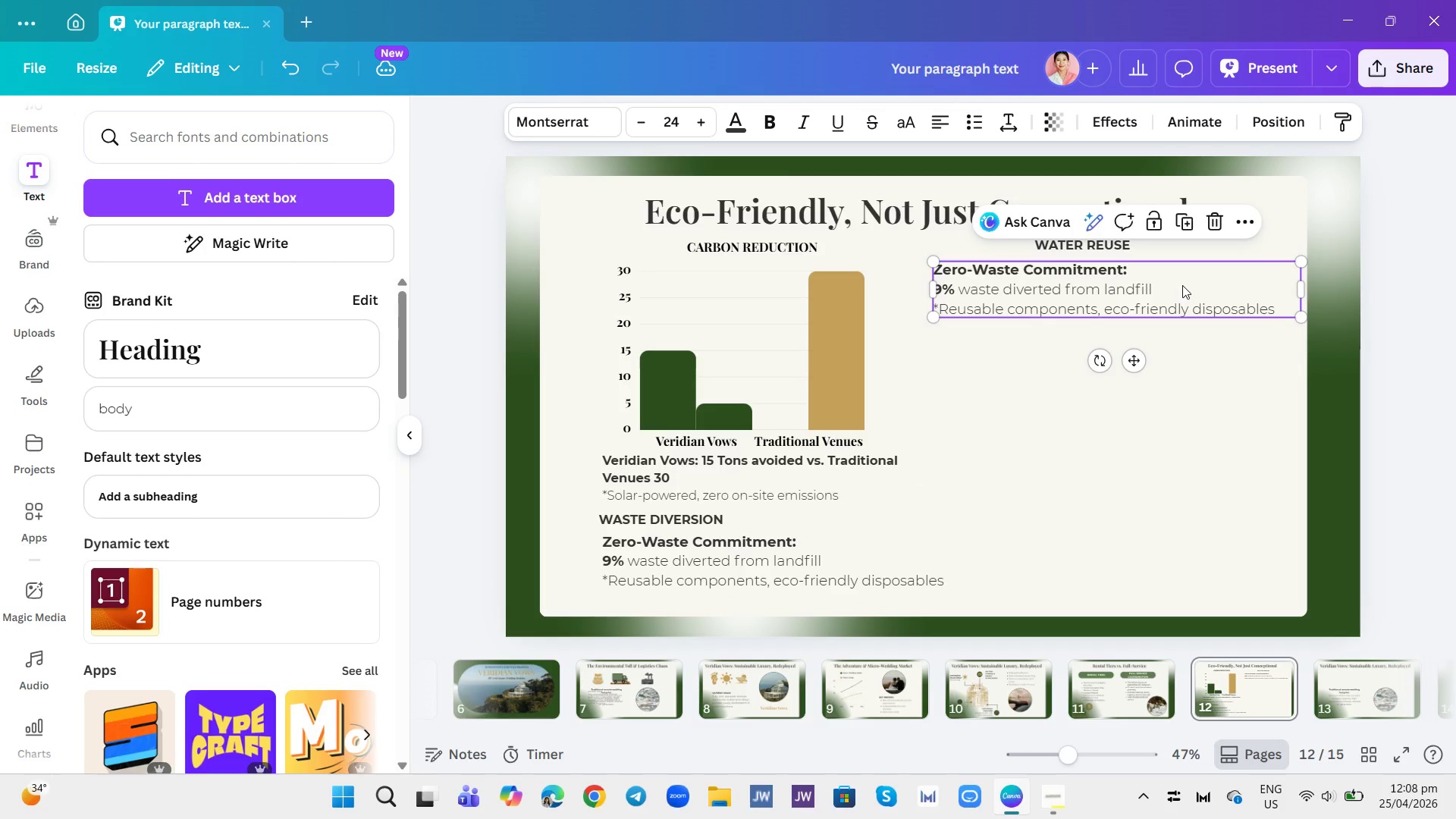 
left_click([1182, 285])
 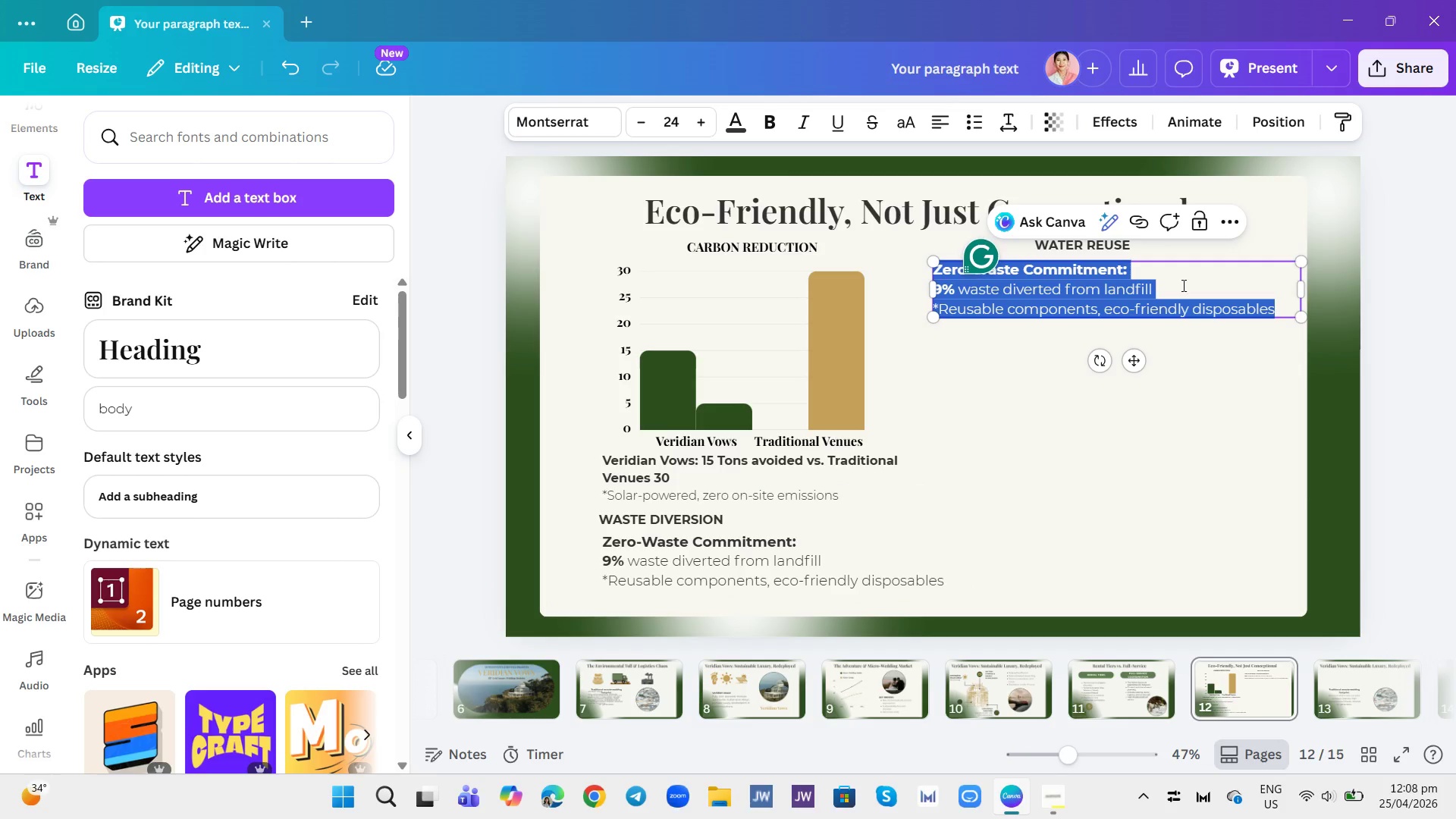 
key(Backspace)
type(Greywater Recycling )
key(Backspace)
type(: Up to 2% reuse rate)
 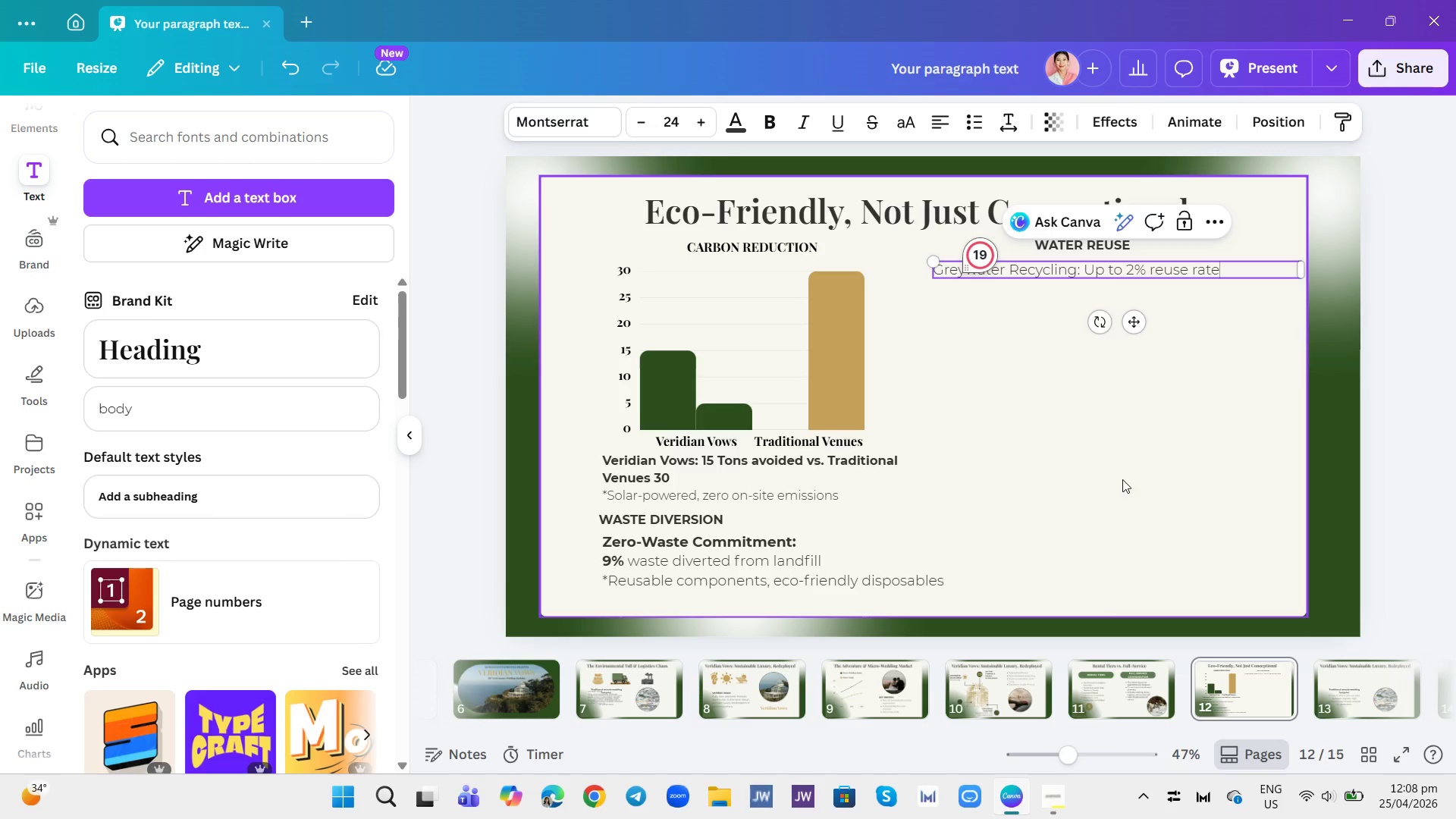 
wait(5.73)
 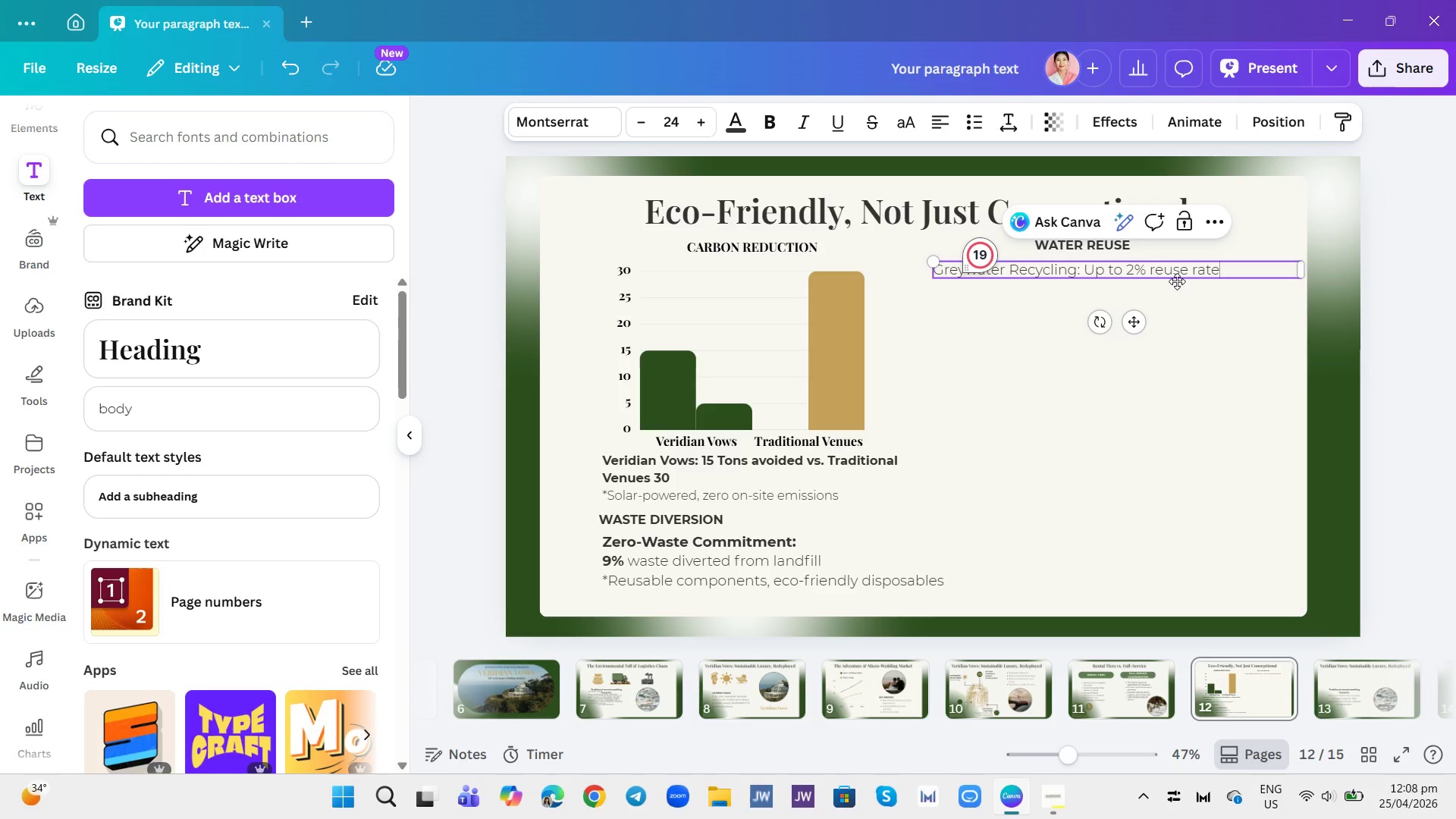 
left_click([1200, 384])
 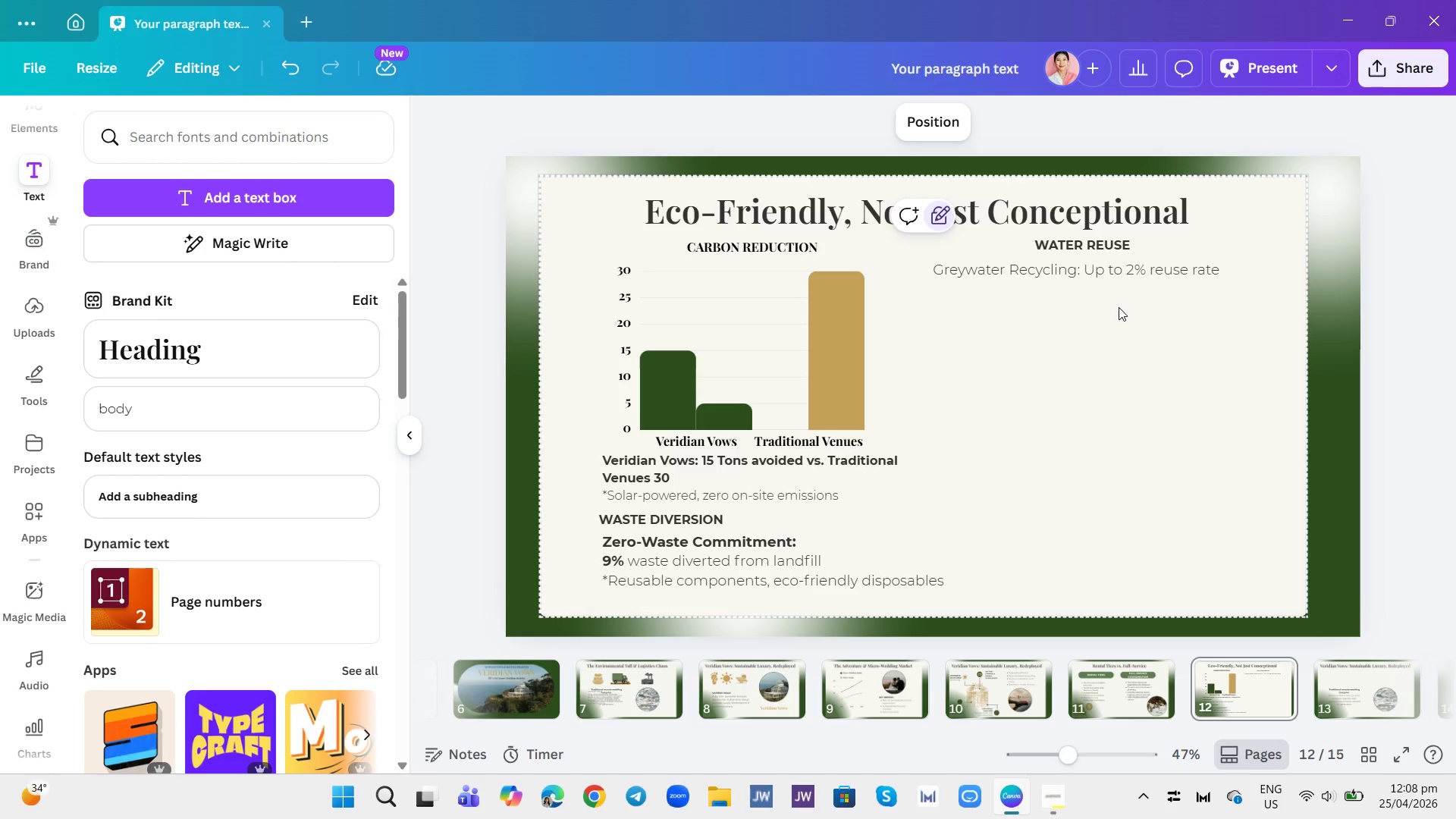 
left_click([1156, 278])
 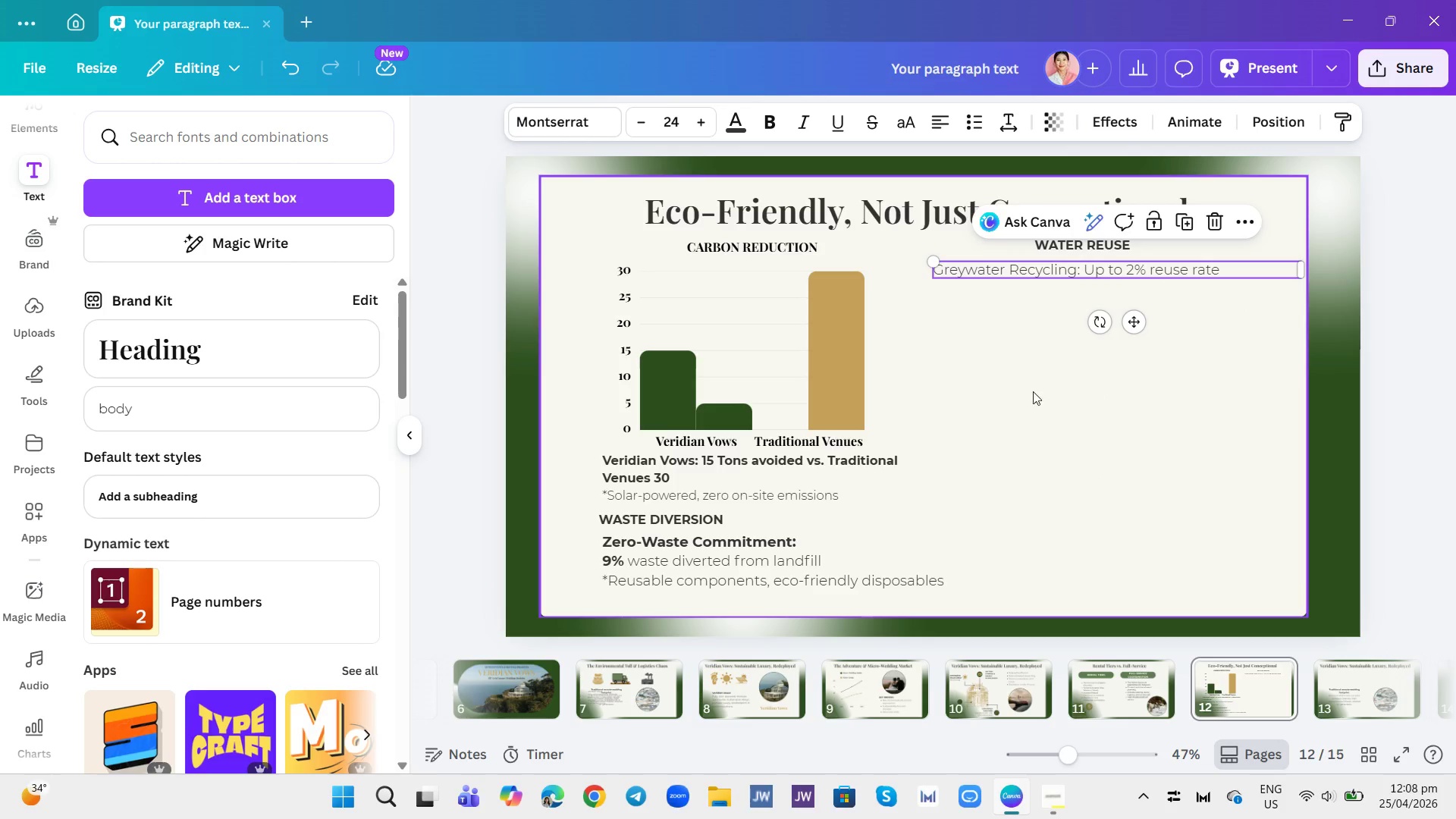 
left_click([1012, 371])
 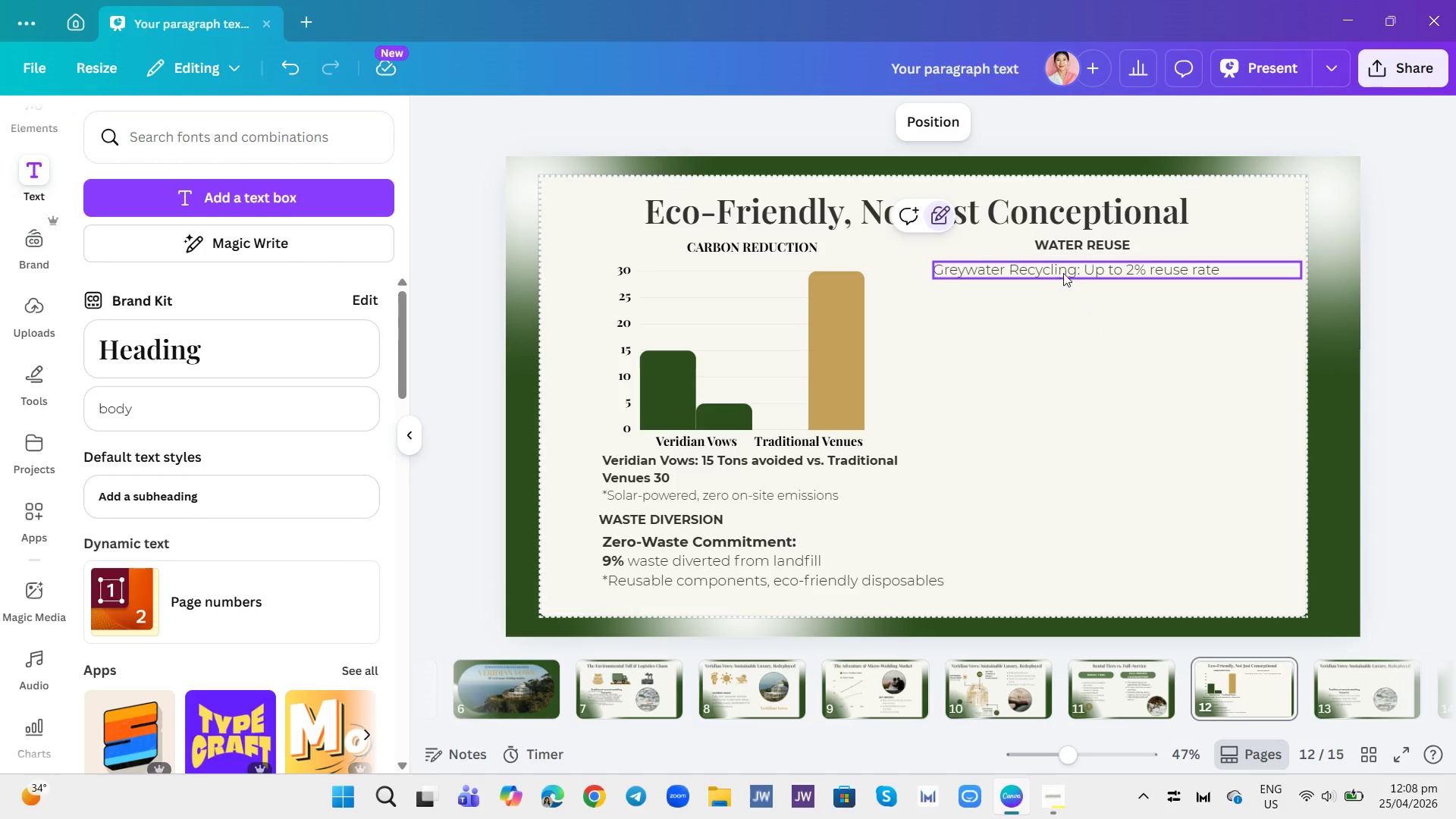 
left_click([1077, 269])
 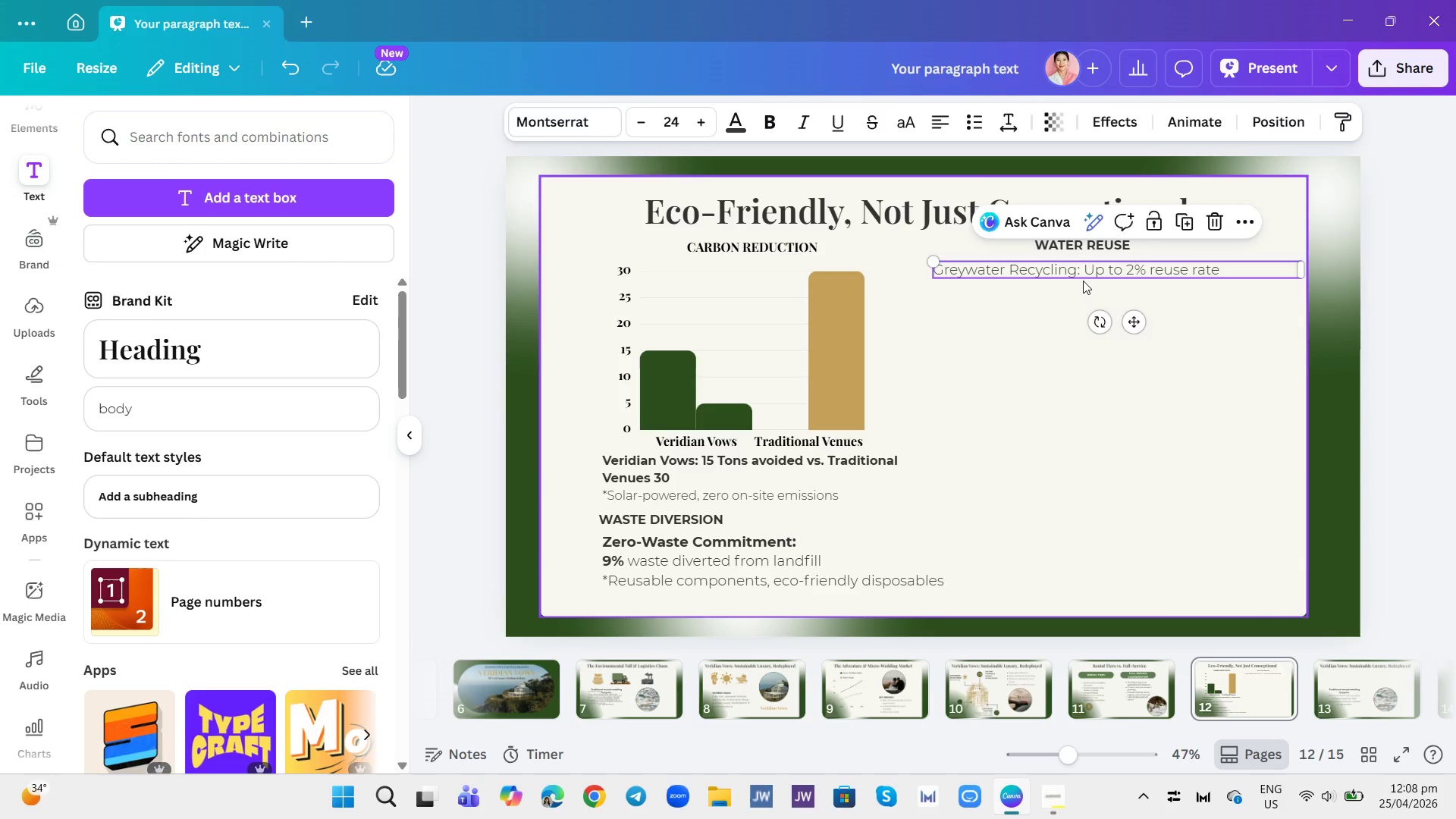 
left_click([1083, 281])
 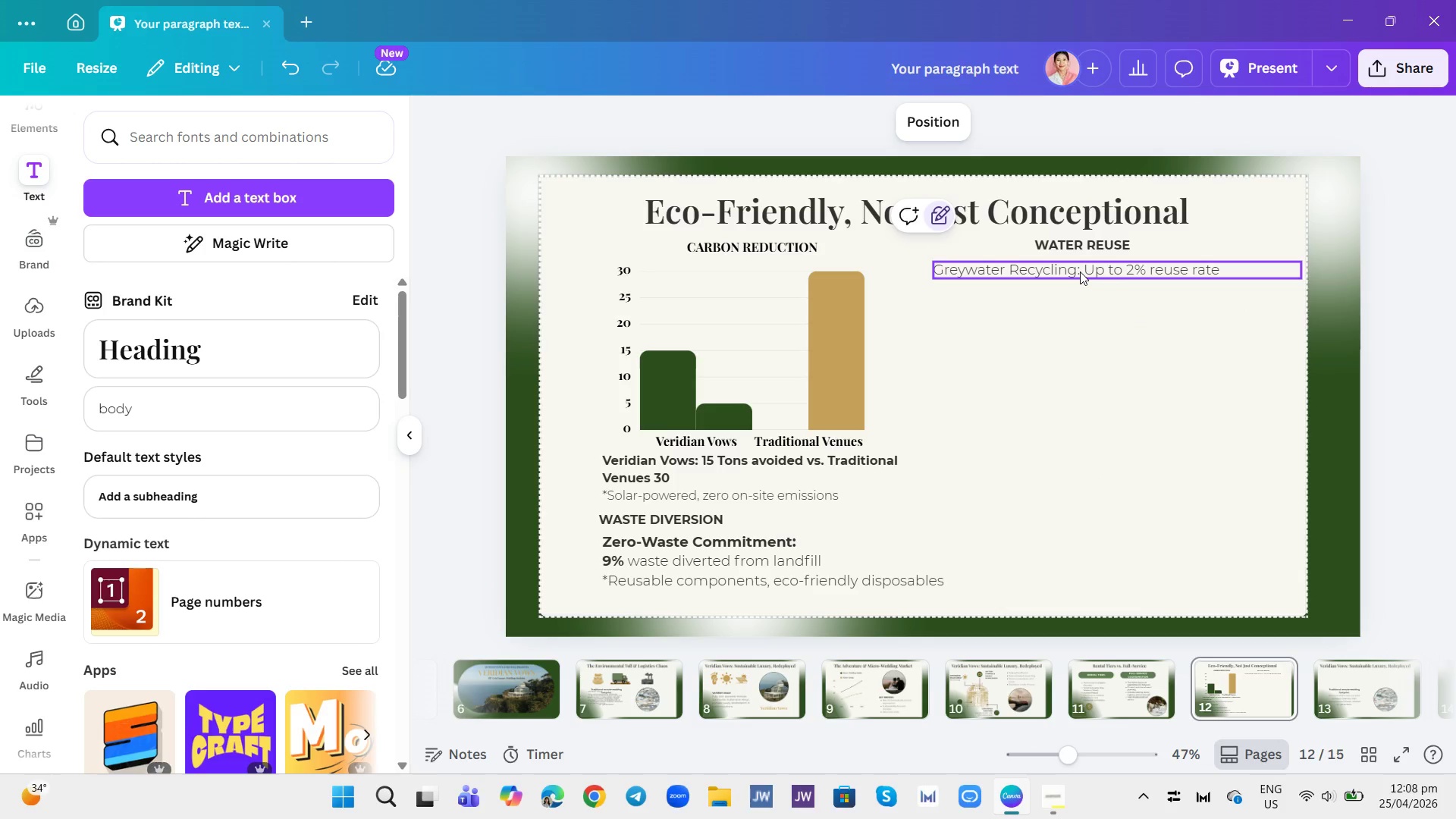 
left_click_drag(start_coordinate=[1080, 271], to_coordinate=[1072, 271])
 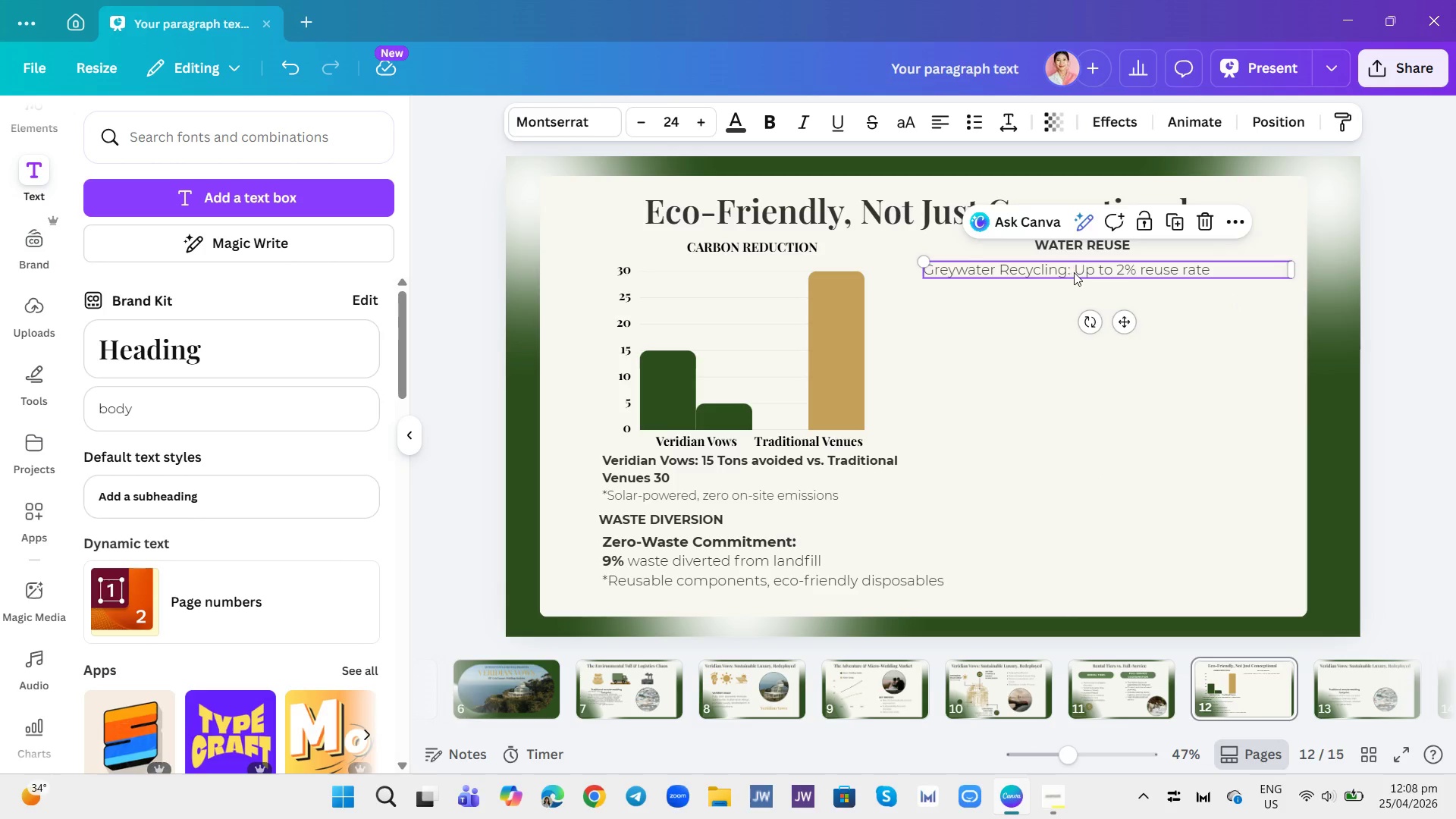 
left_click([1074, 272])
 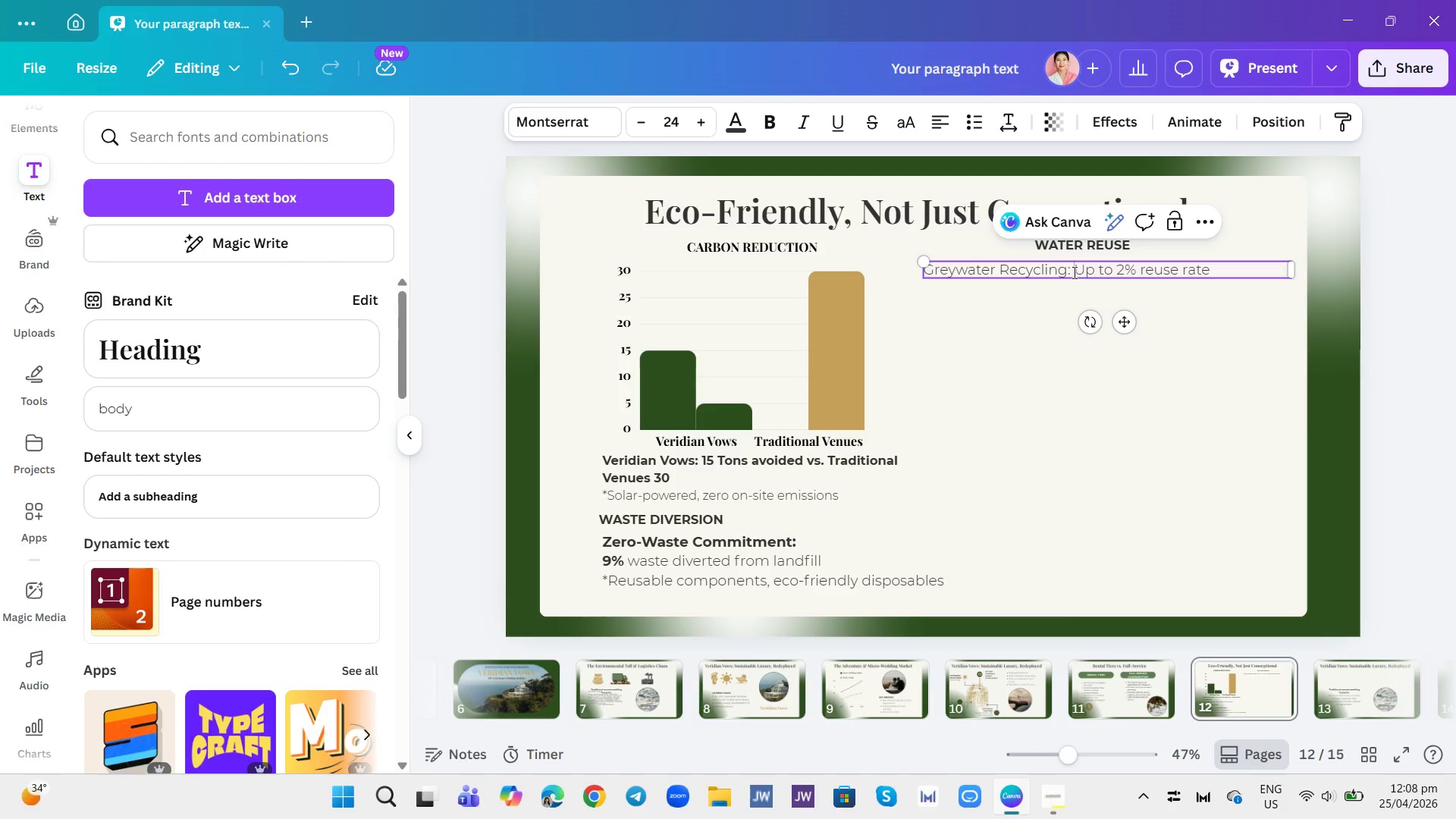 
left_click_drag(start_coordinate=[1073, 272], to_coordinate=[991, 270])
 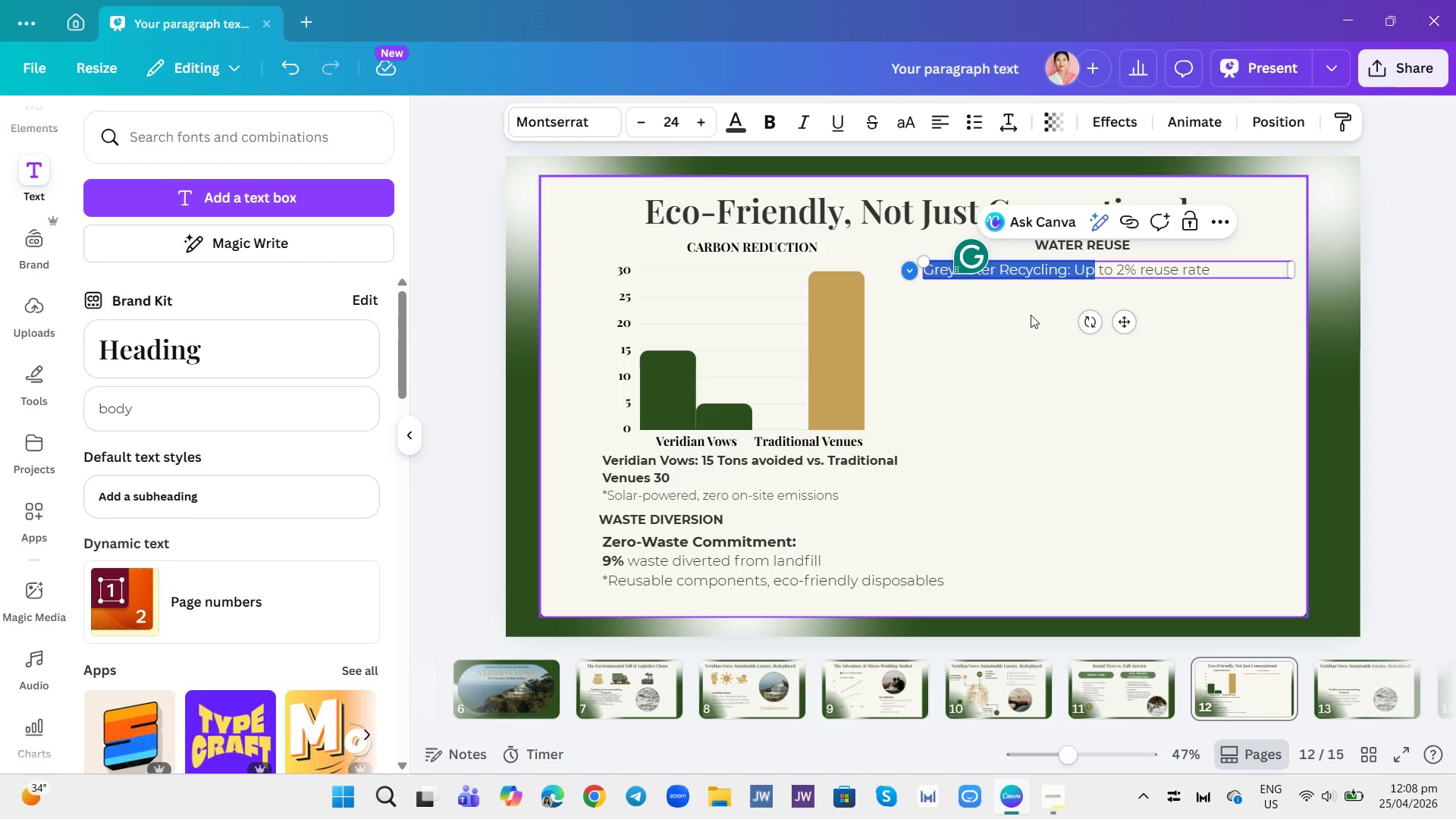 
left_click([1031, 315])
 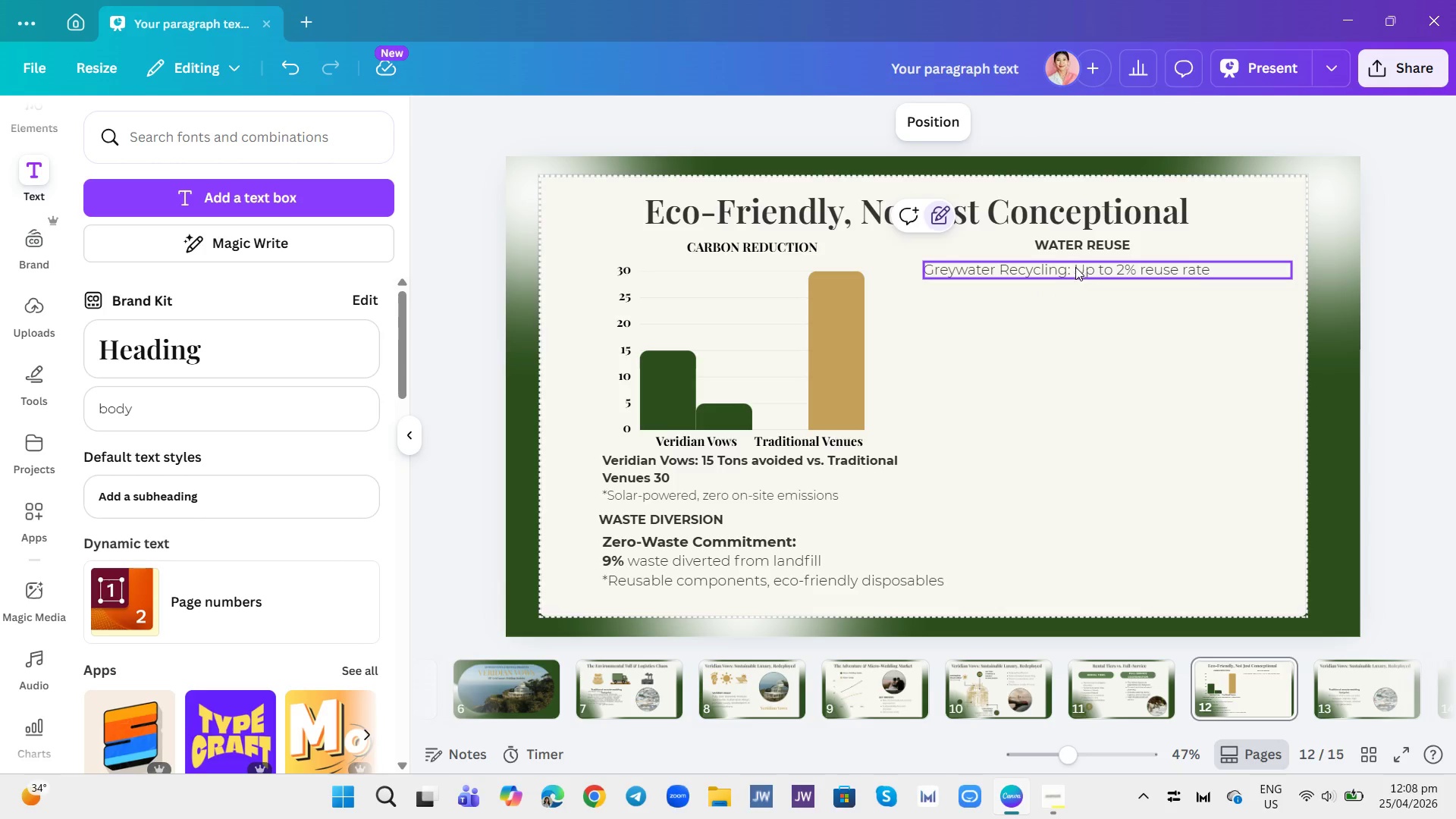 
left_click([1067, 274])
 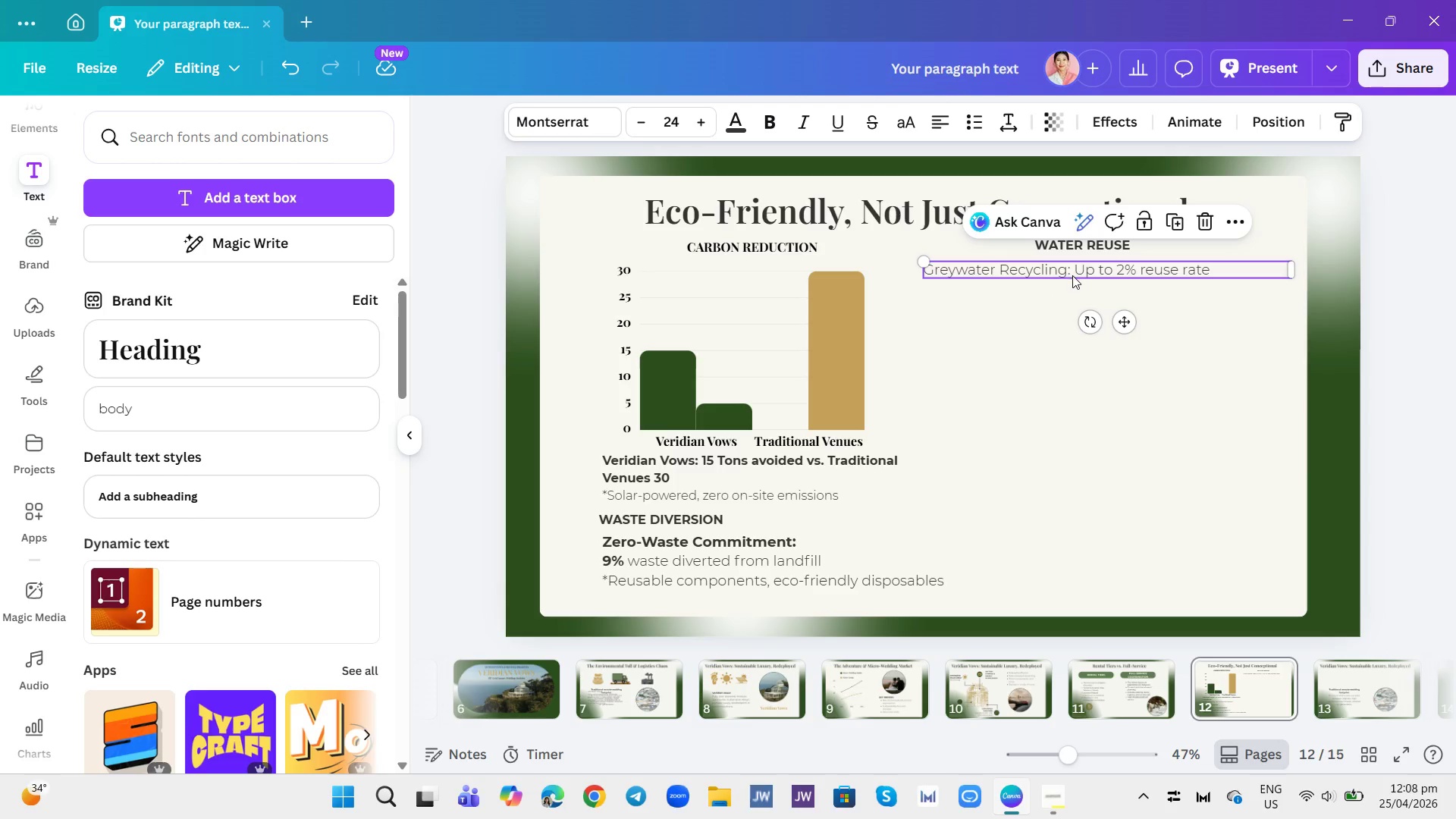 
left_click([1072, 275])
 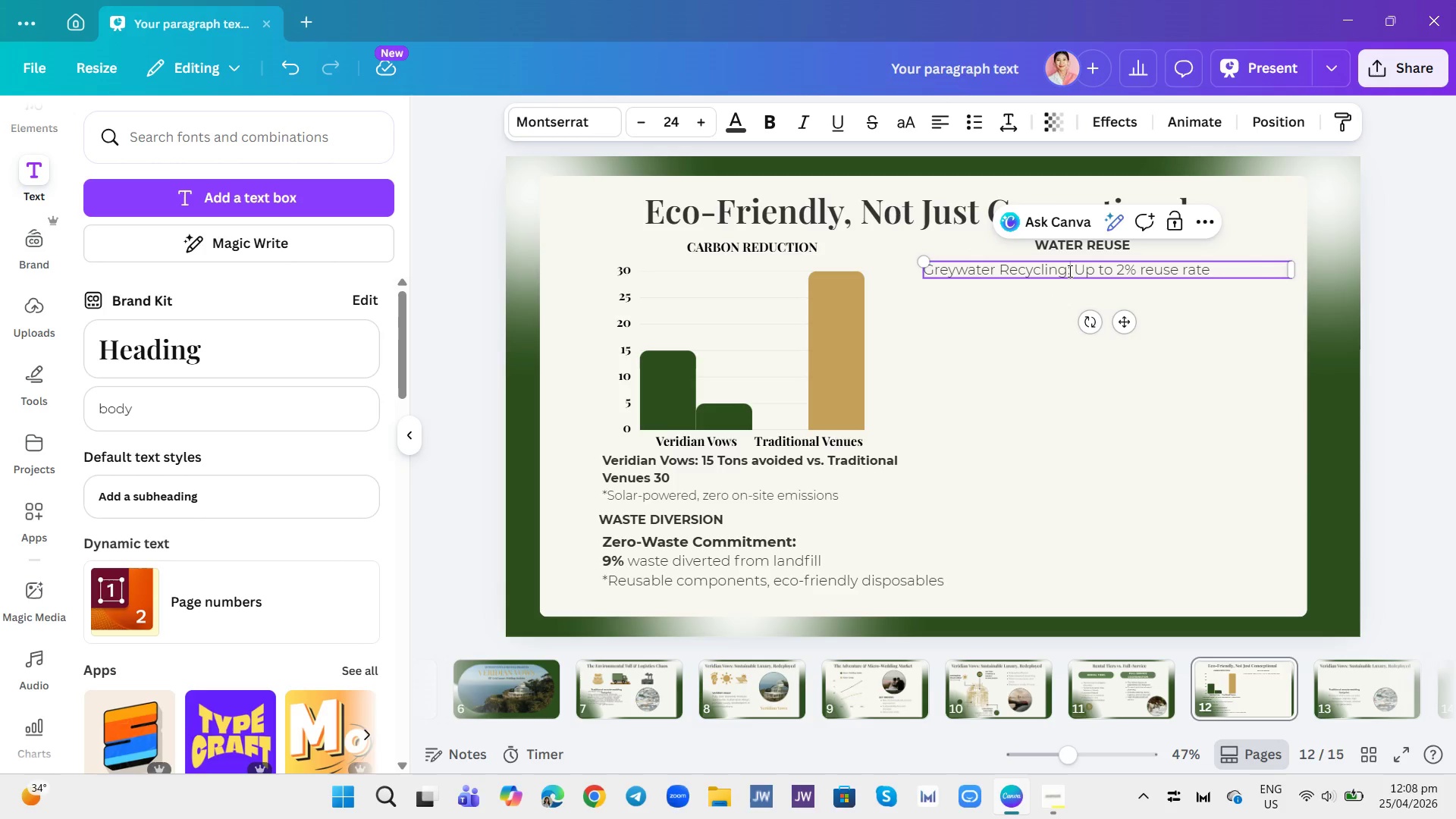 
left_click_drag(start_coordinate=[1068, 271], to_coordinate=[1050, 267])
 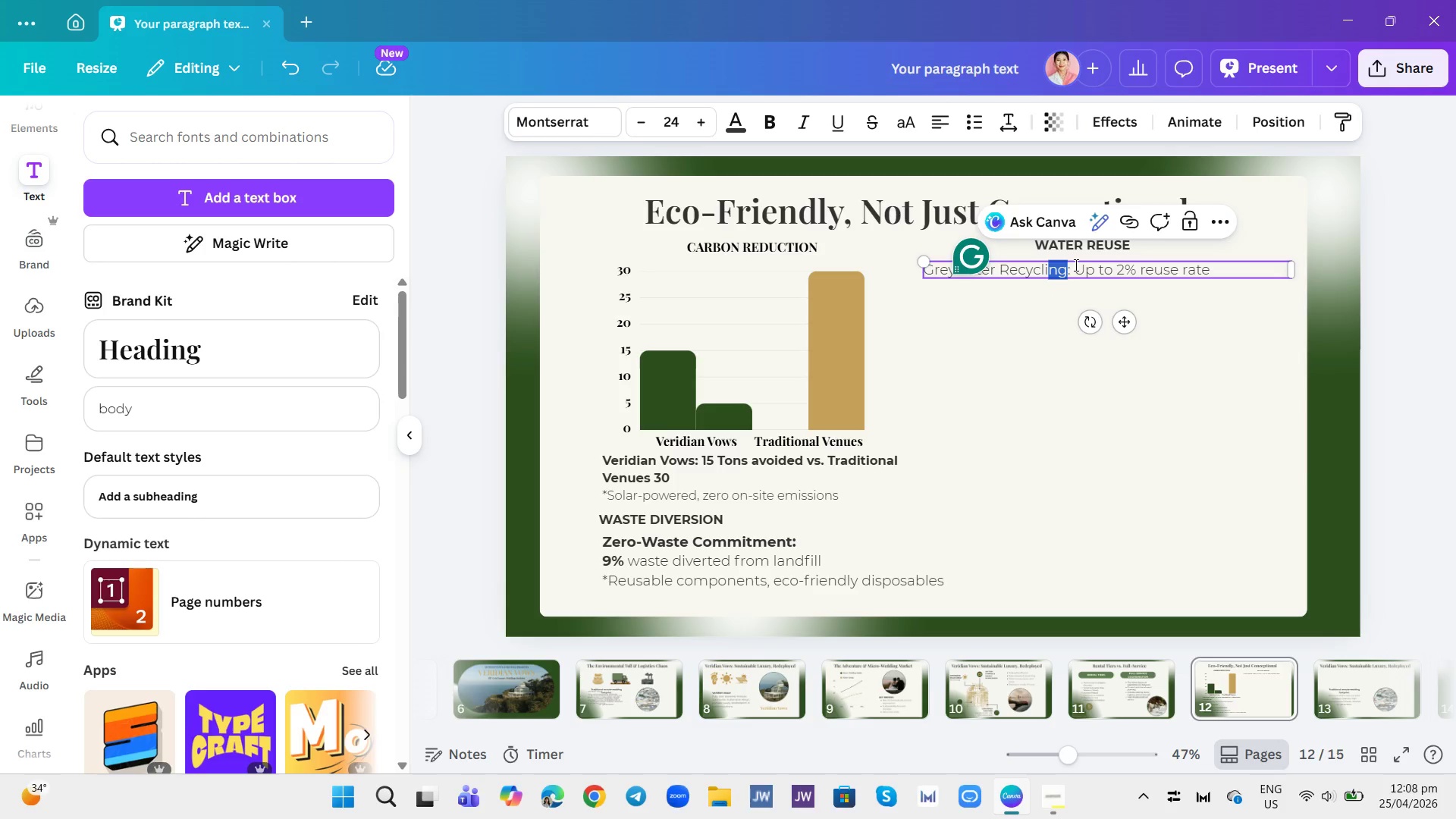 
left_click([1075, 265])
 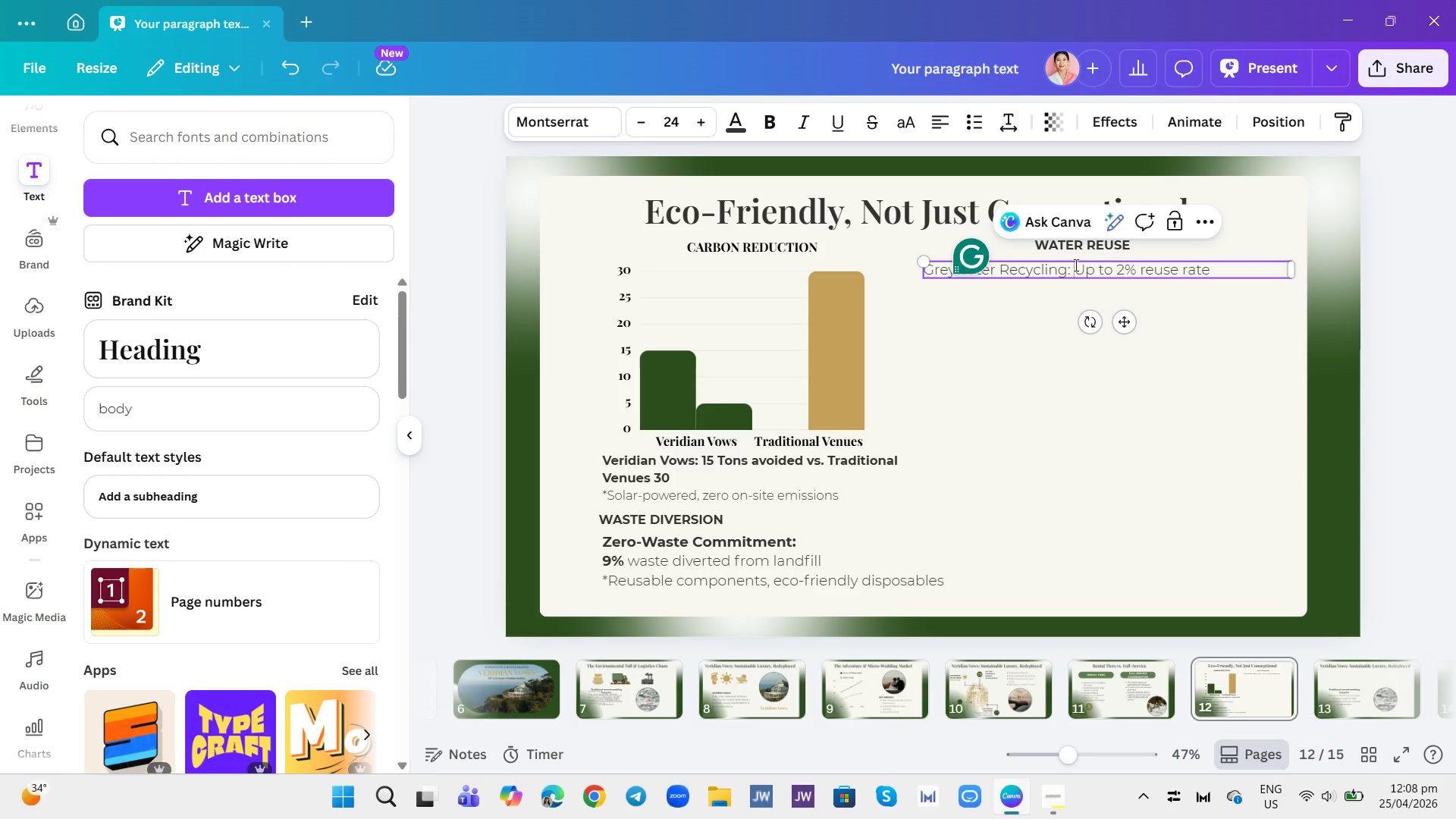 
left_click_drag(start_coordinate=[1075, 265], to_coordinate=[1028, 268])
 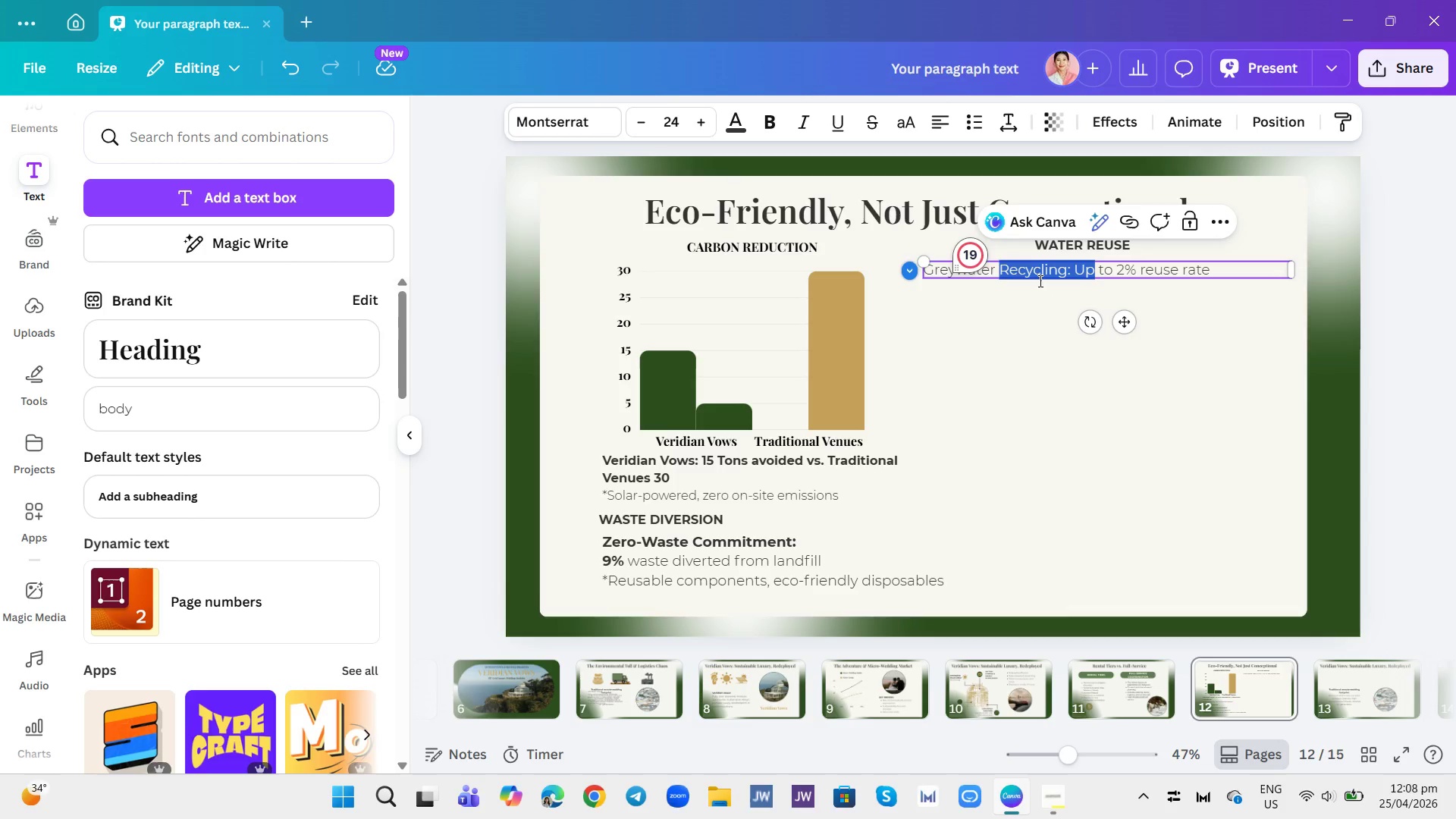 
left_click([1067, 322])
 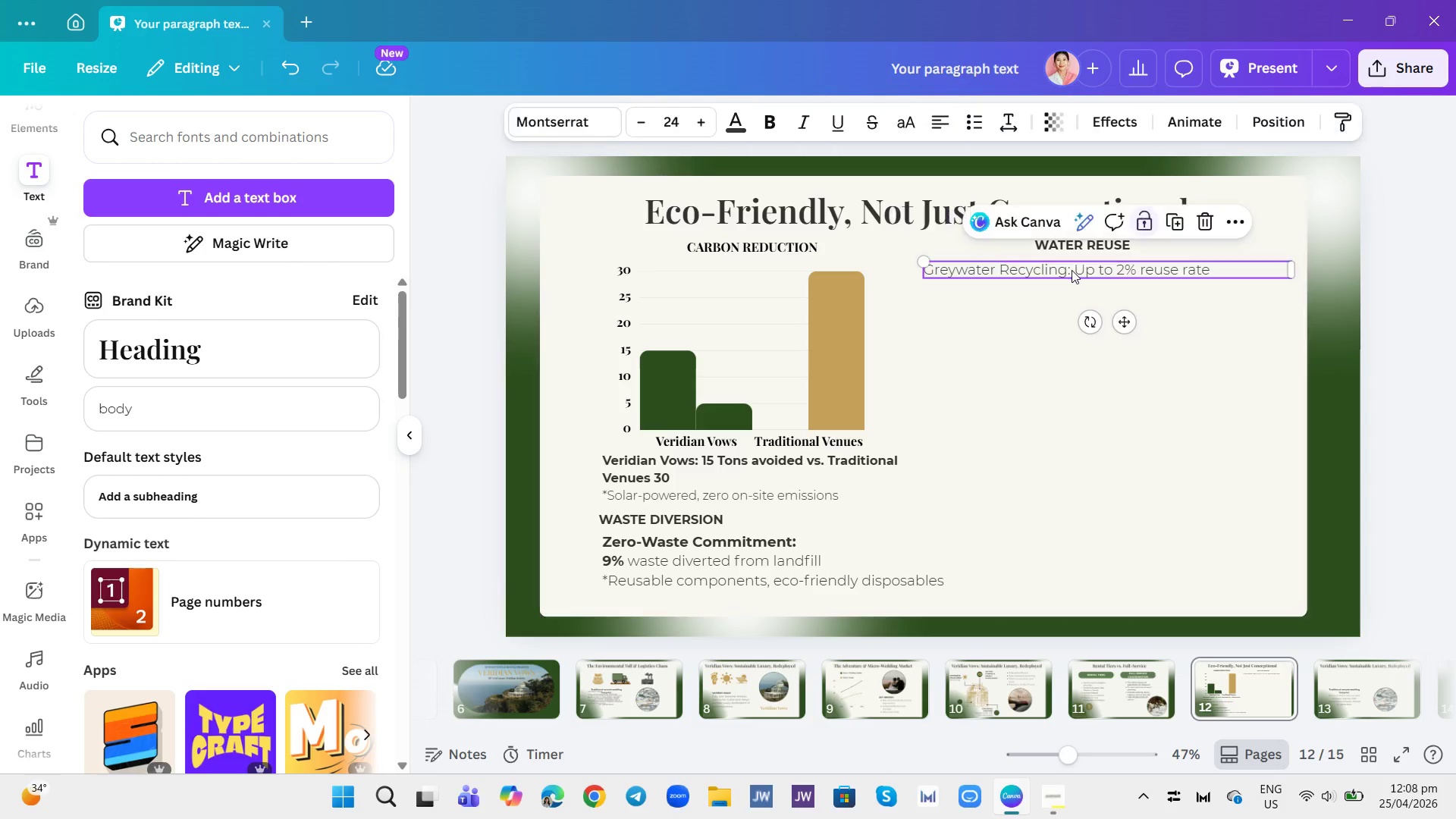 
double_click([1072, 270])
 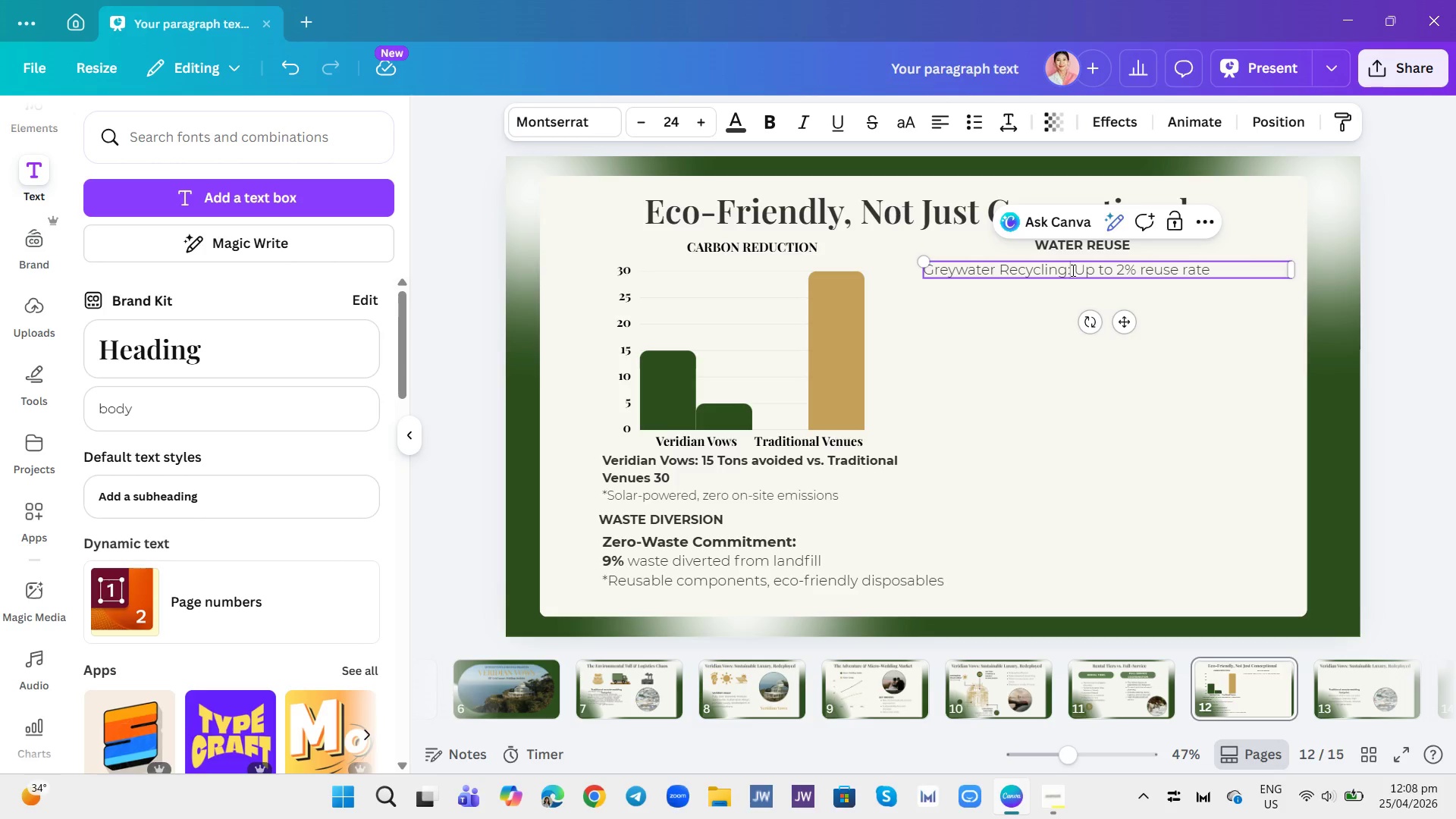 
left_click_drag(start_coordinate=[1072, 270], to_coordinate=[1047, 268])
 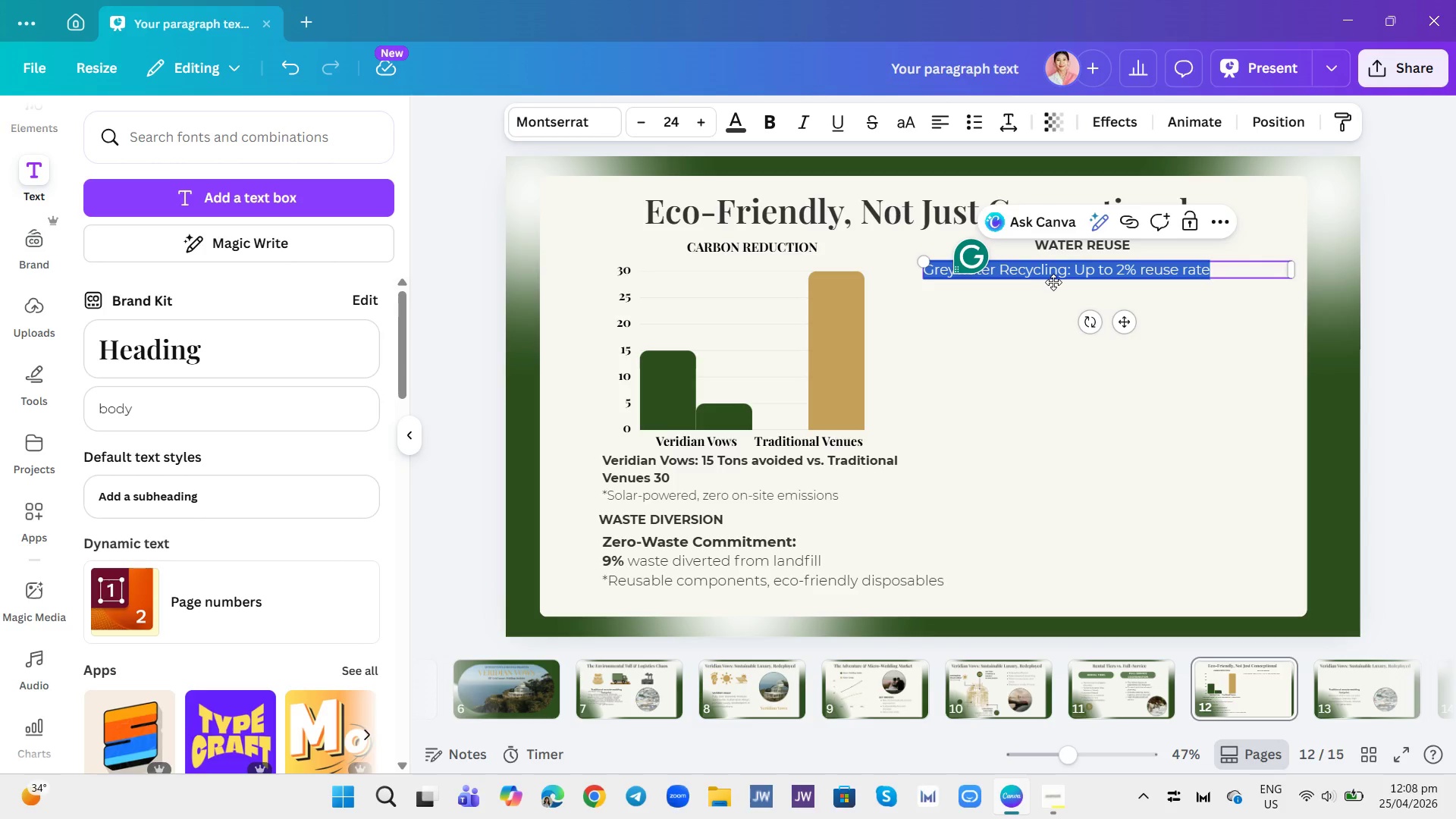 
left_click([1053, 282])
 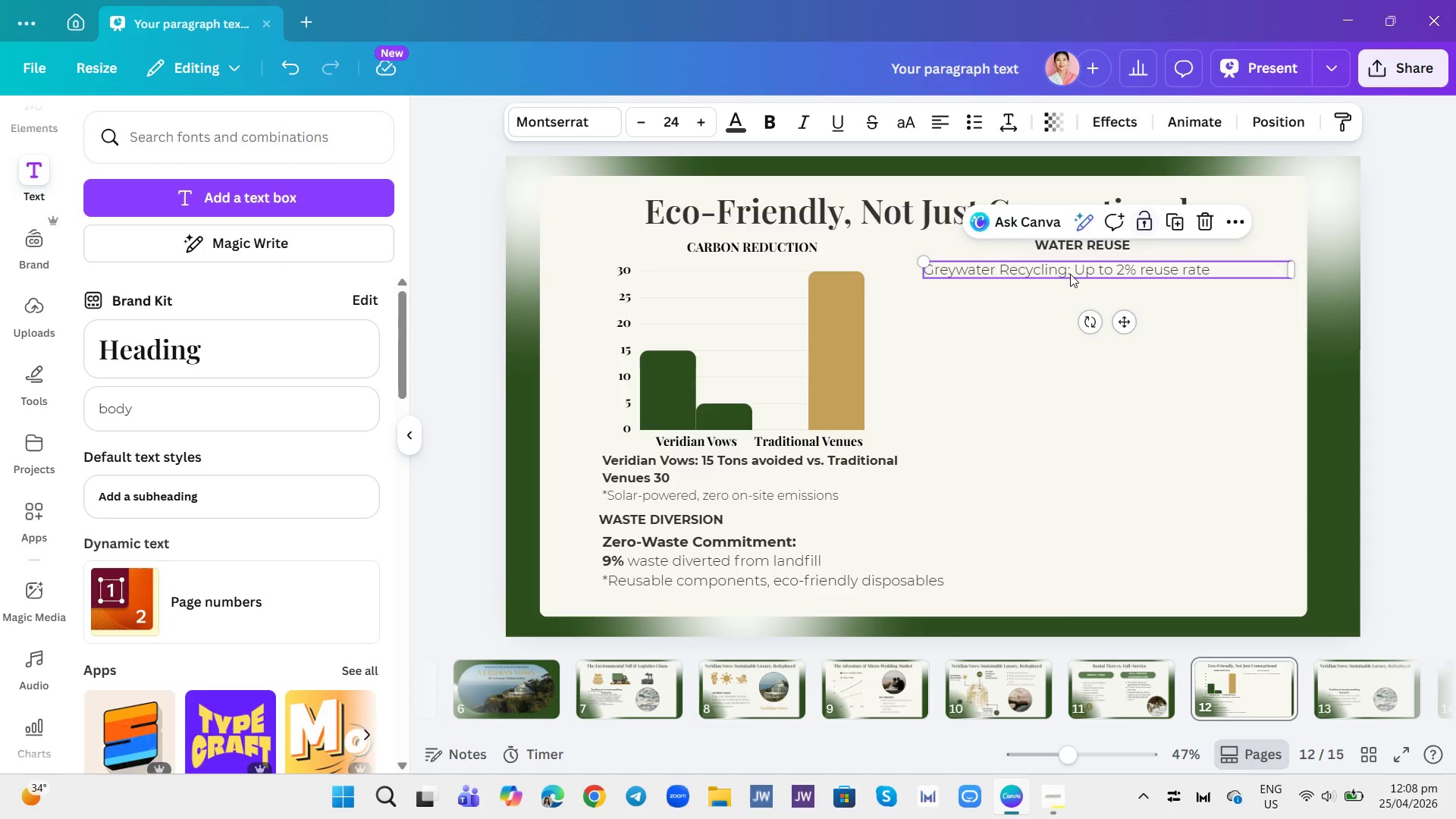 
double_click([1070, 274])
 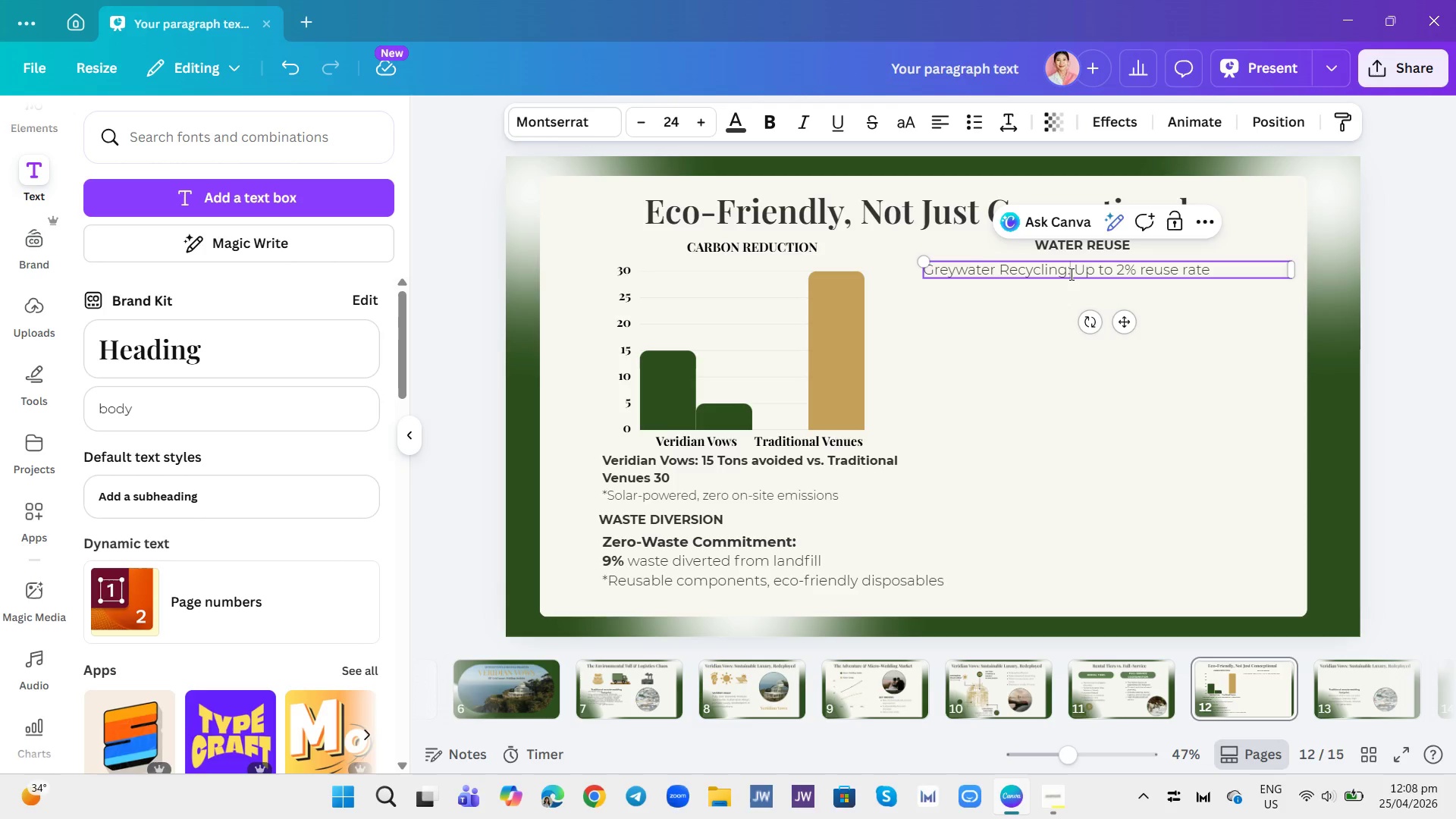 
left_click_drag(start_coordinate=[1070, 274], to_coordinate=[965, 278])
 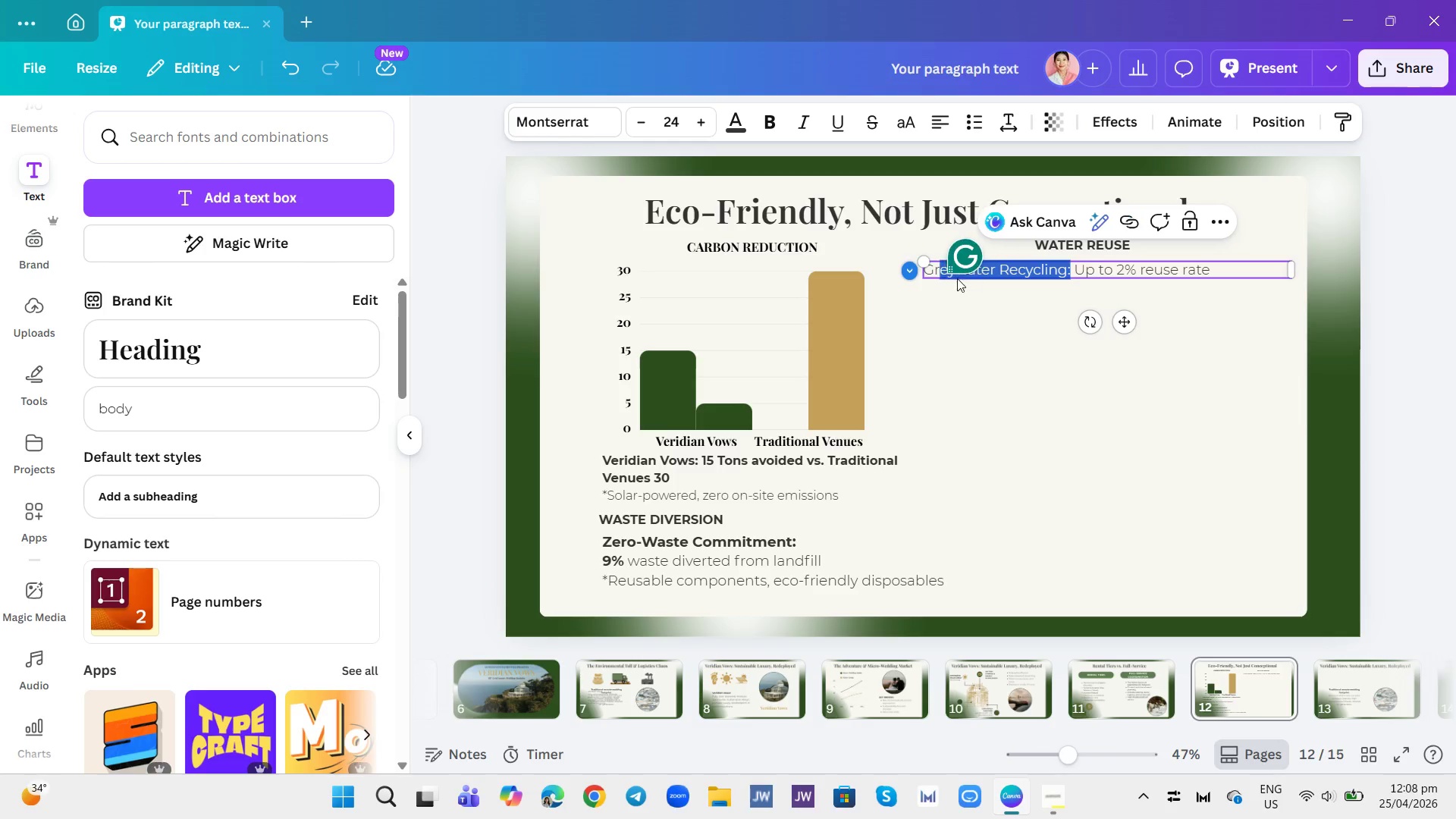 
left_click_drag(start_coordinate=[957, 278], to_coordinate=[950, 278])
 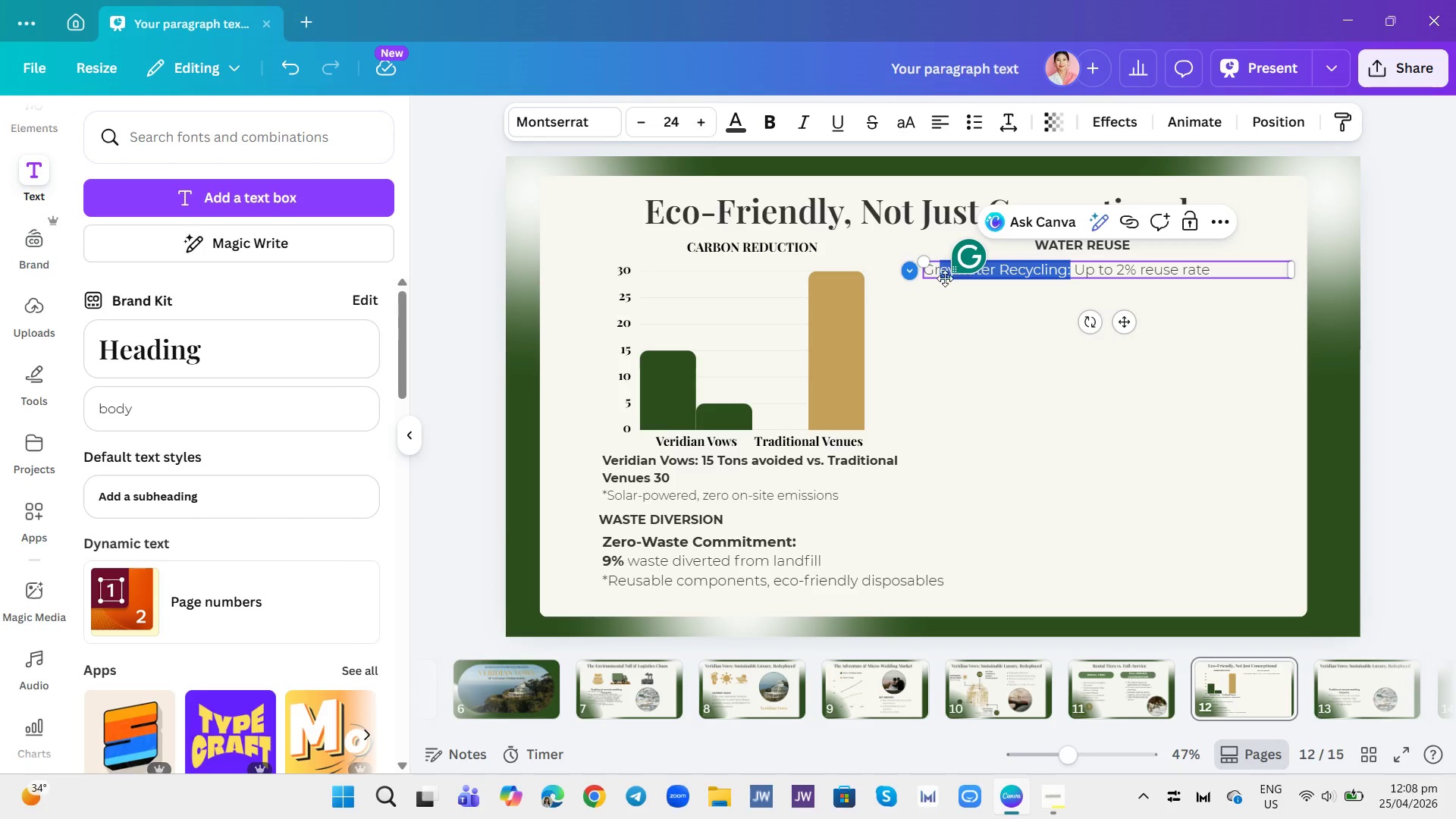 
left_click_drag(start_coordinate=[943, 278], to_coordinate=[941, 288])
 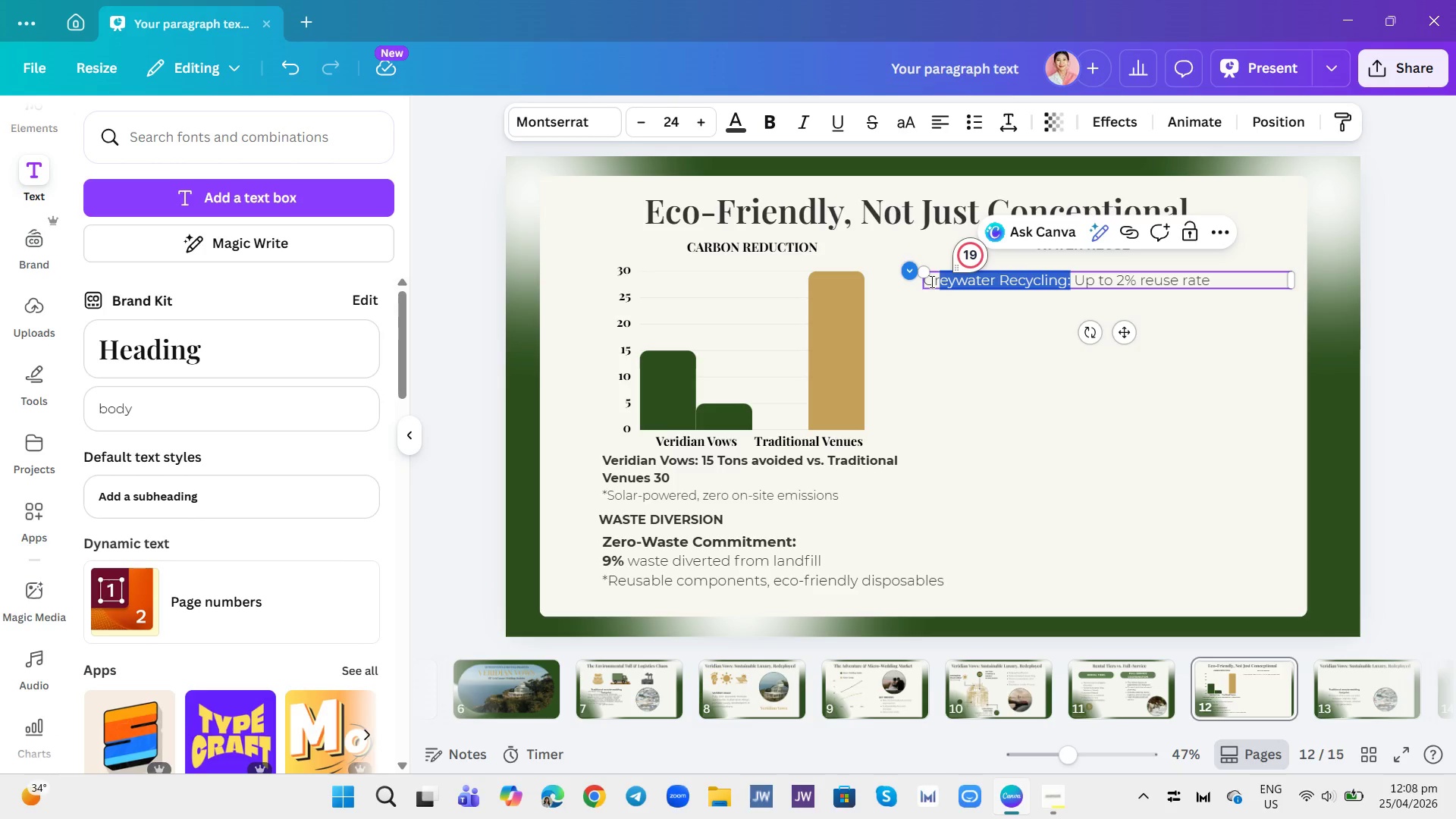 
left_click([930, 281])
 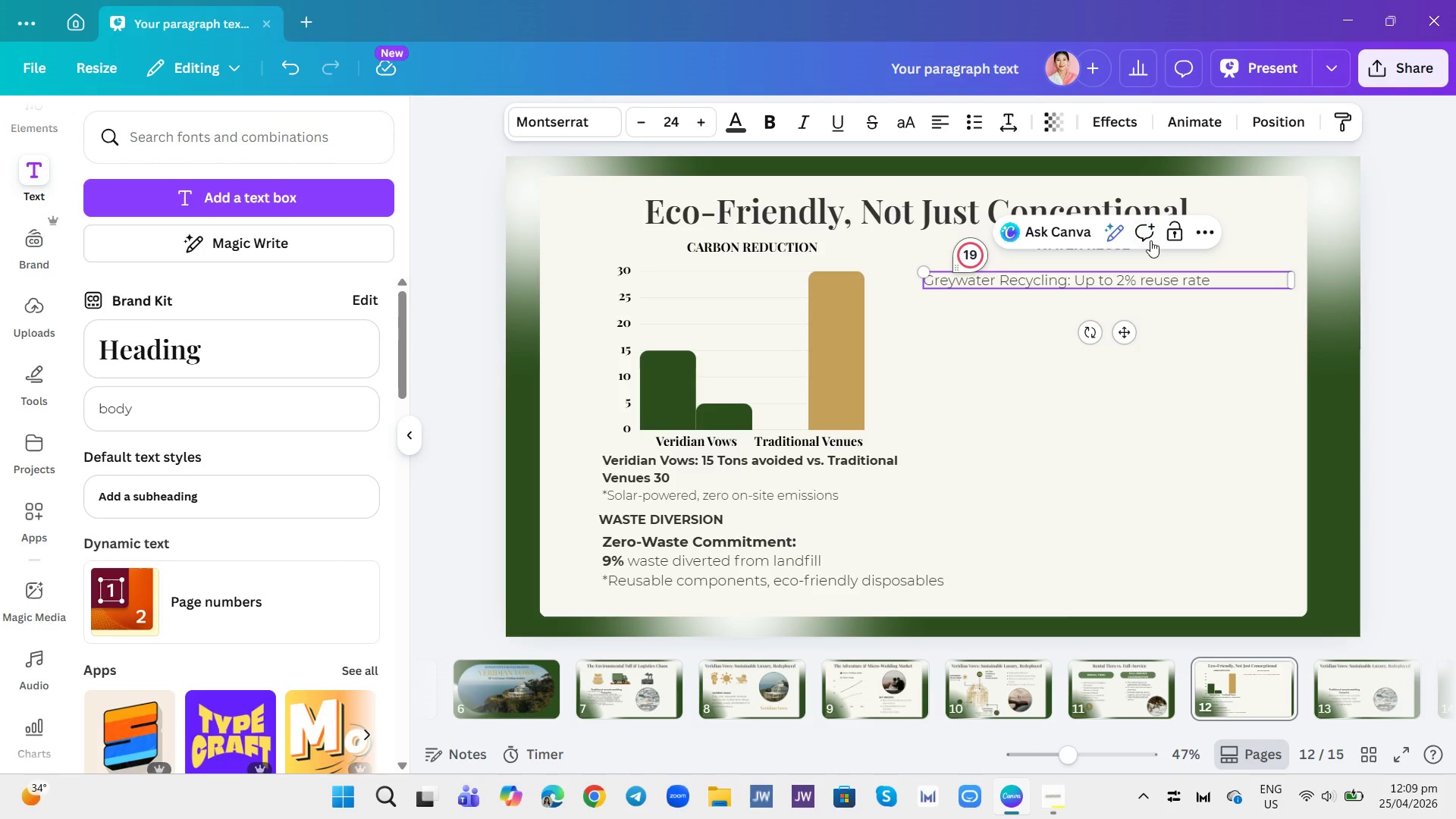 
left_click([1166, 231])
 